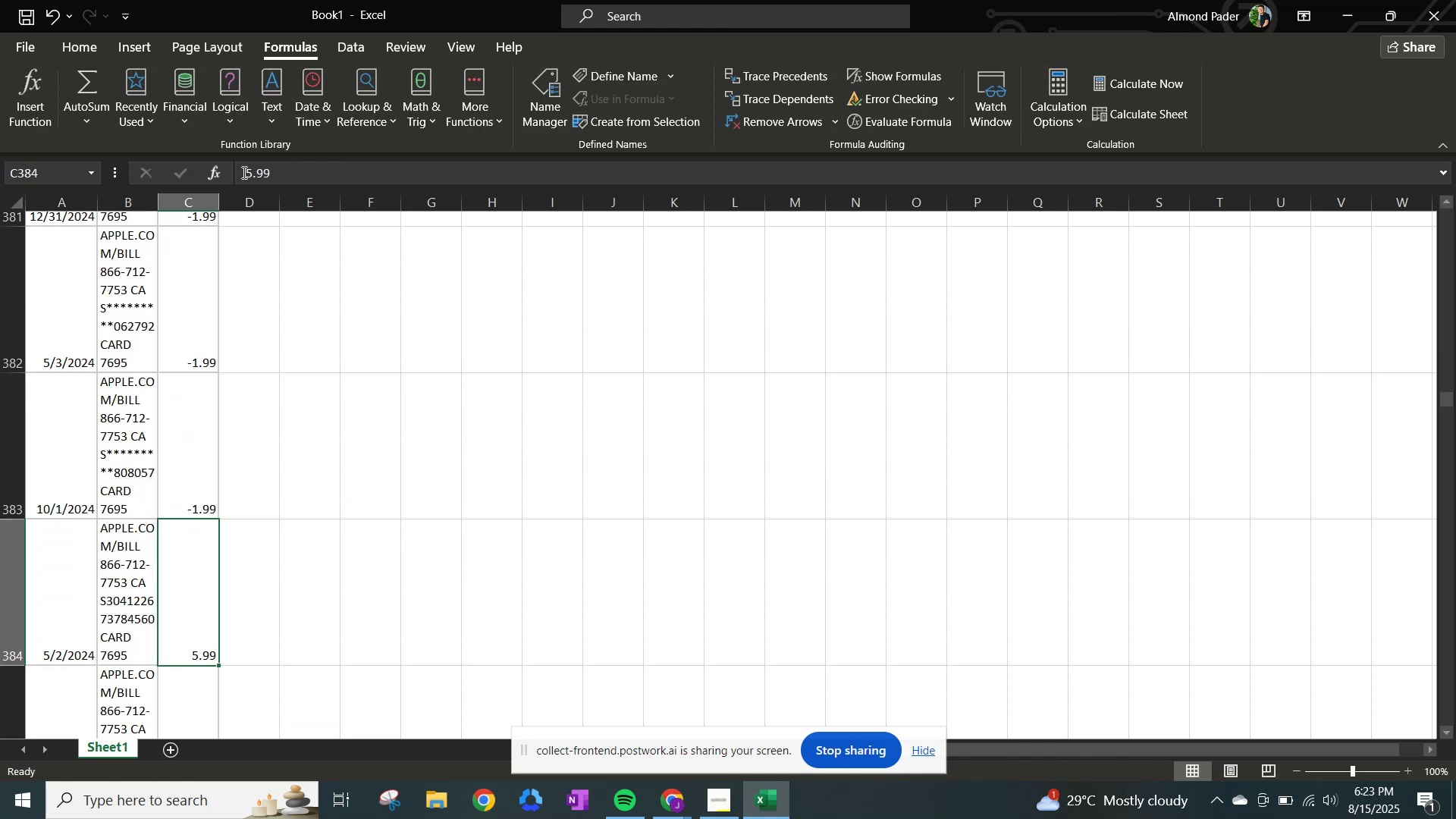 
left_click([243, 172])
 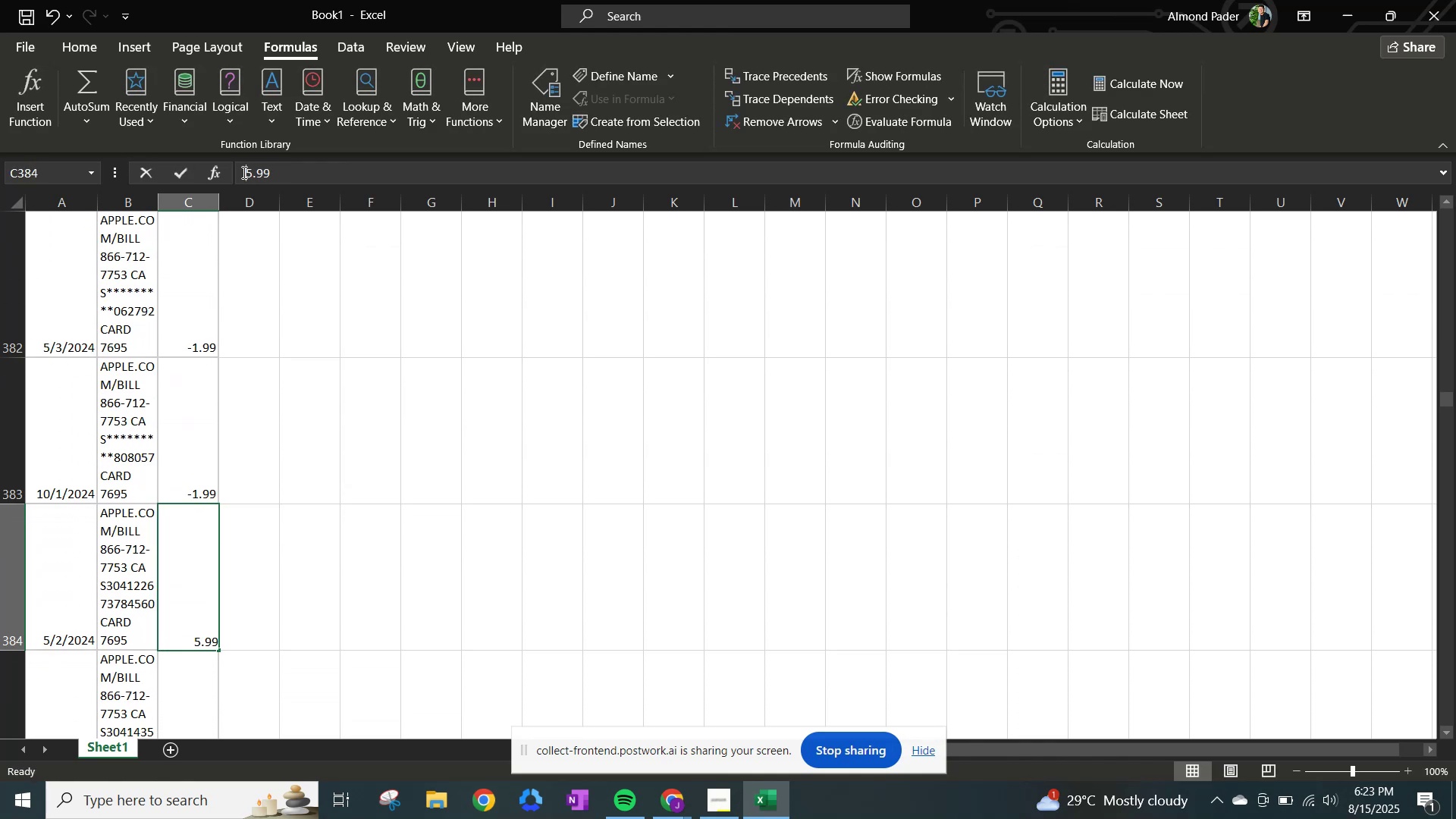 
hold_key(key=NumpadSubtract, duration=0.31)
 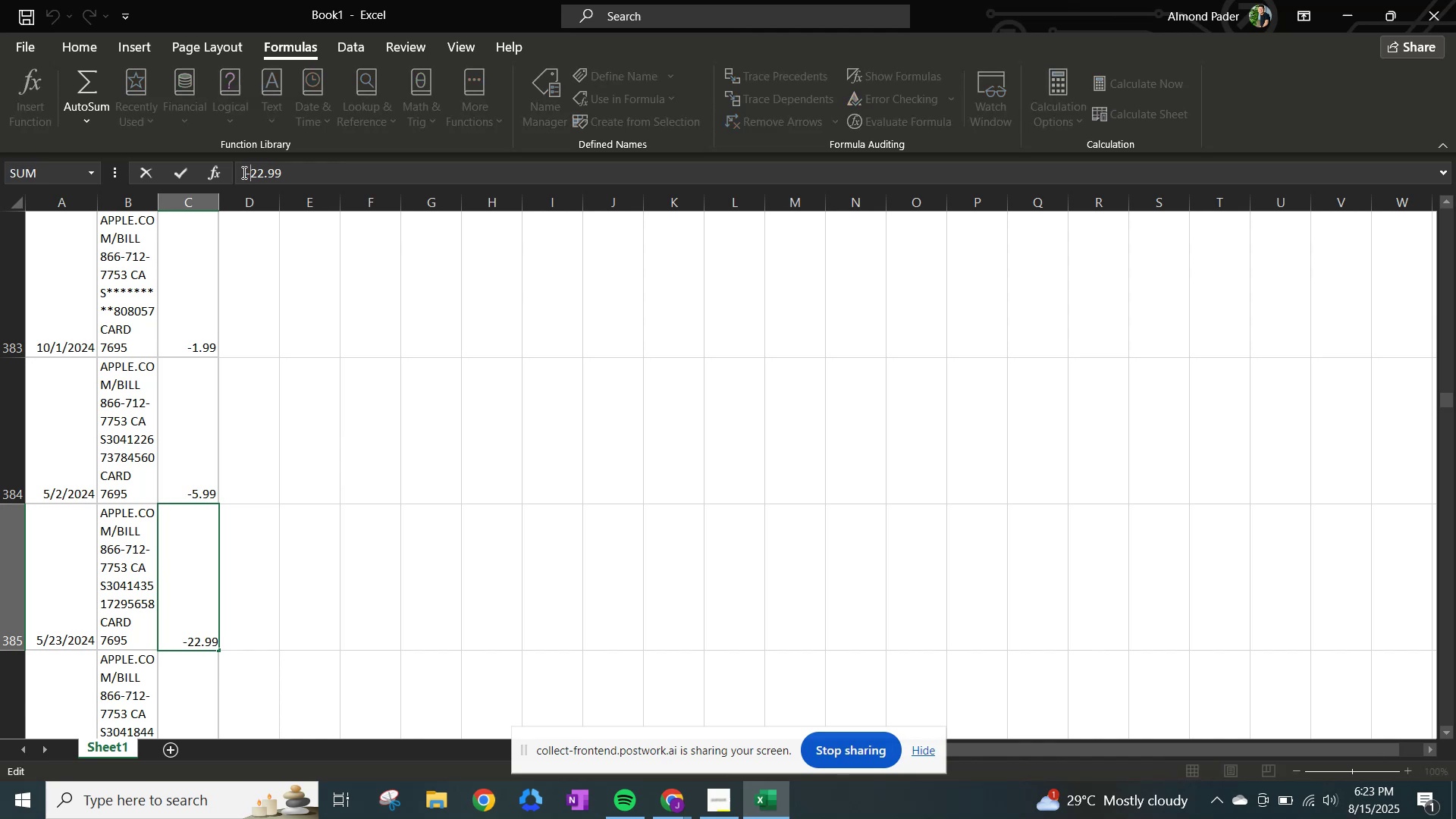 
key(NumpadEnter)
 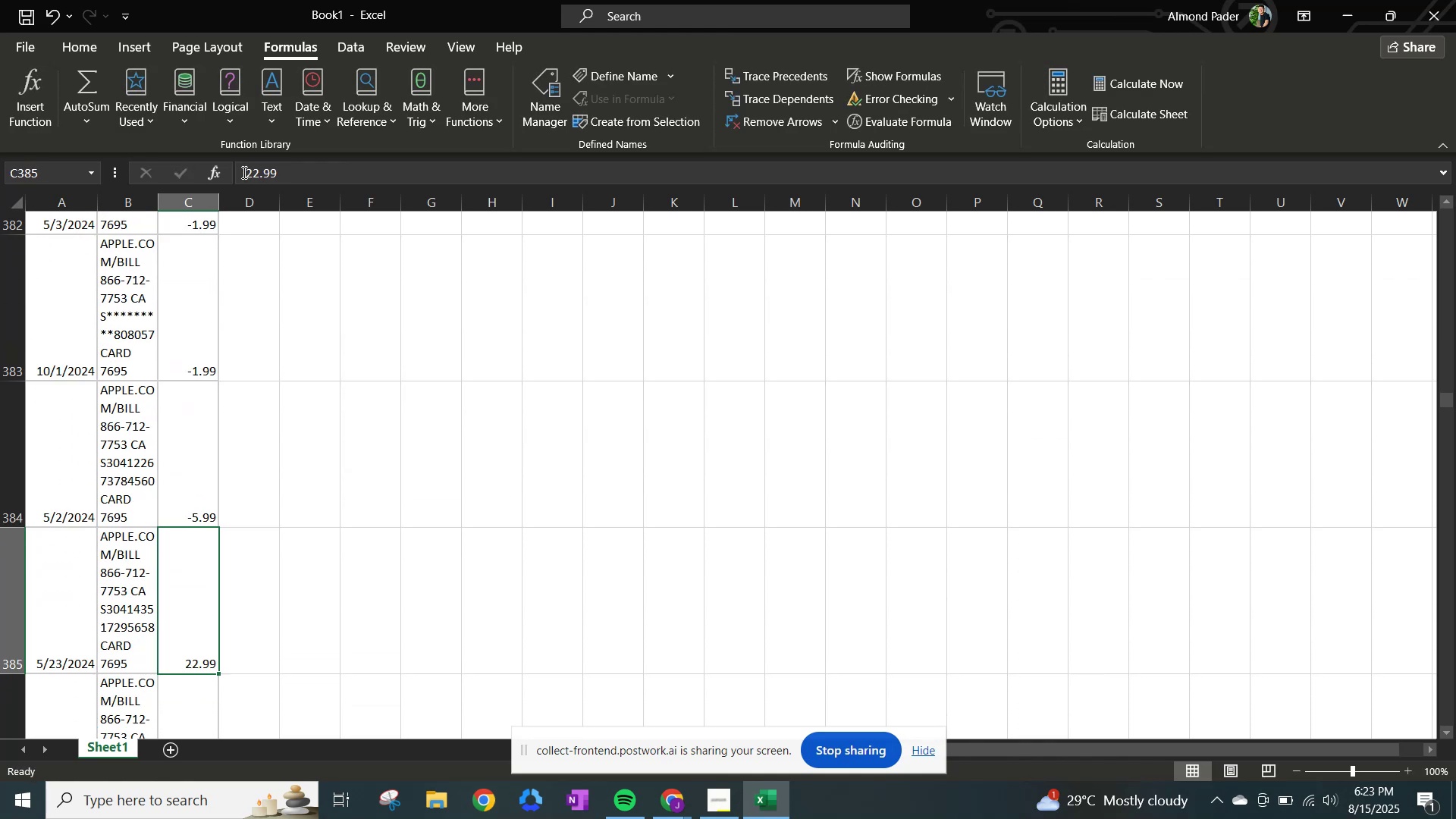 
left_click([243, 172])
 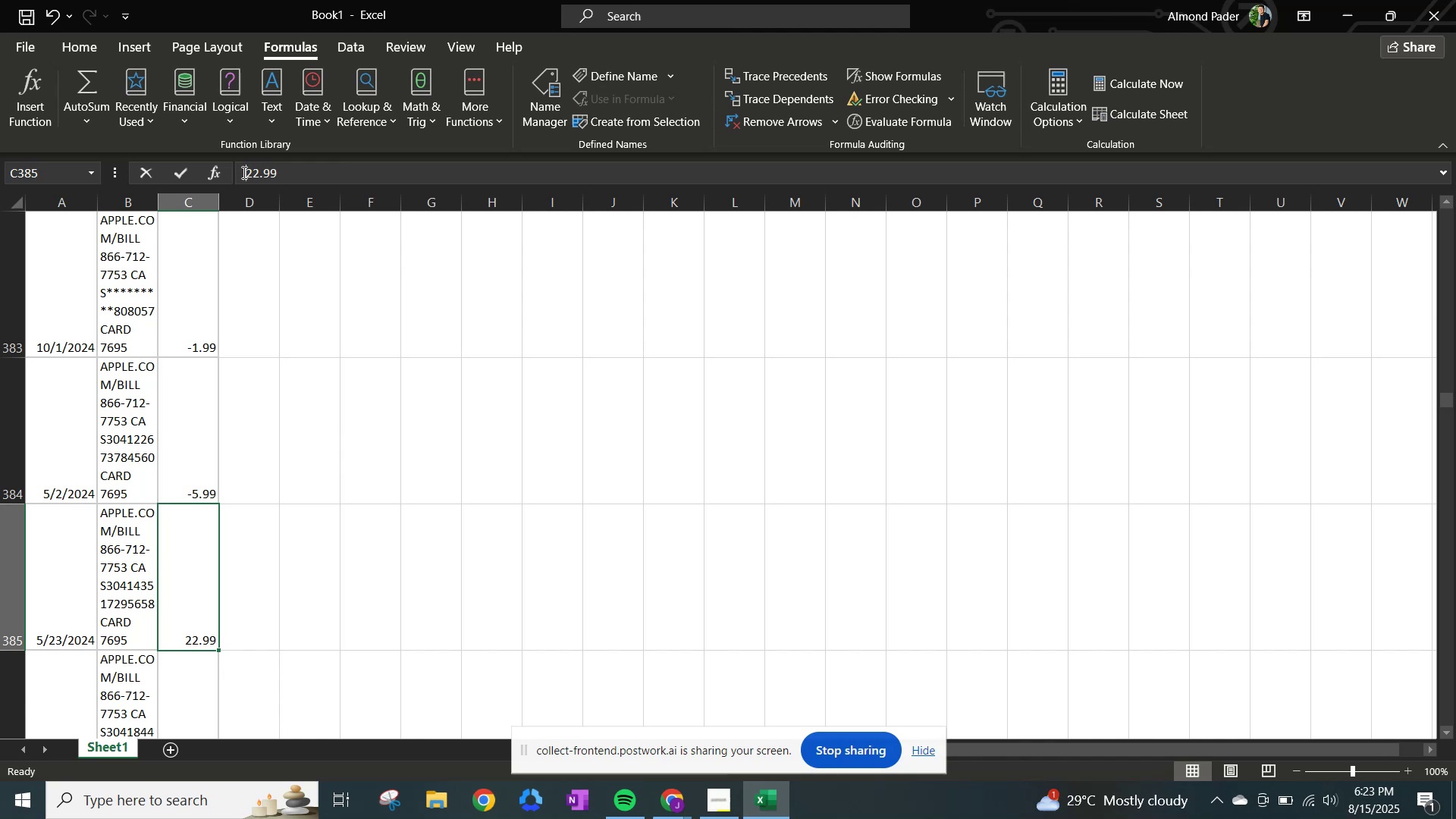 
hold_key(key=NumpadSubtract, duration=0.33)
 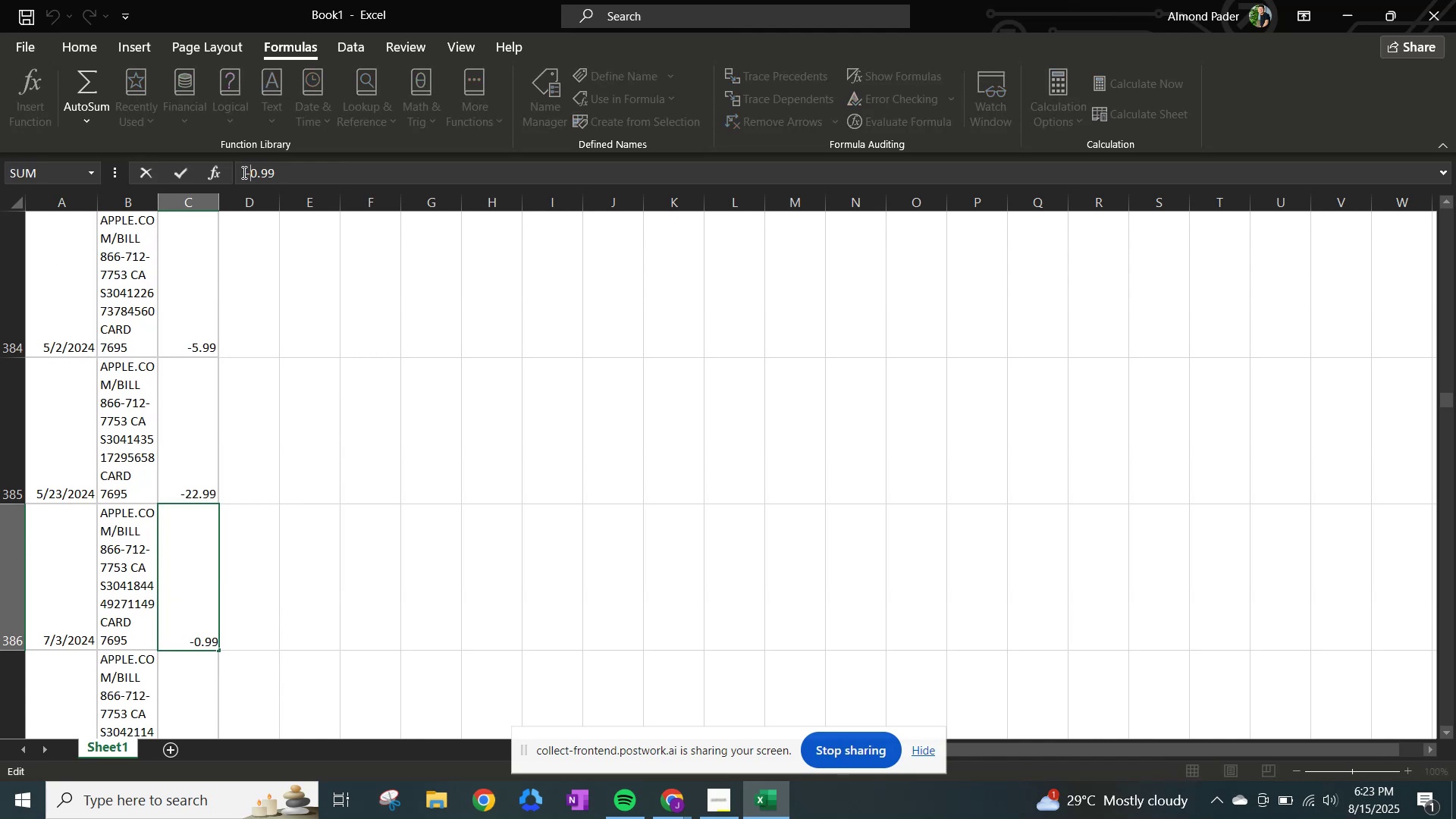 
key(NumpadEnter)
 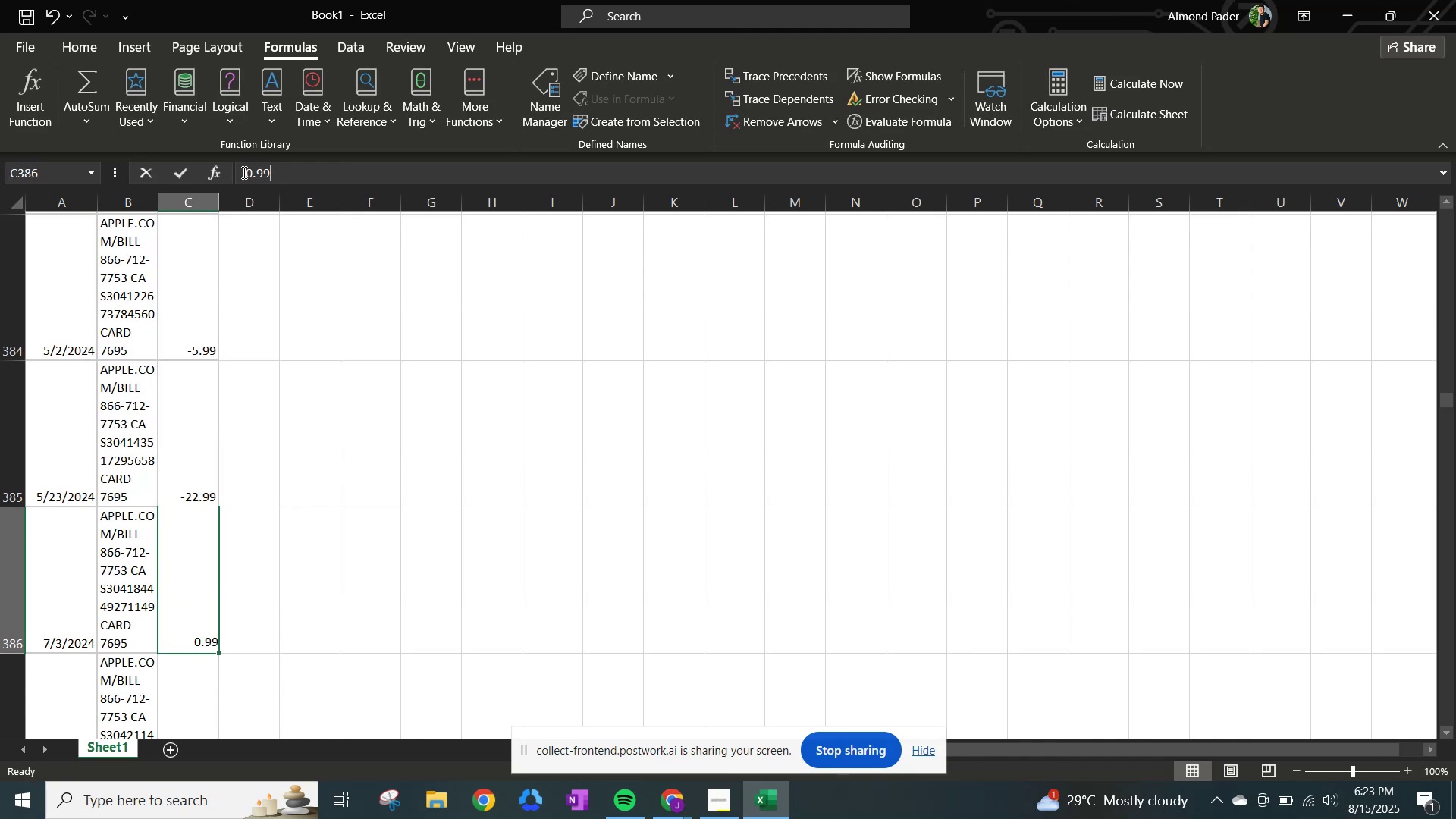 
left_click([243, 172])
 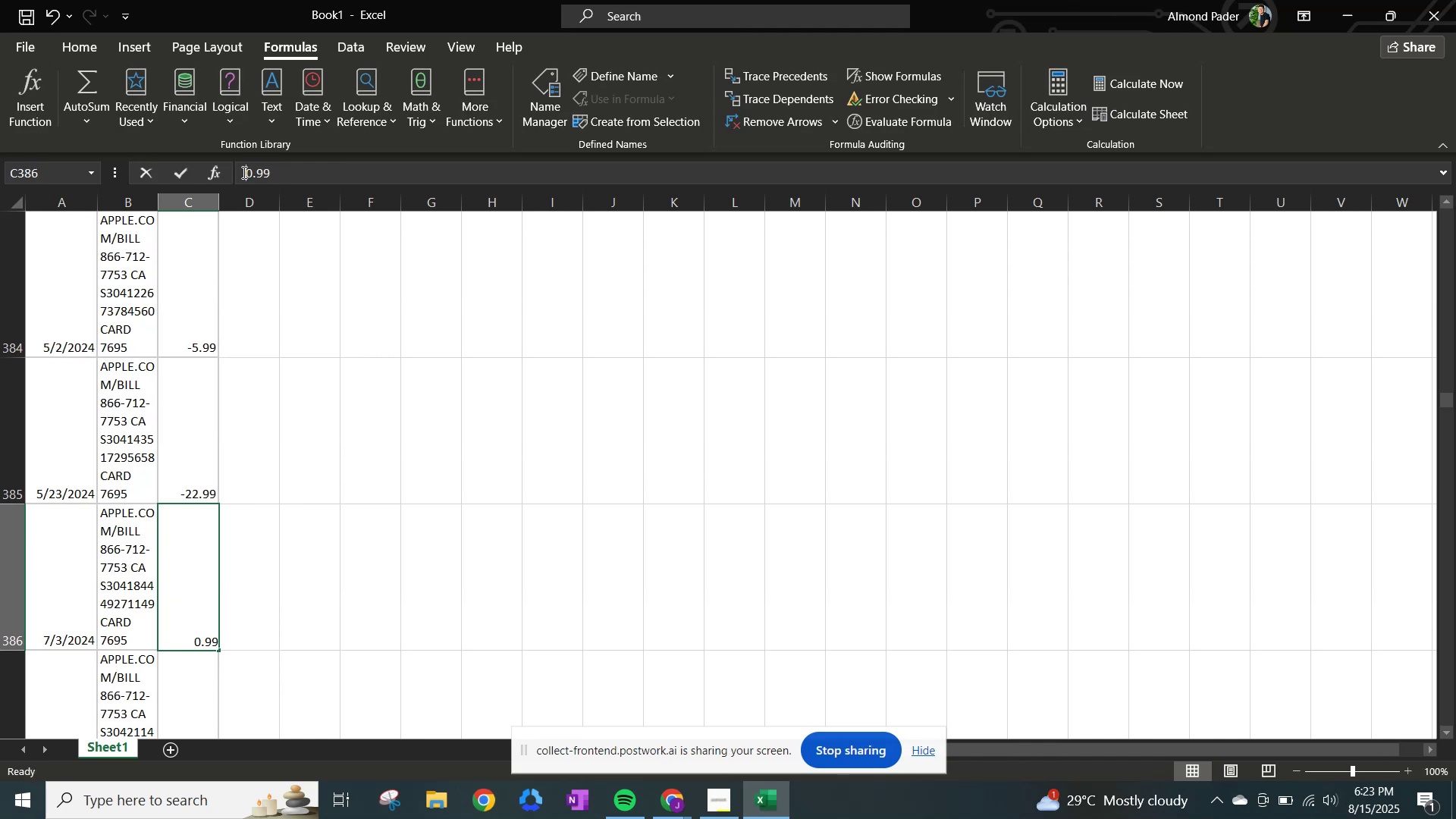 
key(NumpadSubtract)
 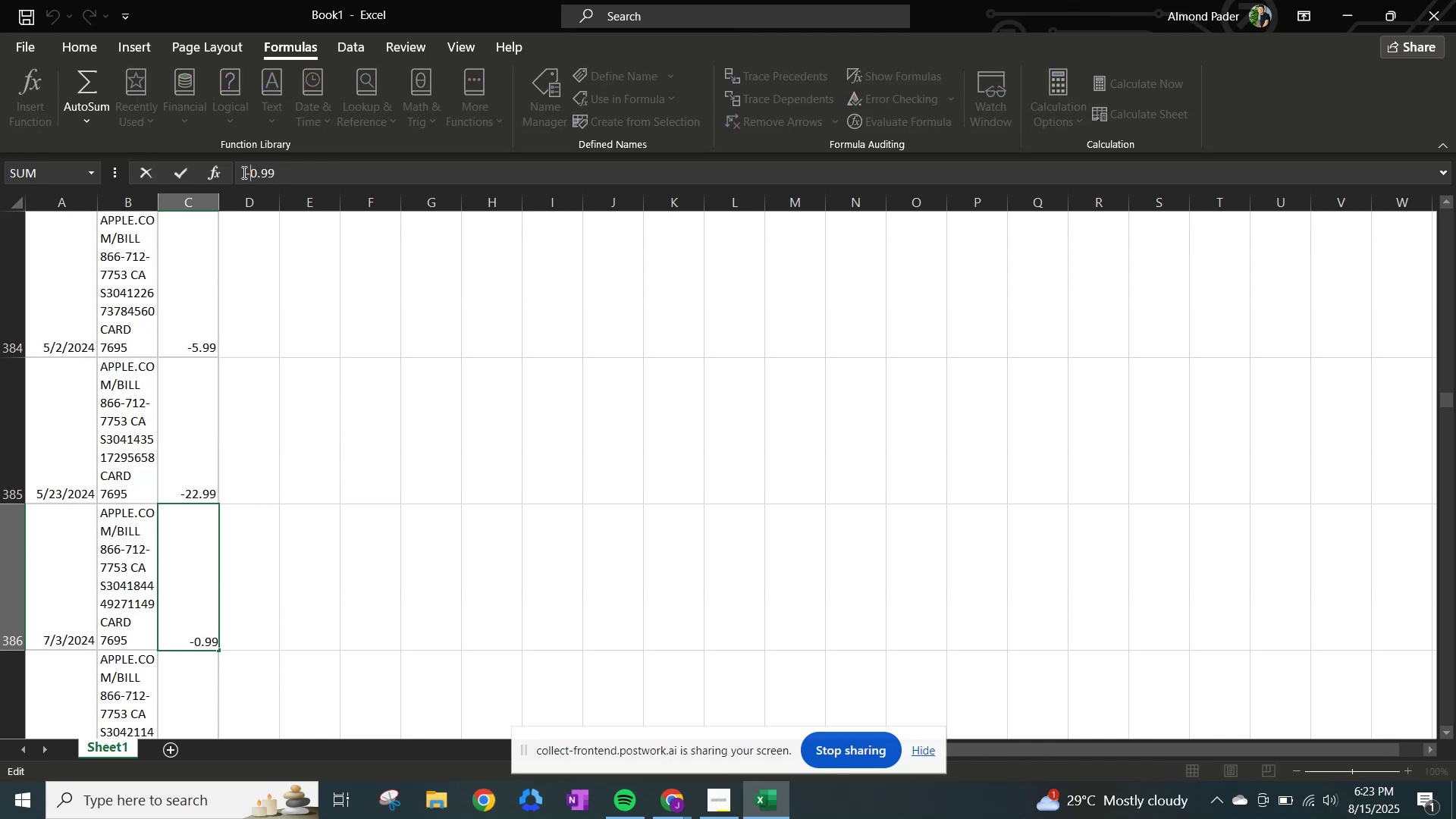 
key(NumpadEnter)
 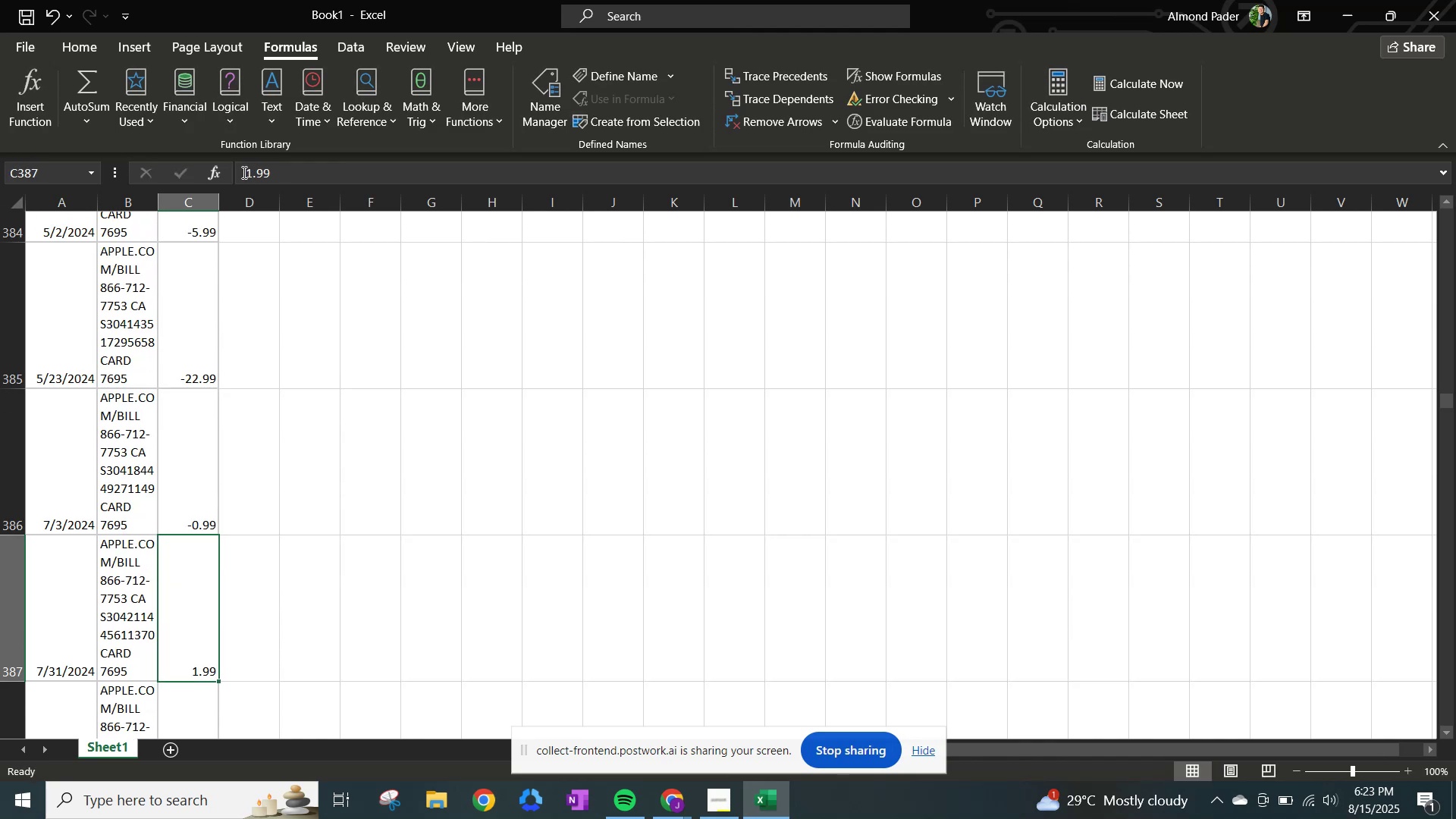 
left_click([243, 172])
 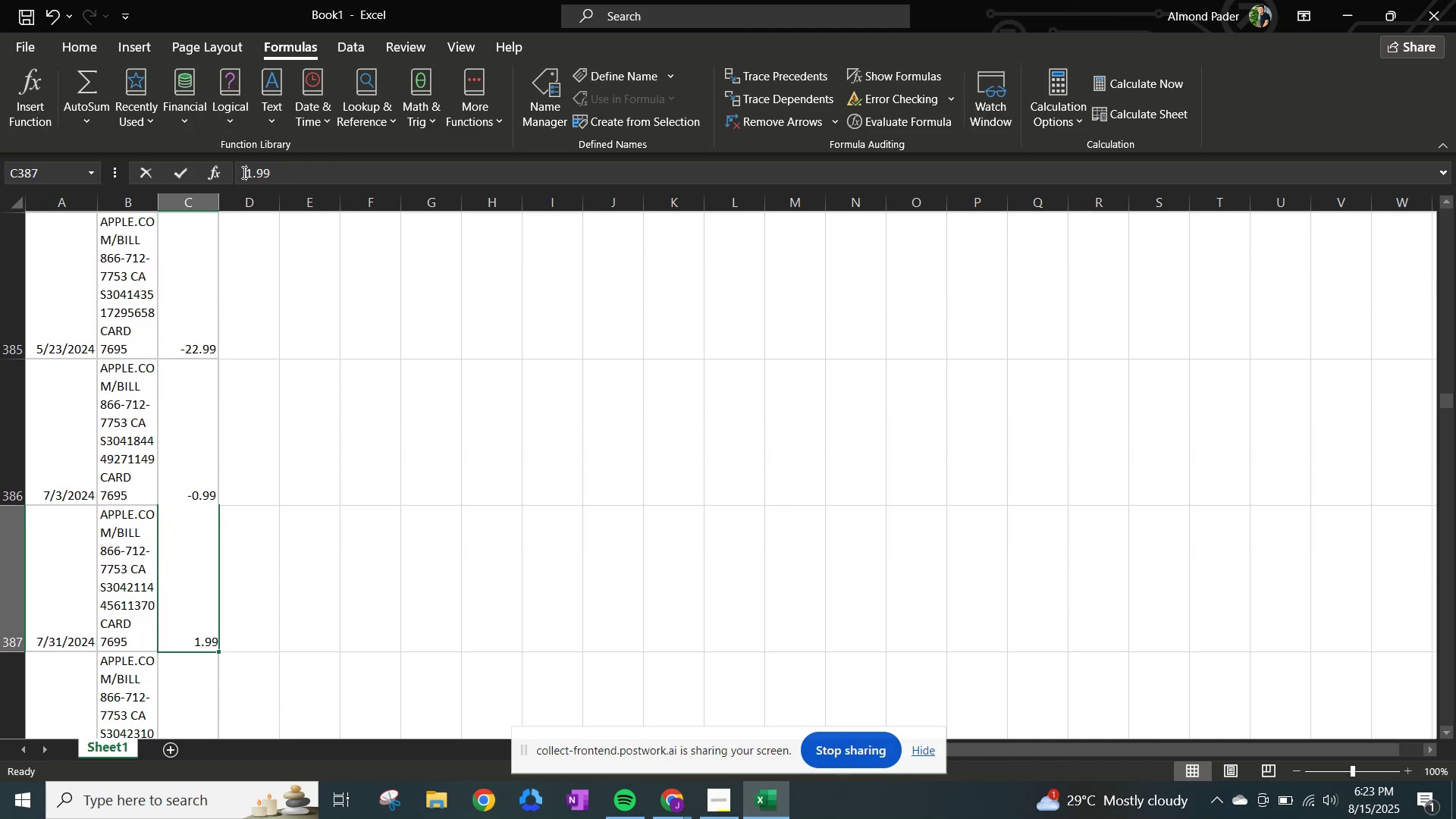 
key(NumpadSubtract)
 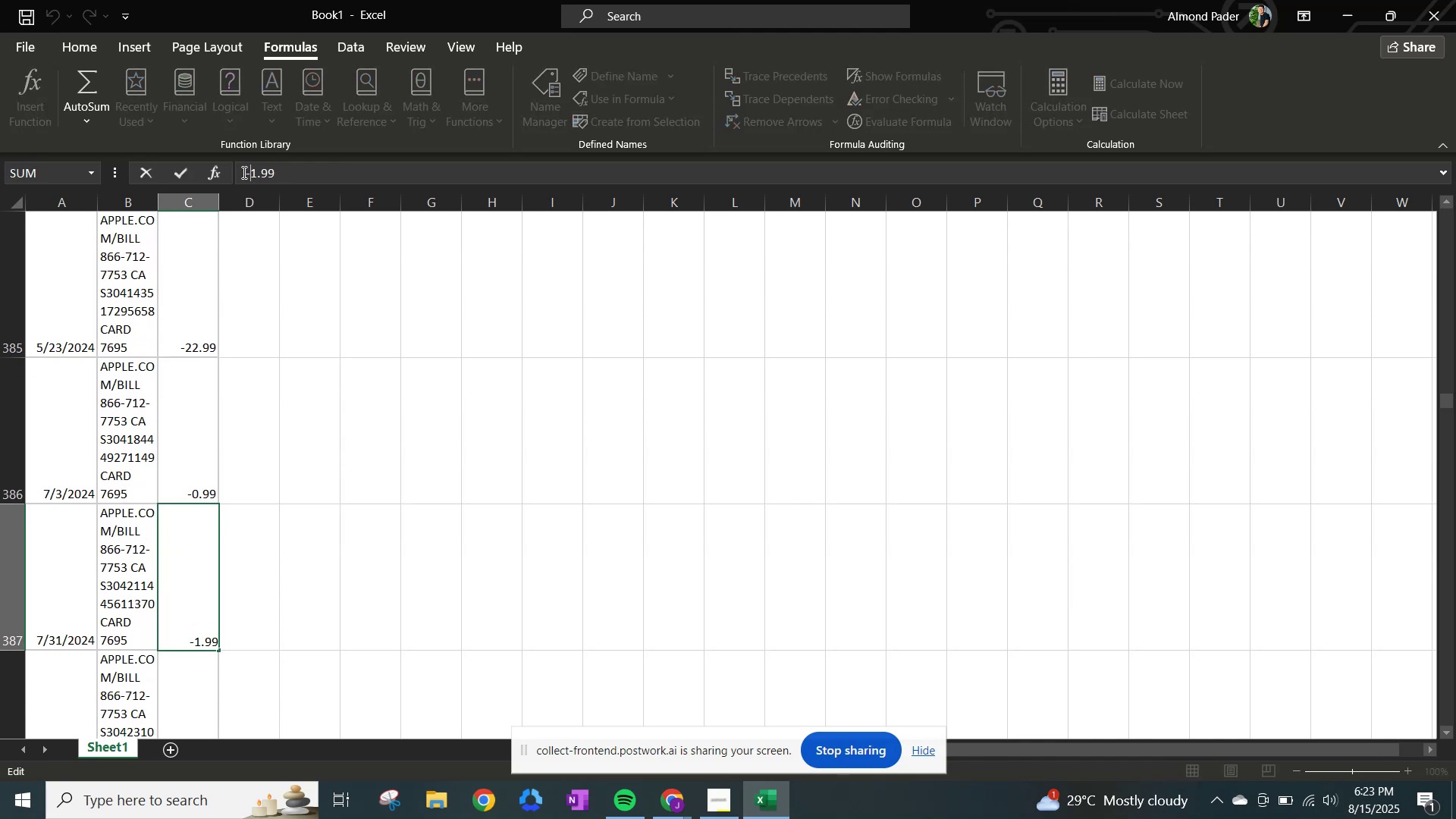 
key(NumpadEnter)
 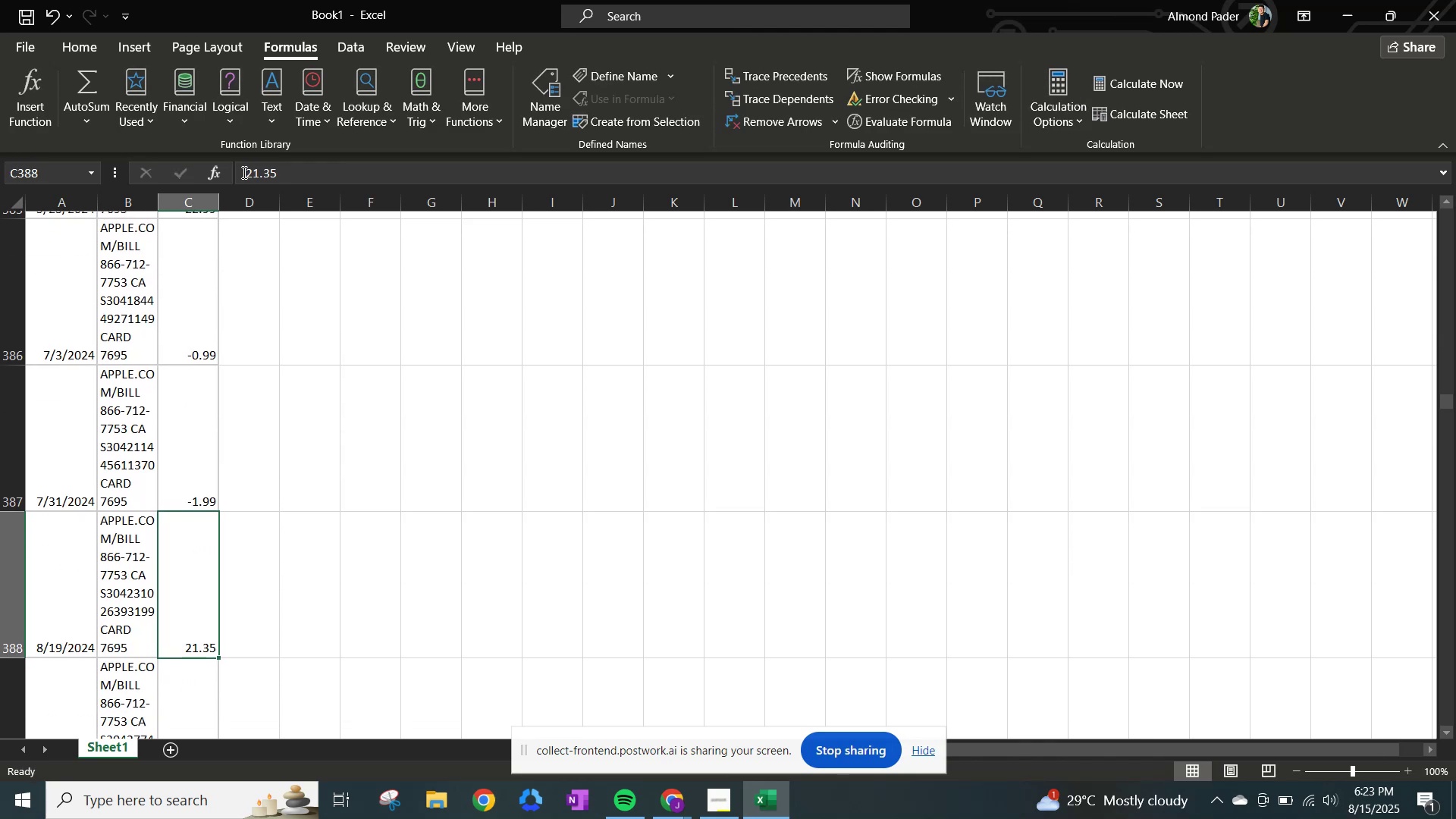 
left_click([243, 172])
 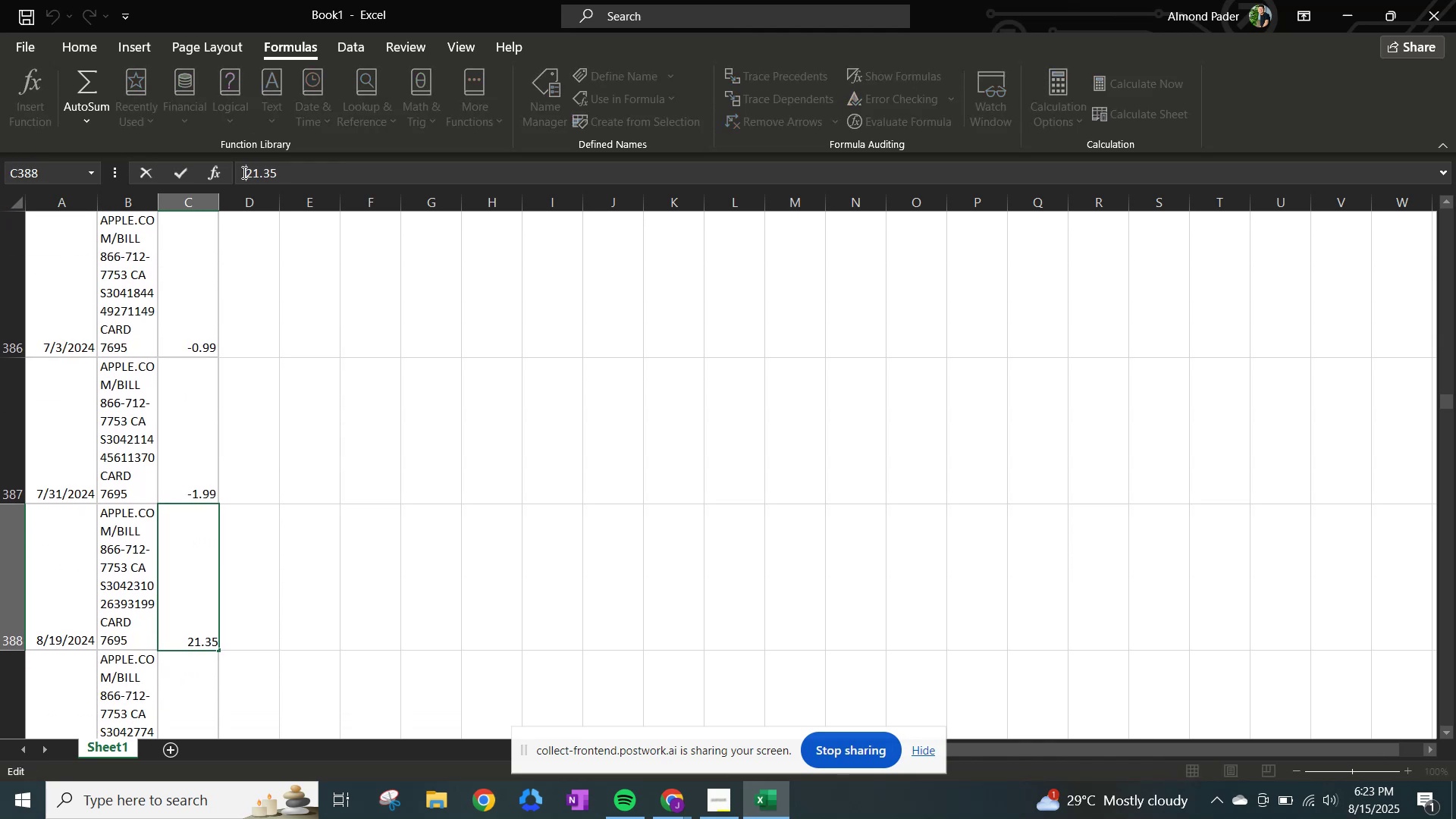 
key(NumpadSubtract)
 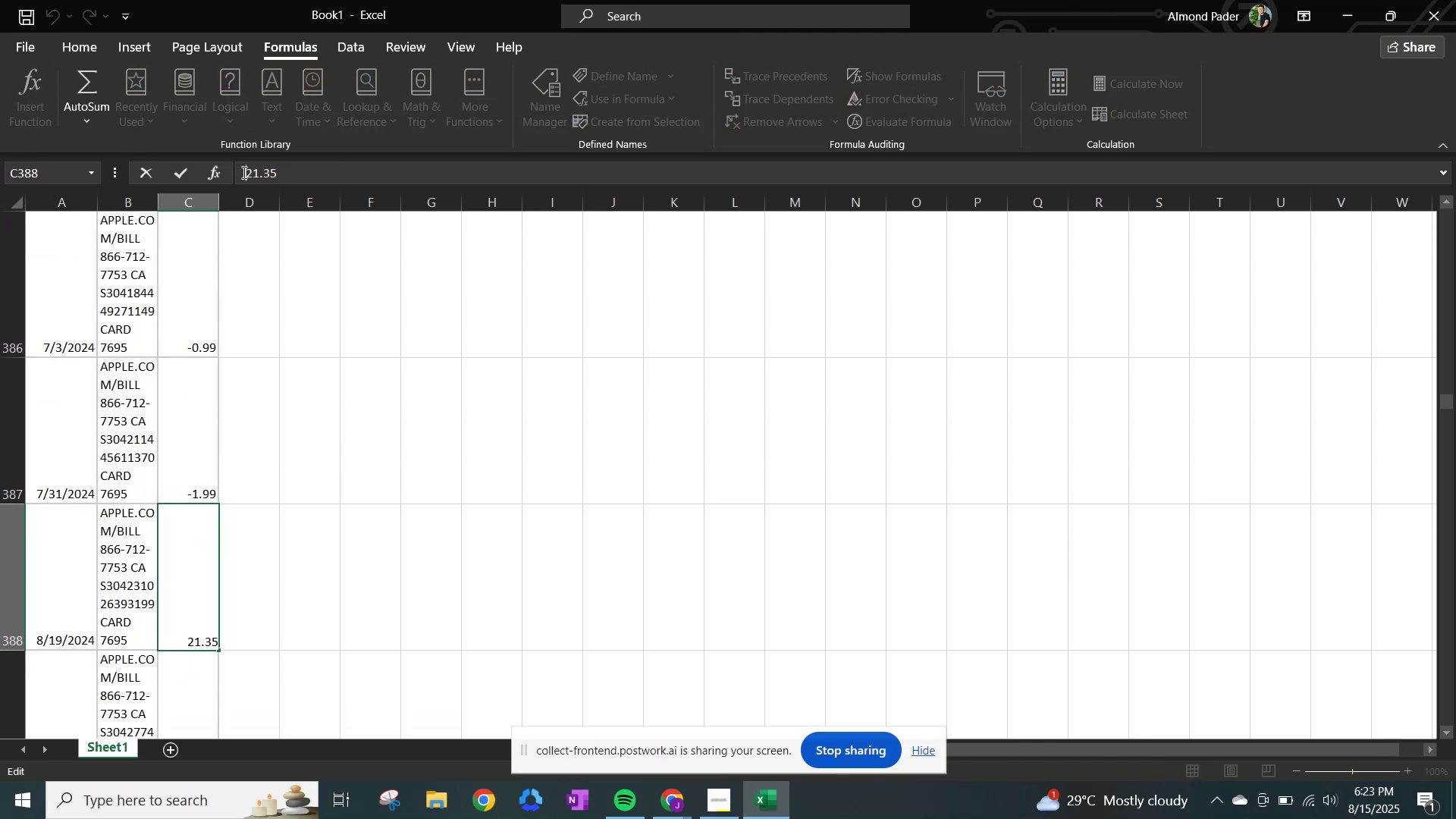 
key(NumpadEnter)
 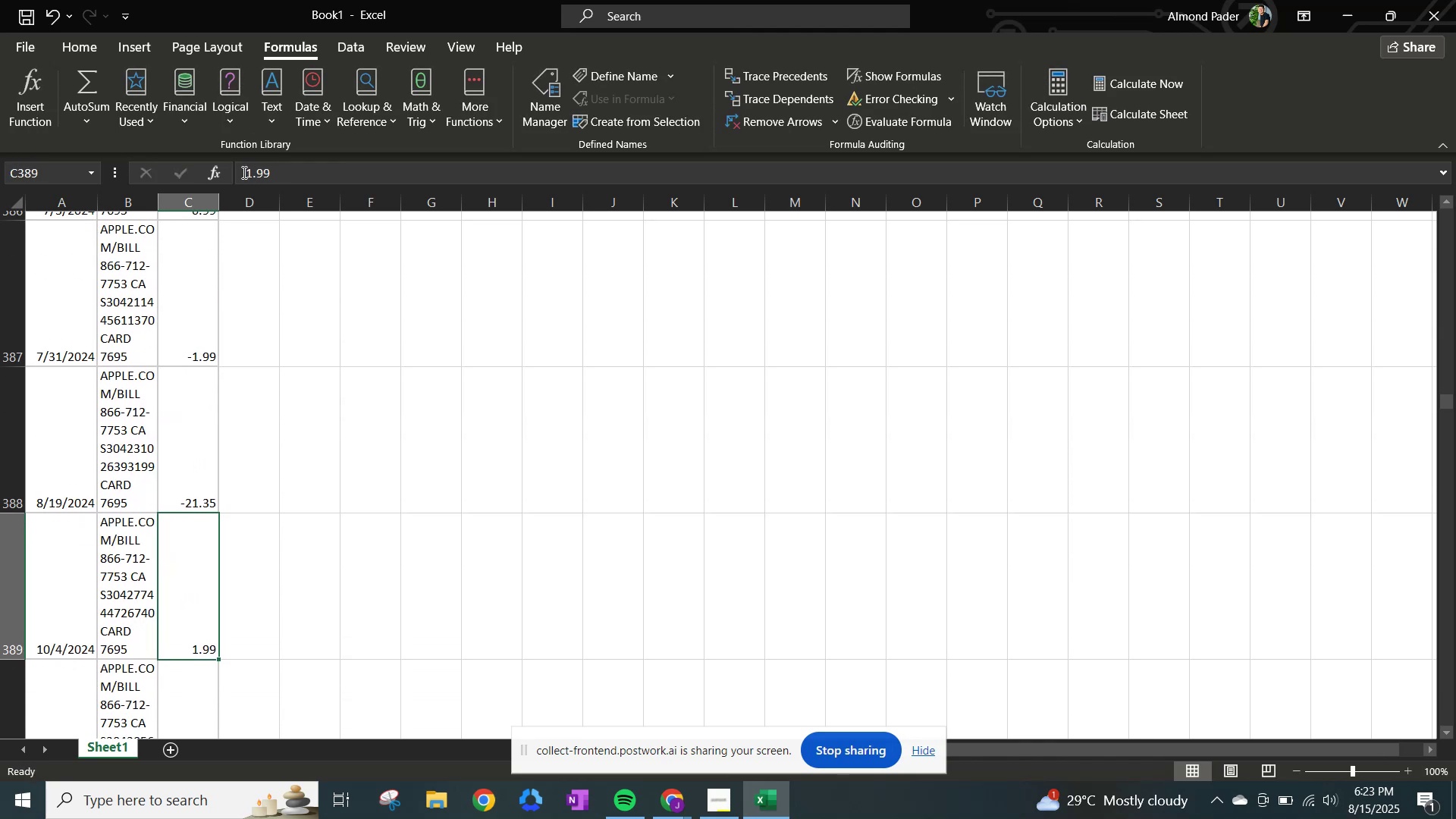 
left_click([243, 172])
 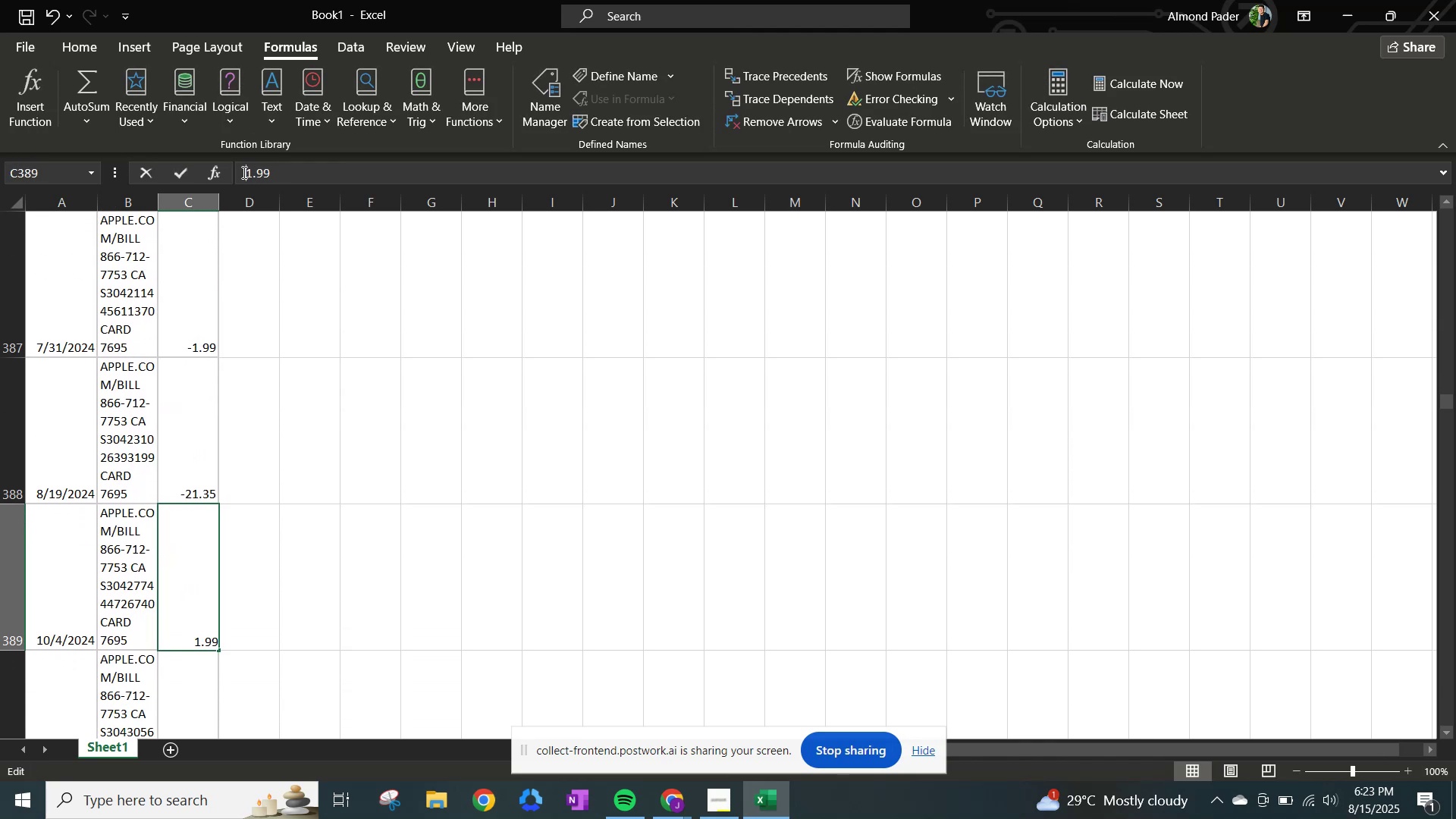 
hold_key(key=NumpadSubtract, duration=0.32)
 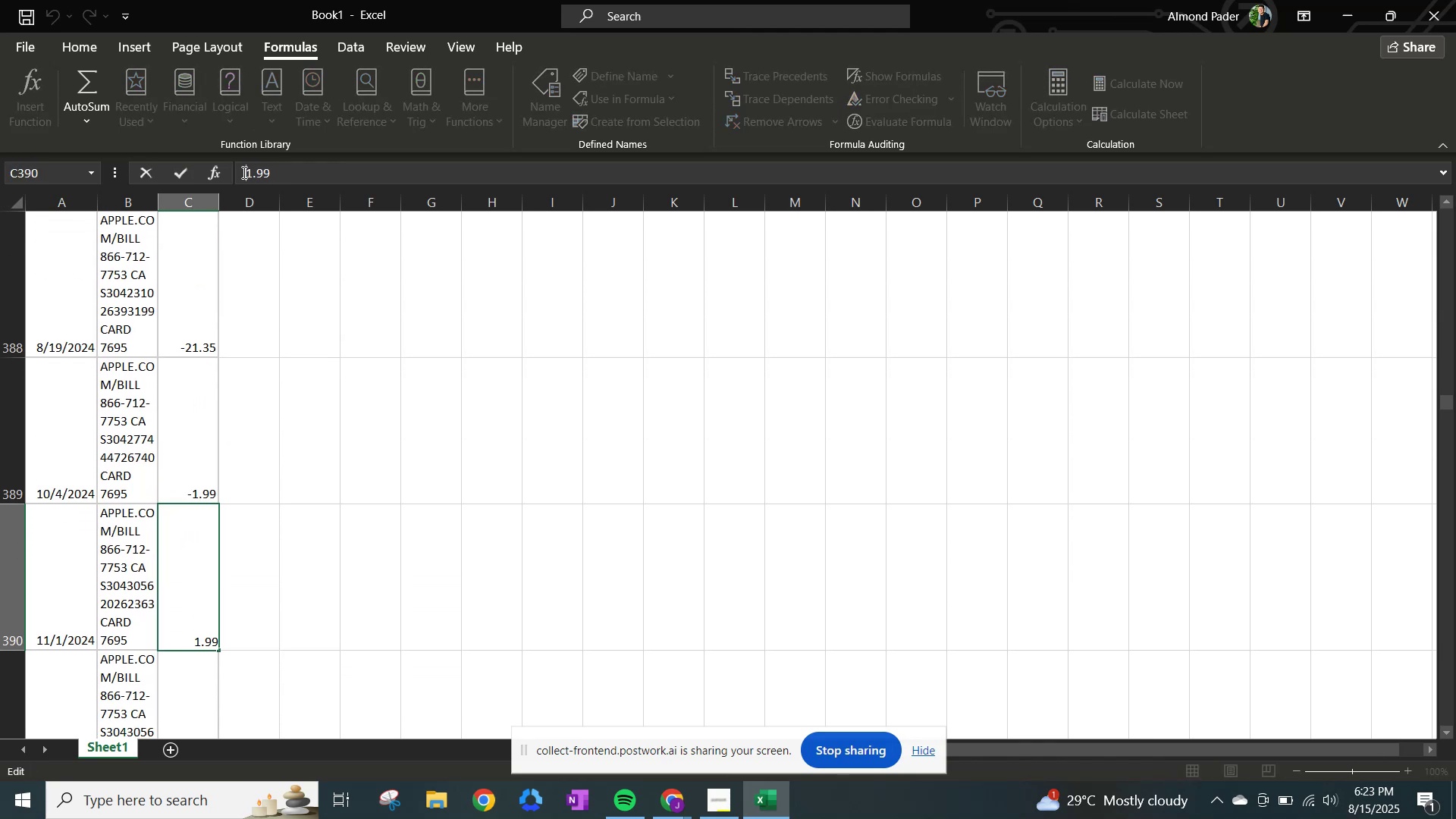 
key(NumpadEnter)
 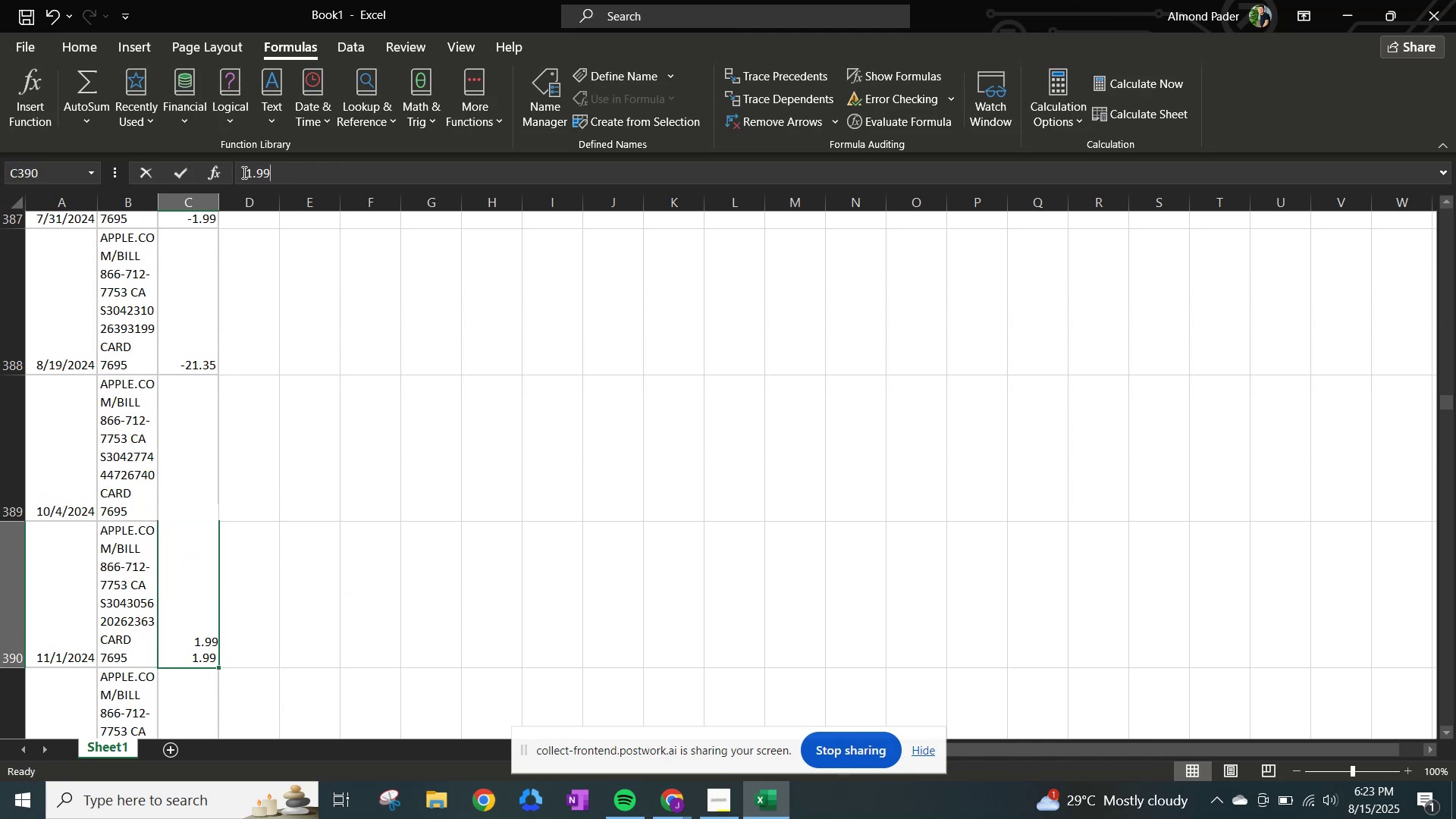 
left_click([243, 172])
 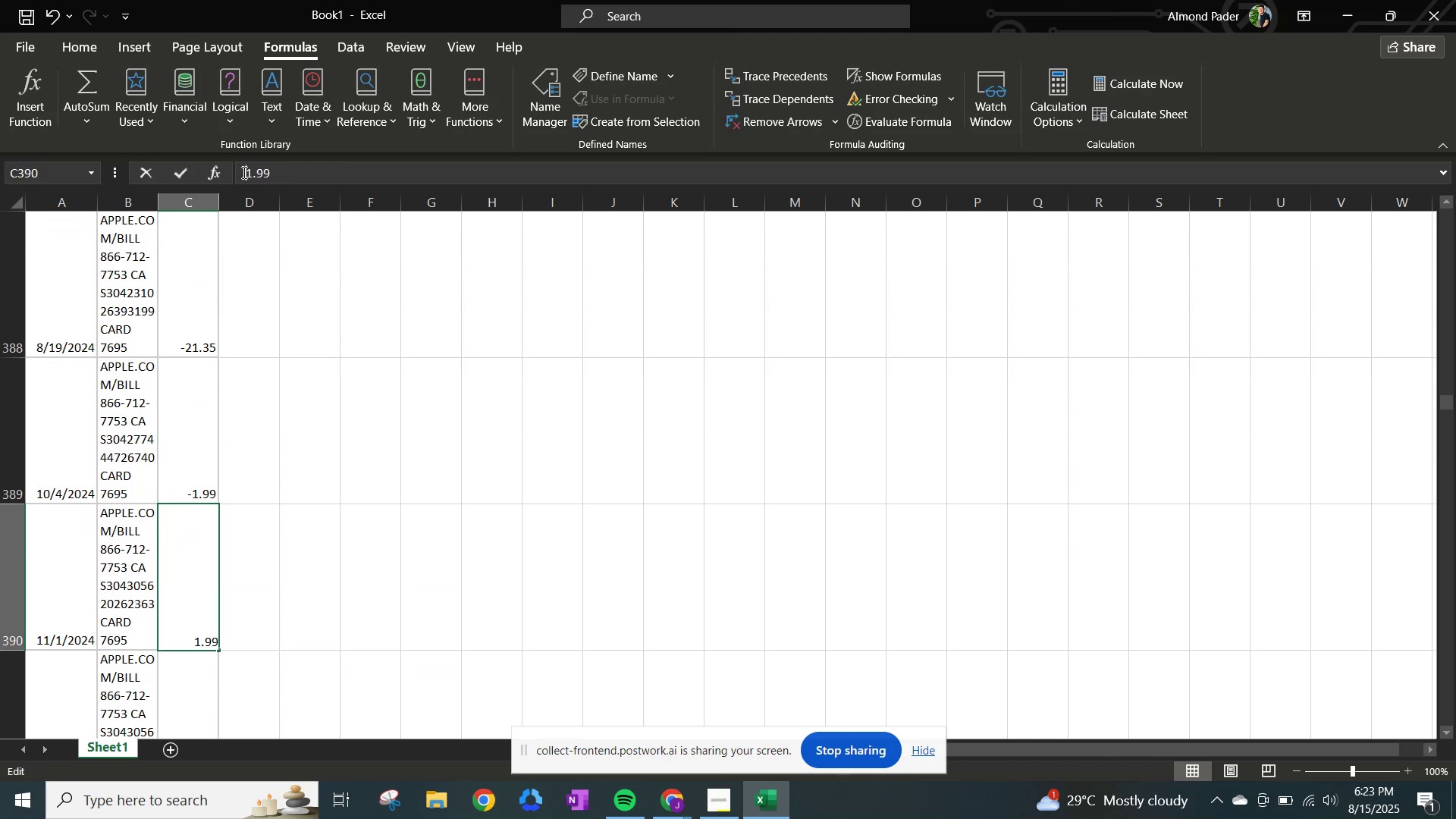 
hold_key(key=NumpadEnter, duration=0.36)
 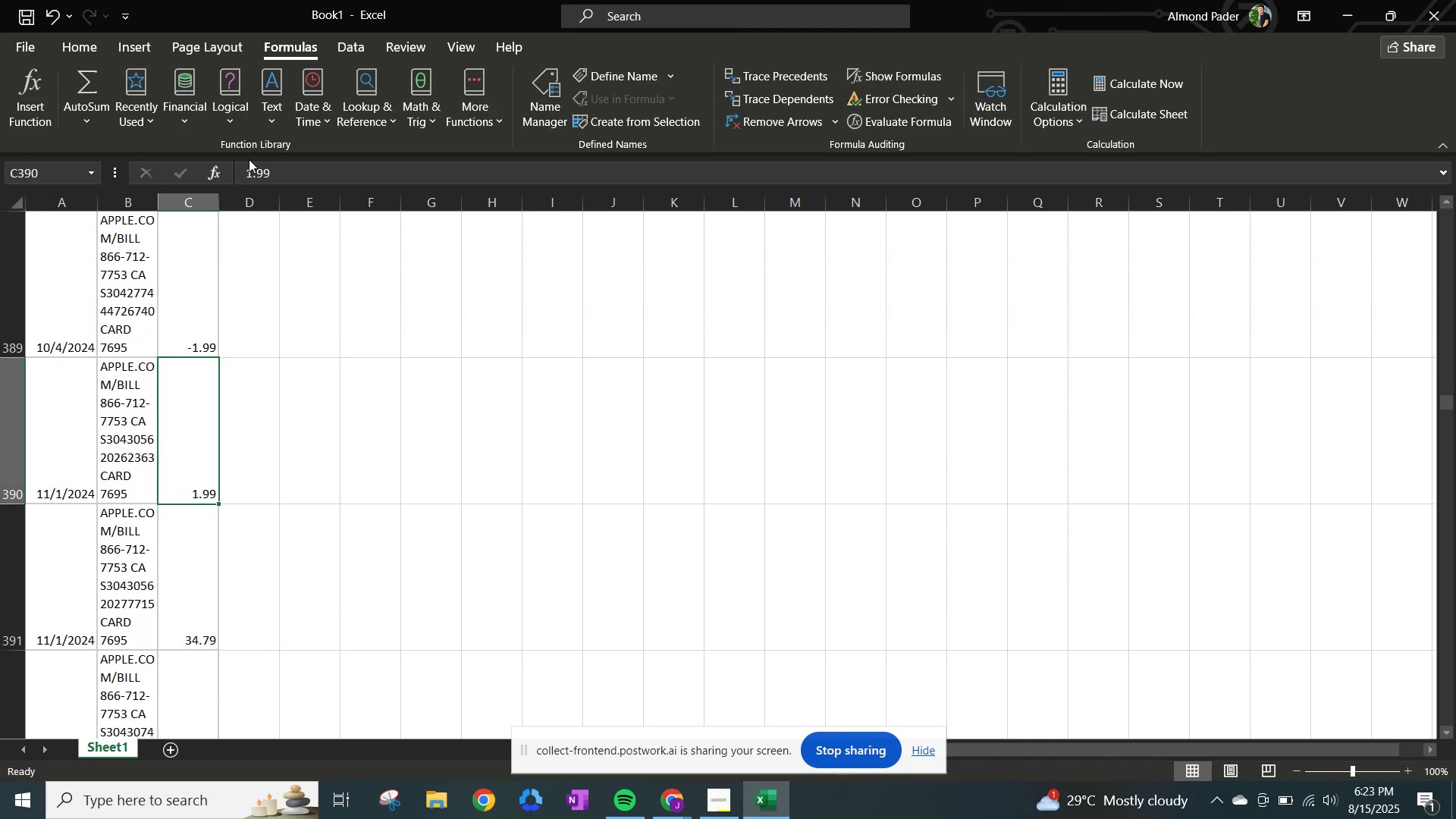 
left_click([241, 166])
 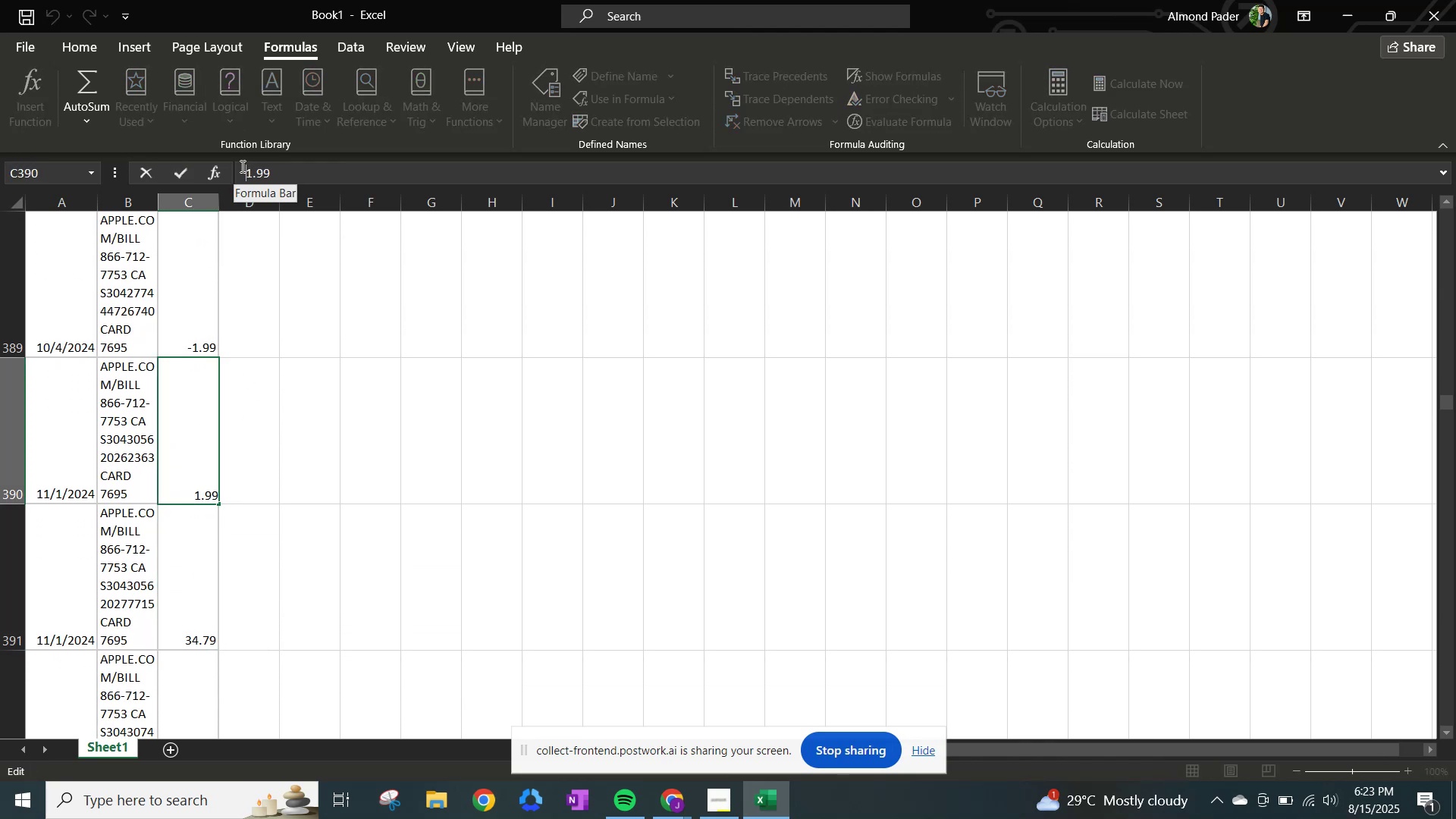 
key(NumpadSubtract)
 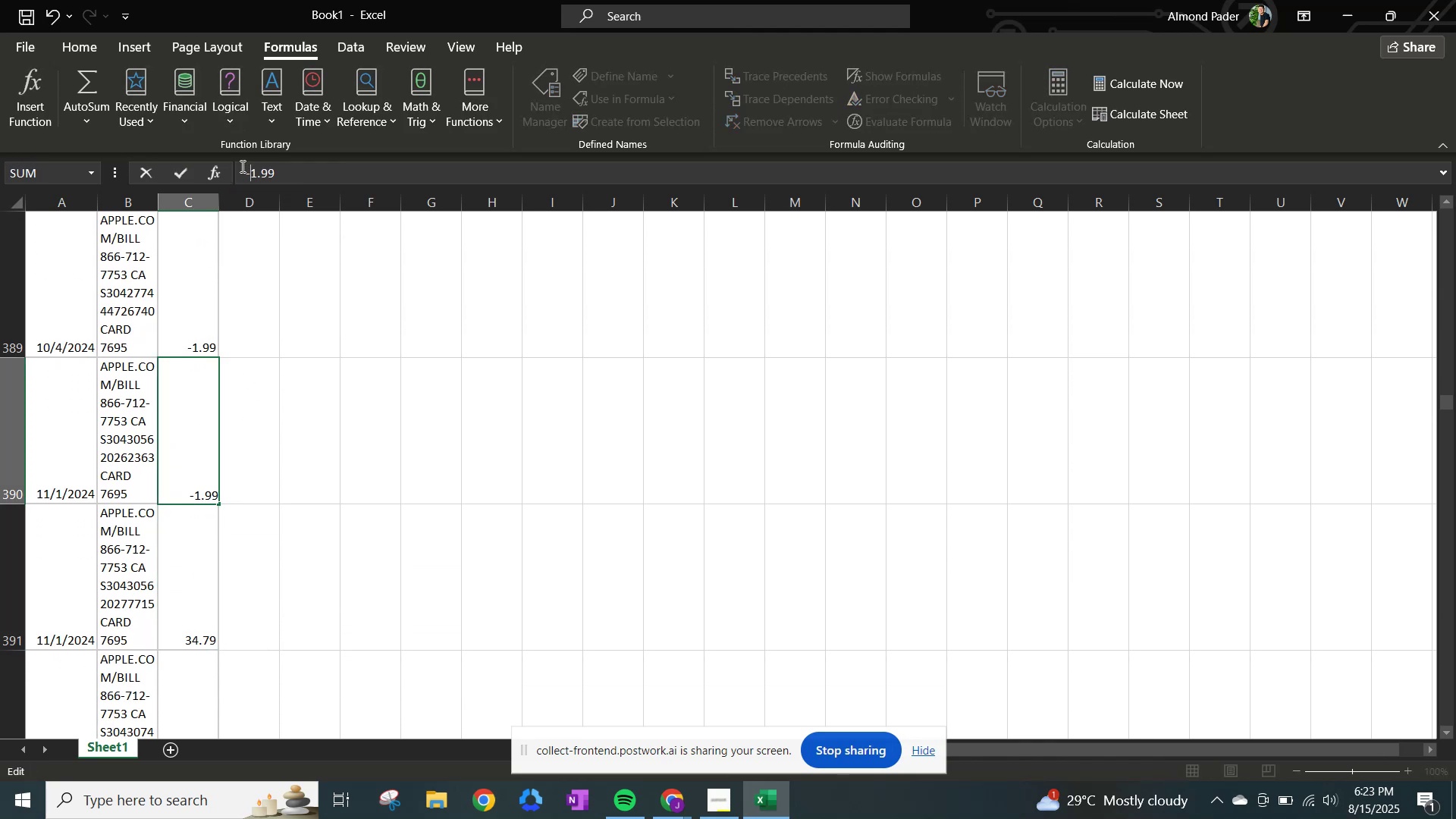 
key(NumpadEnter)
 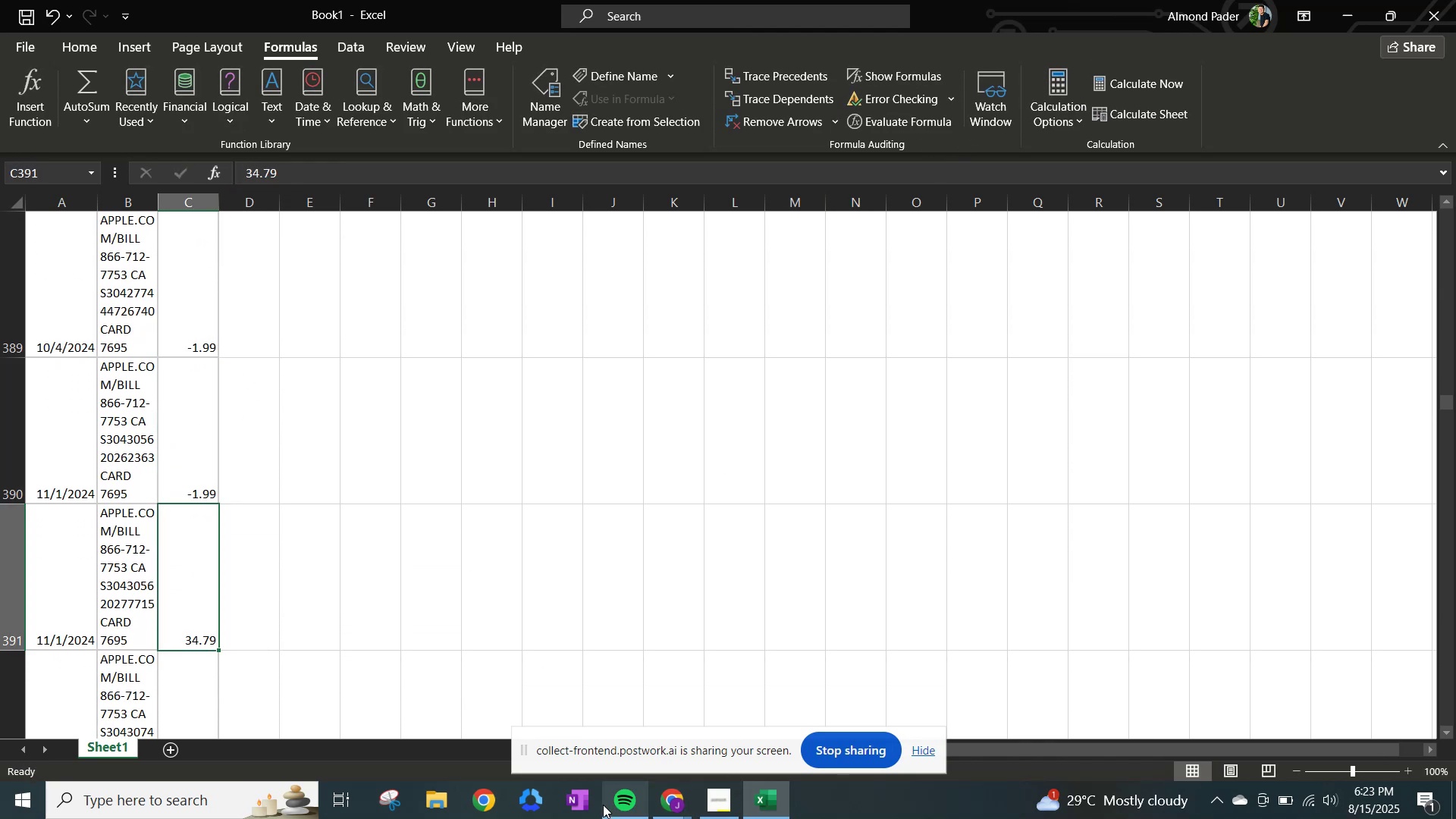 
left_click([671, 802])
 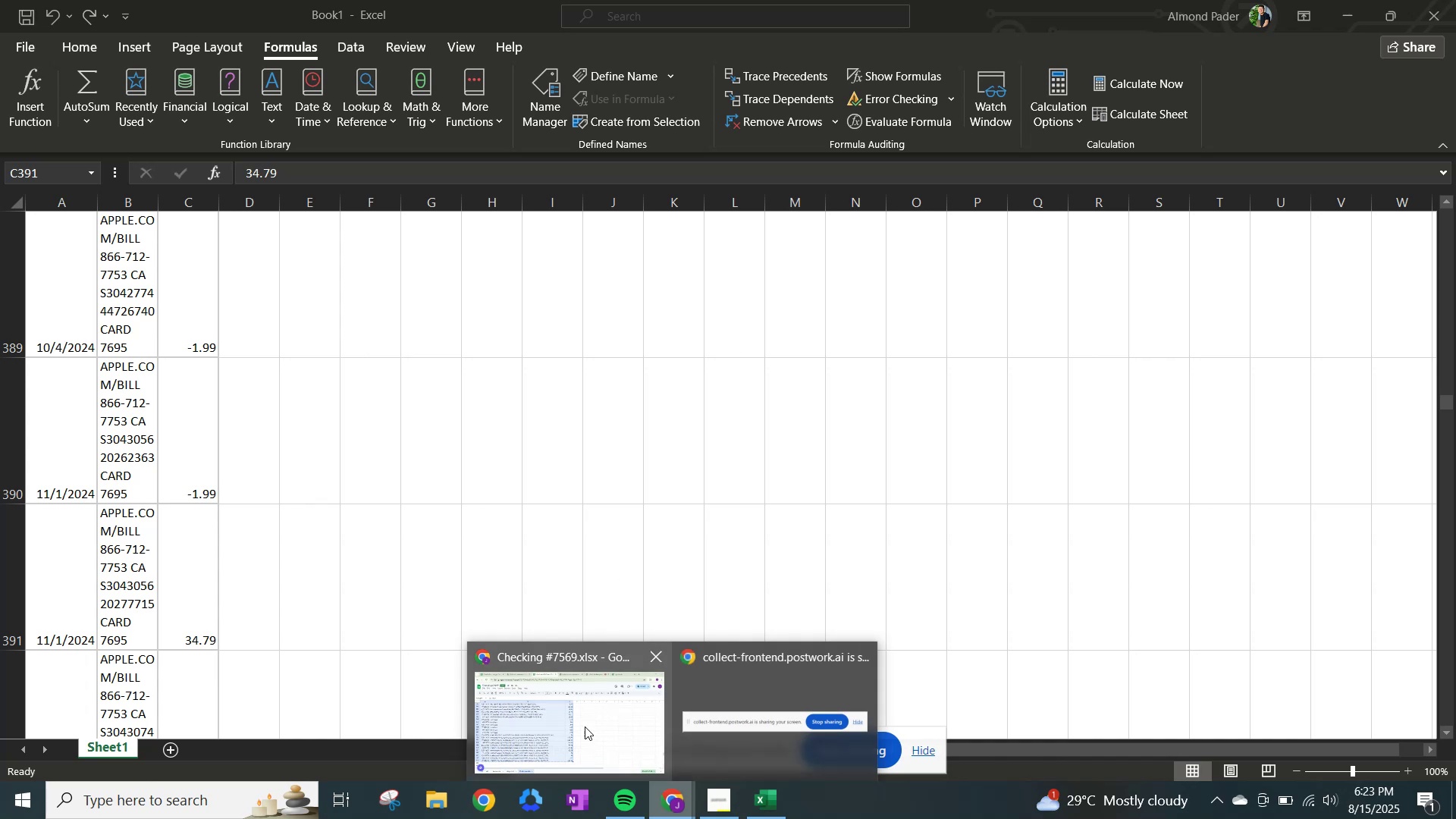 
left_click([586, 729])
 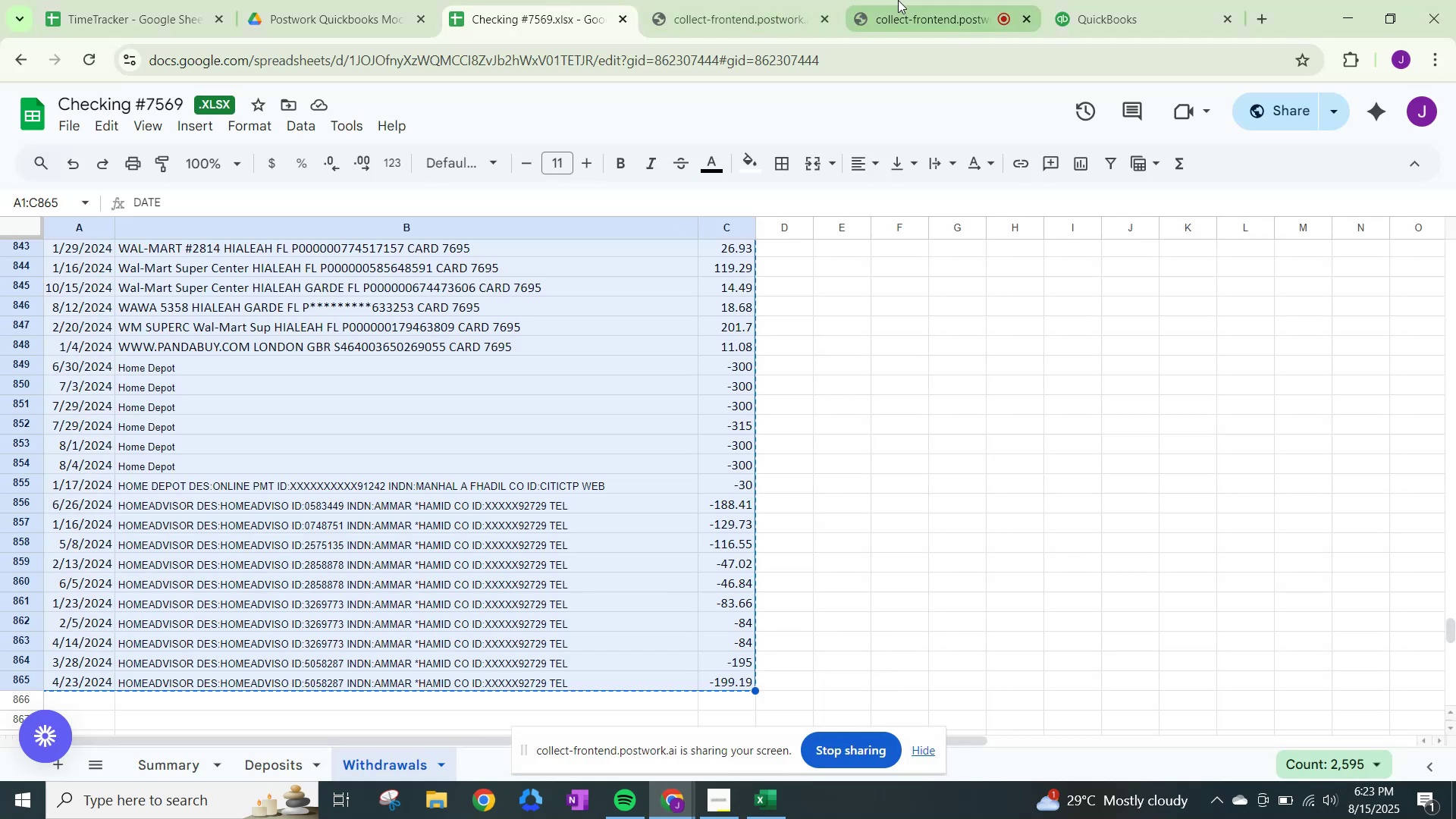 
left_click([931, 0])
 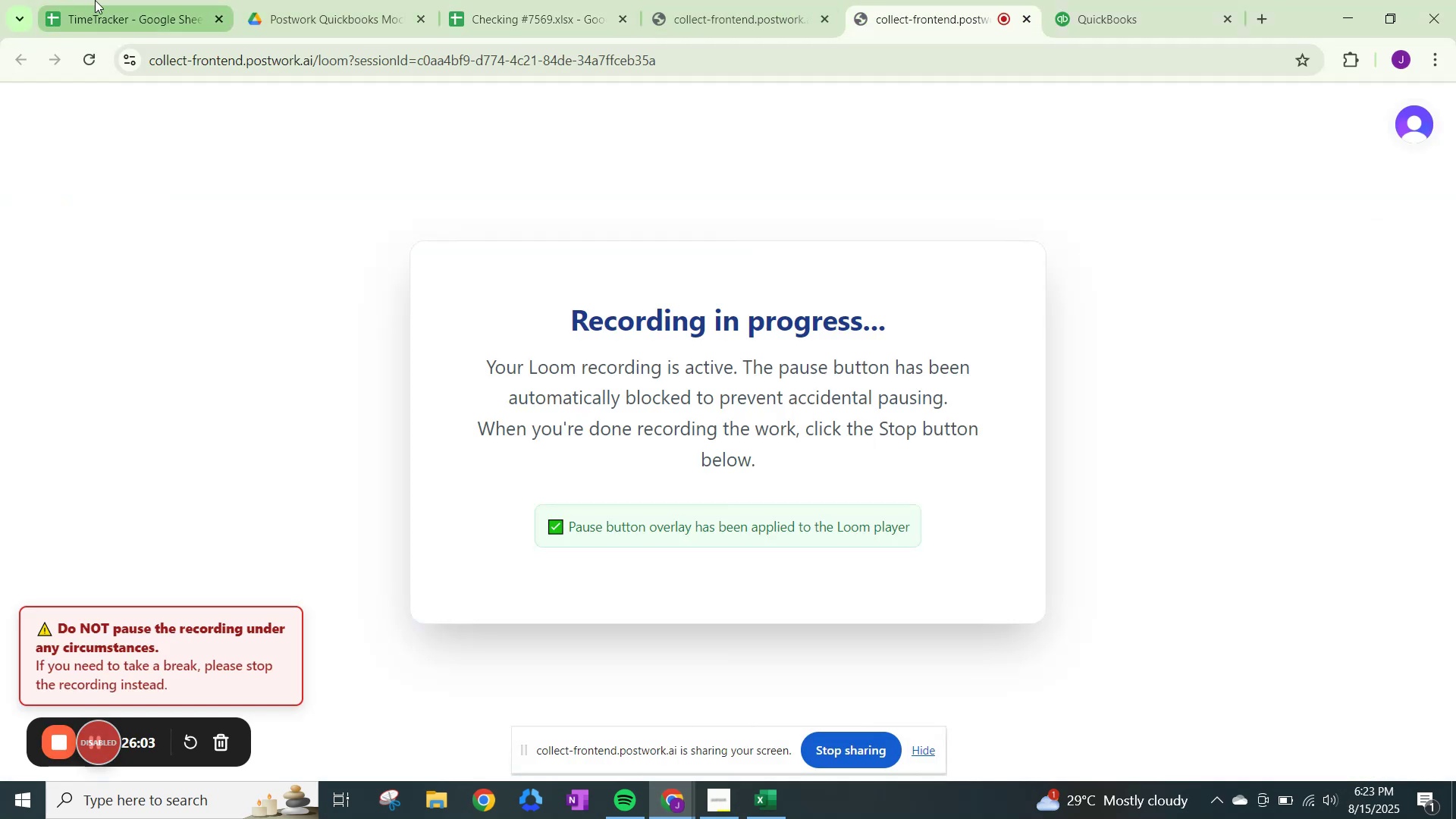 
left_click([97, 0])
 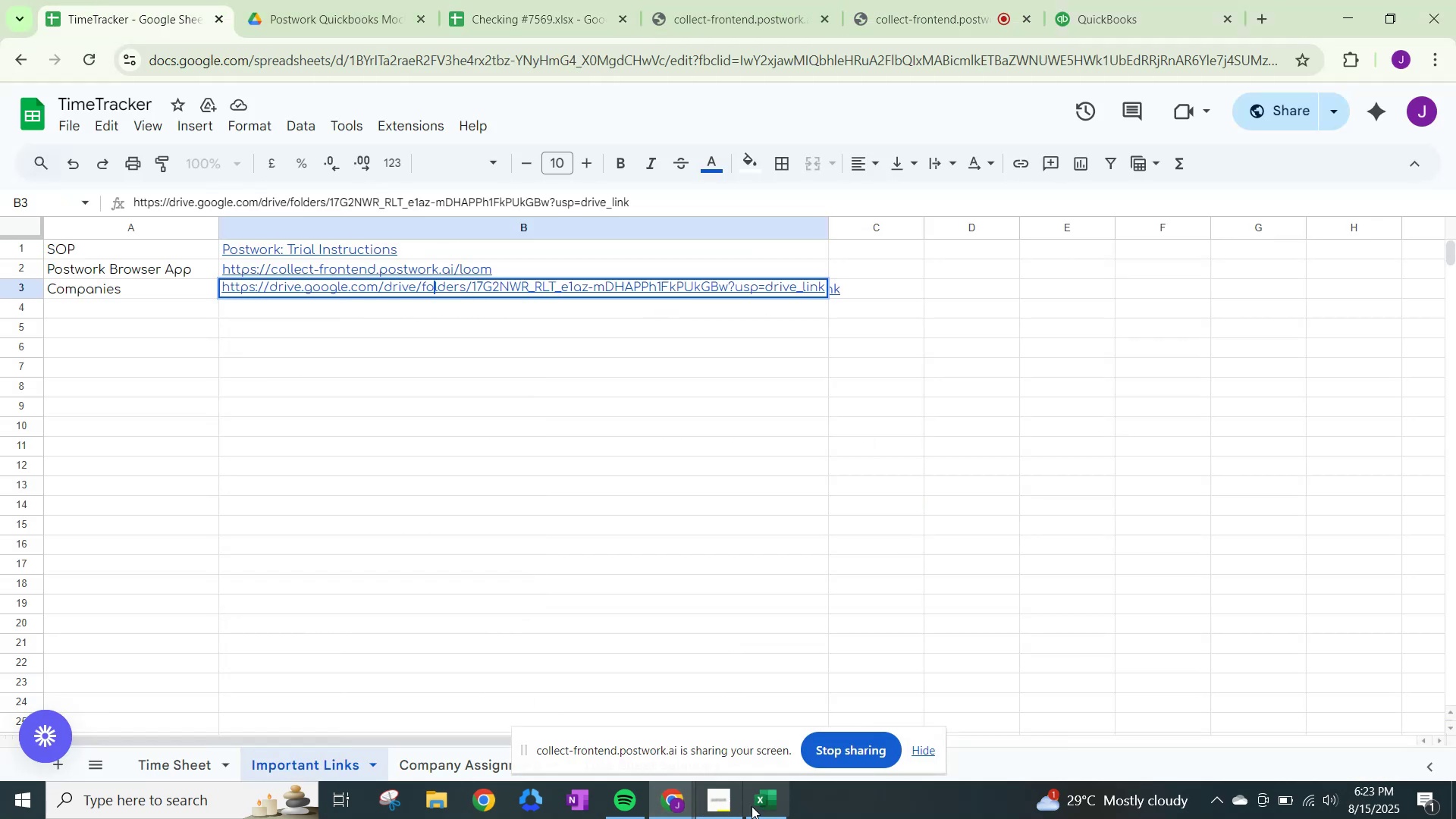 
left_click([757, 803])
 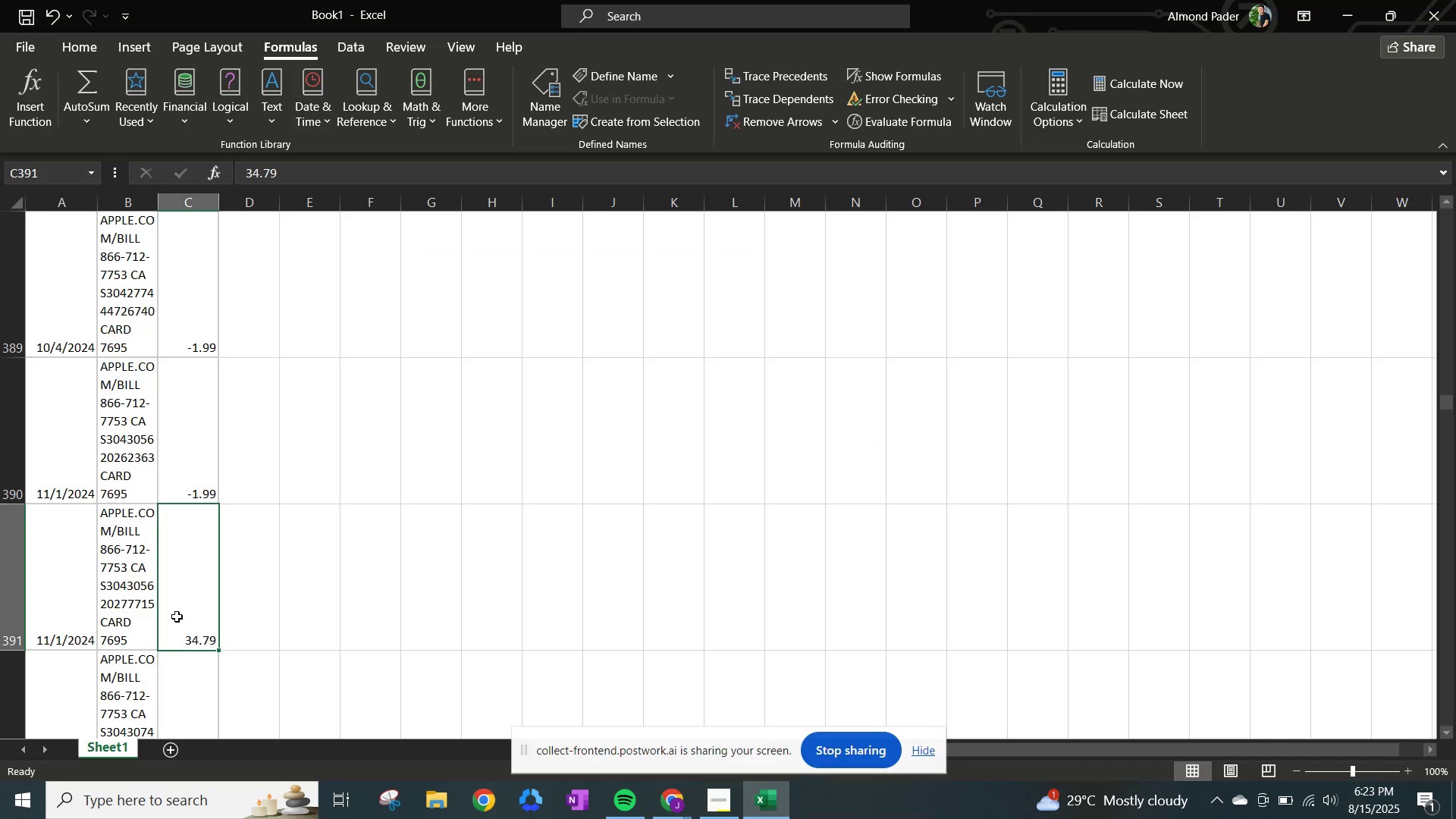 
left_click([173, 623])
 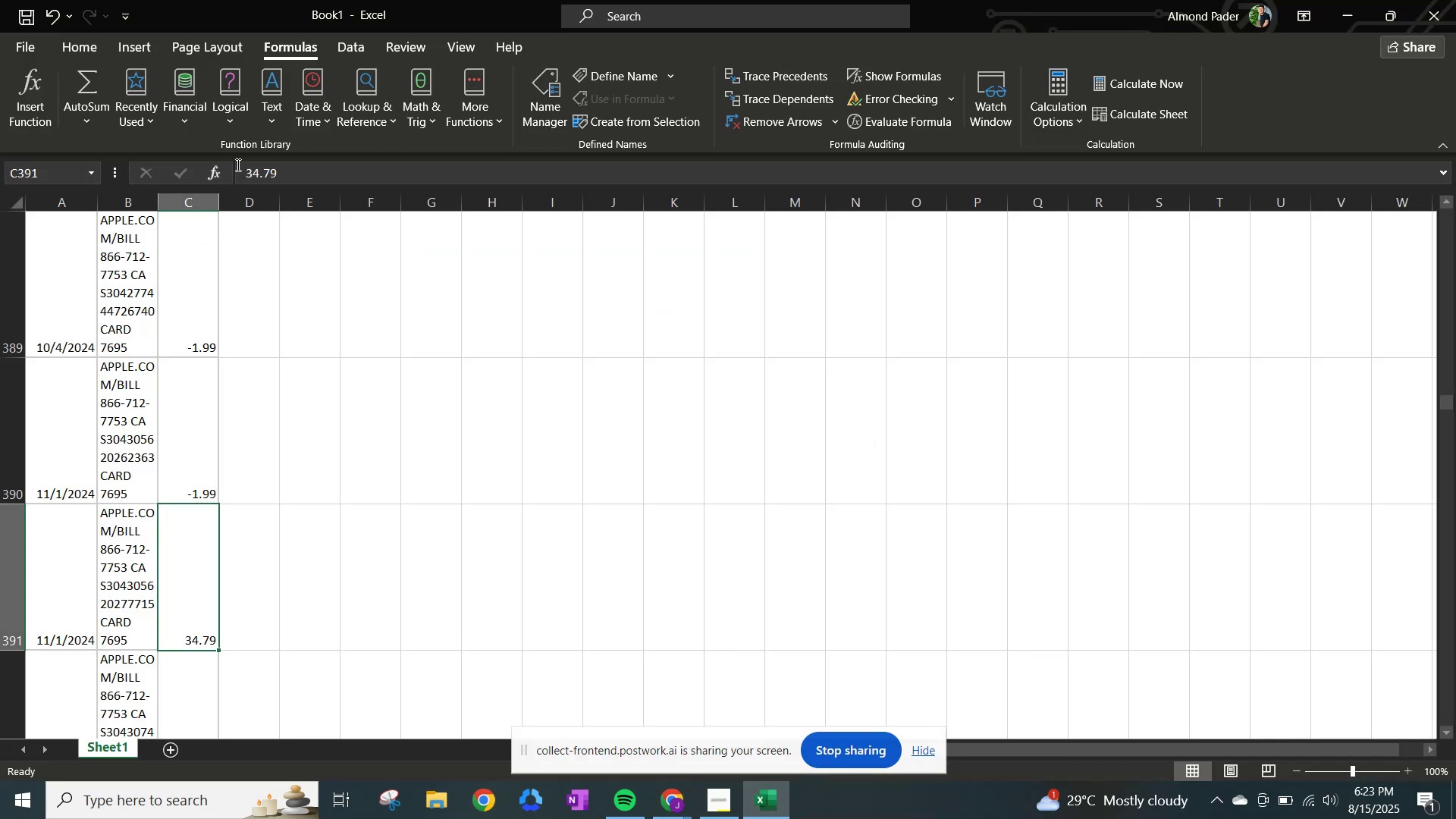 
left_click([237, 165])
 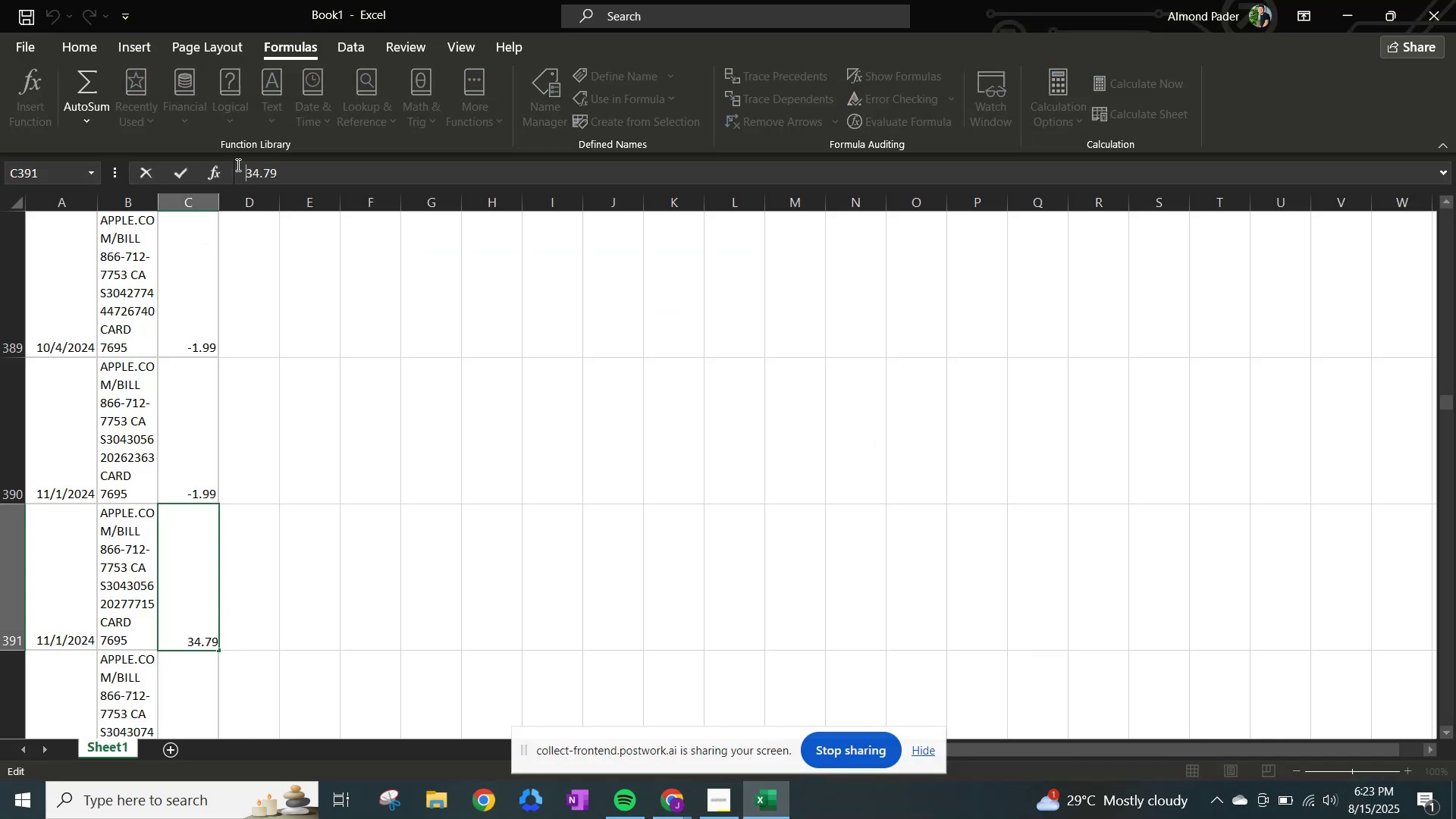 
key(NumpadSubtract)
 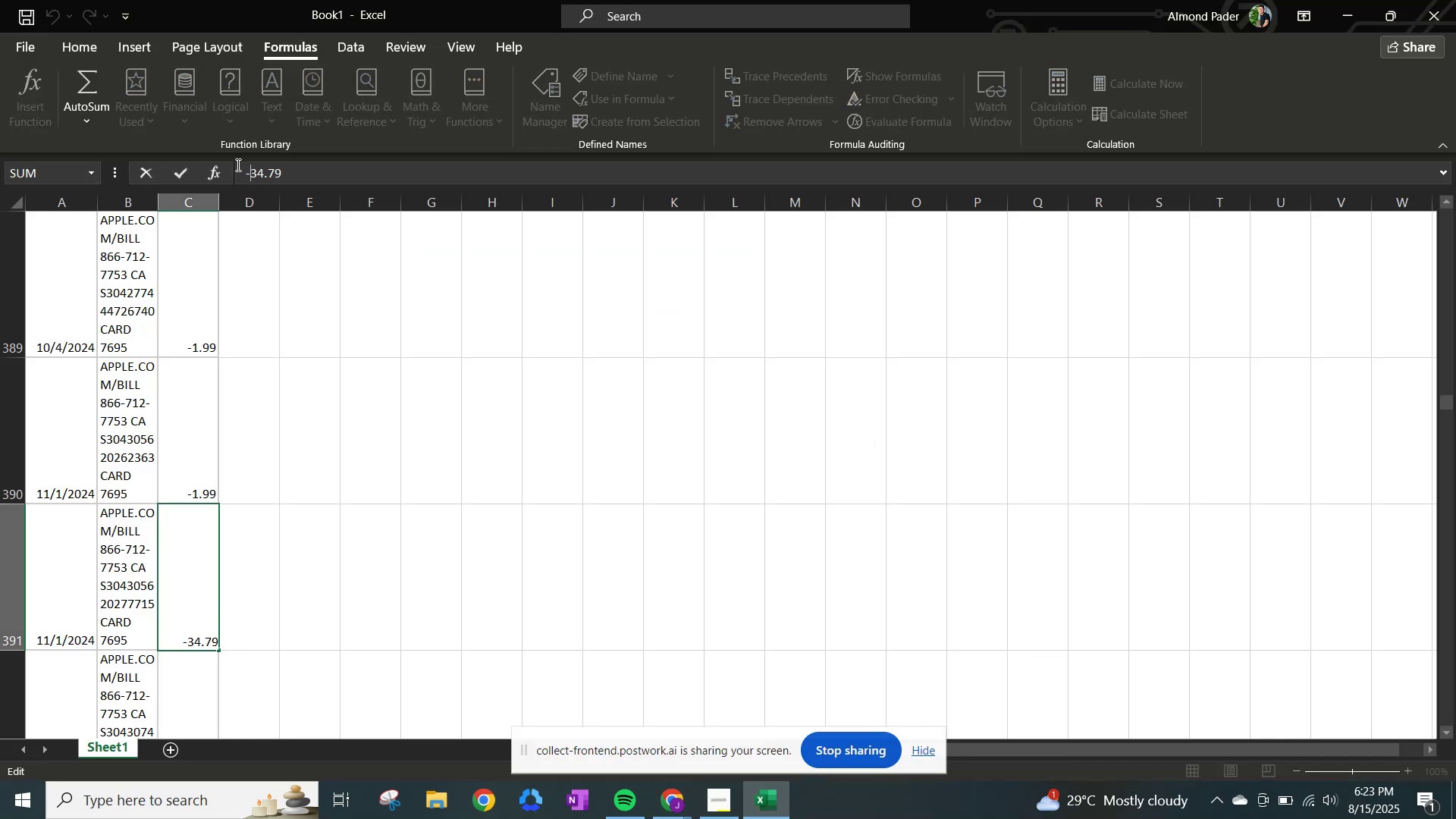 
key(NumpadEnter)
 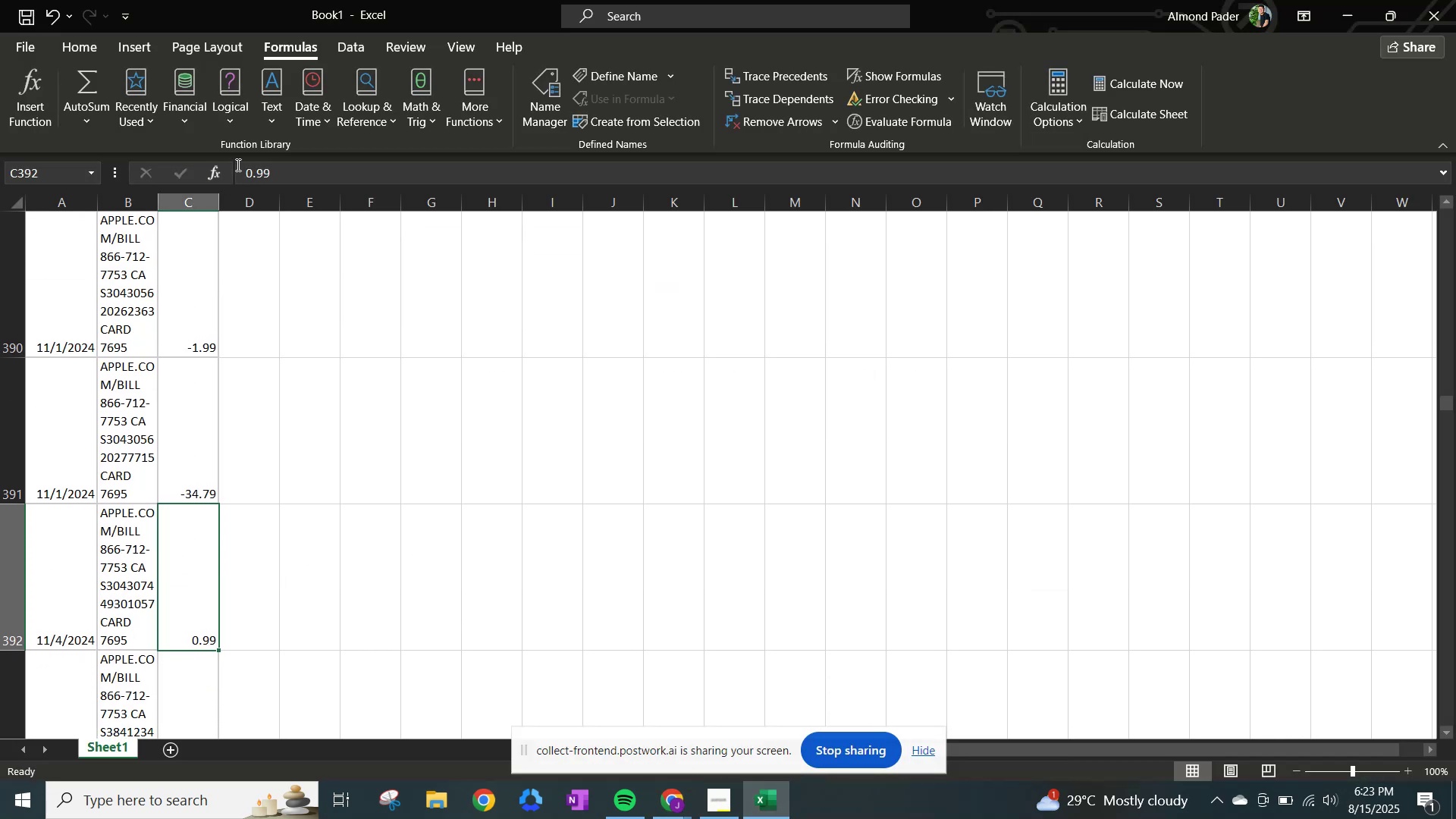 
left_click([237, 165])
 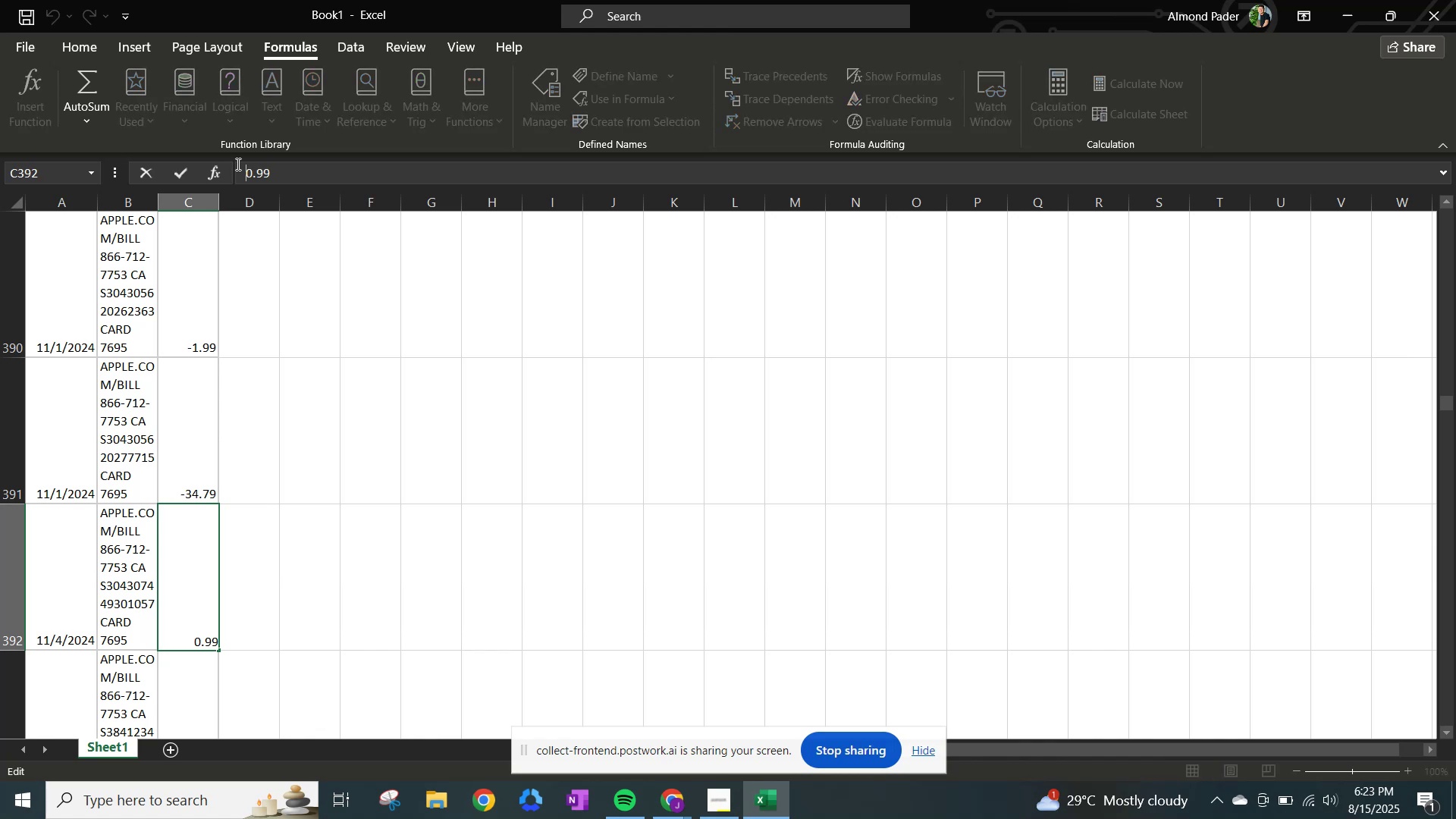 
key(NumpadSubtract)
 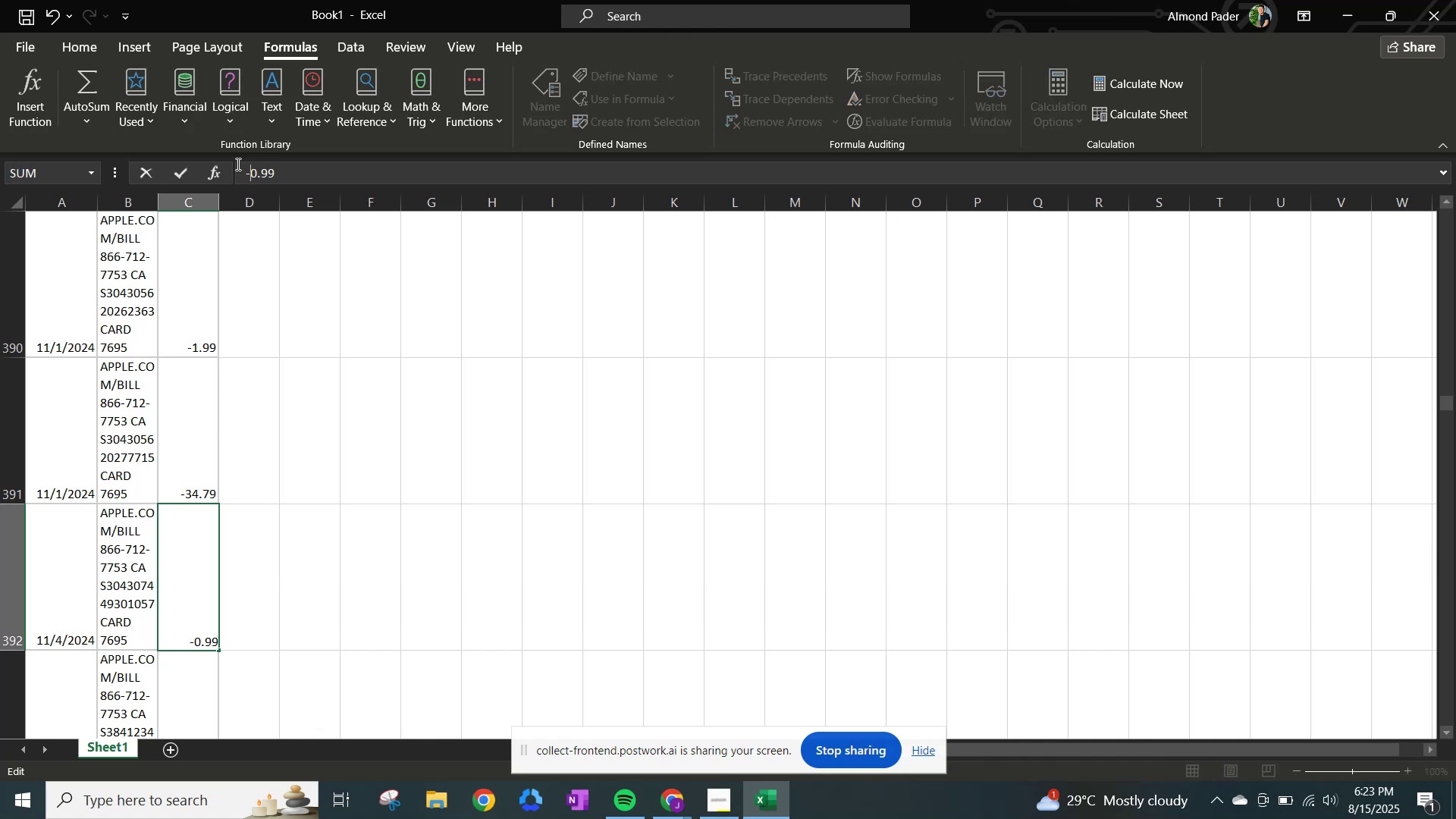 
key(NumpadEnter)
 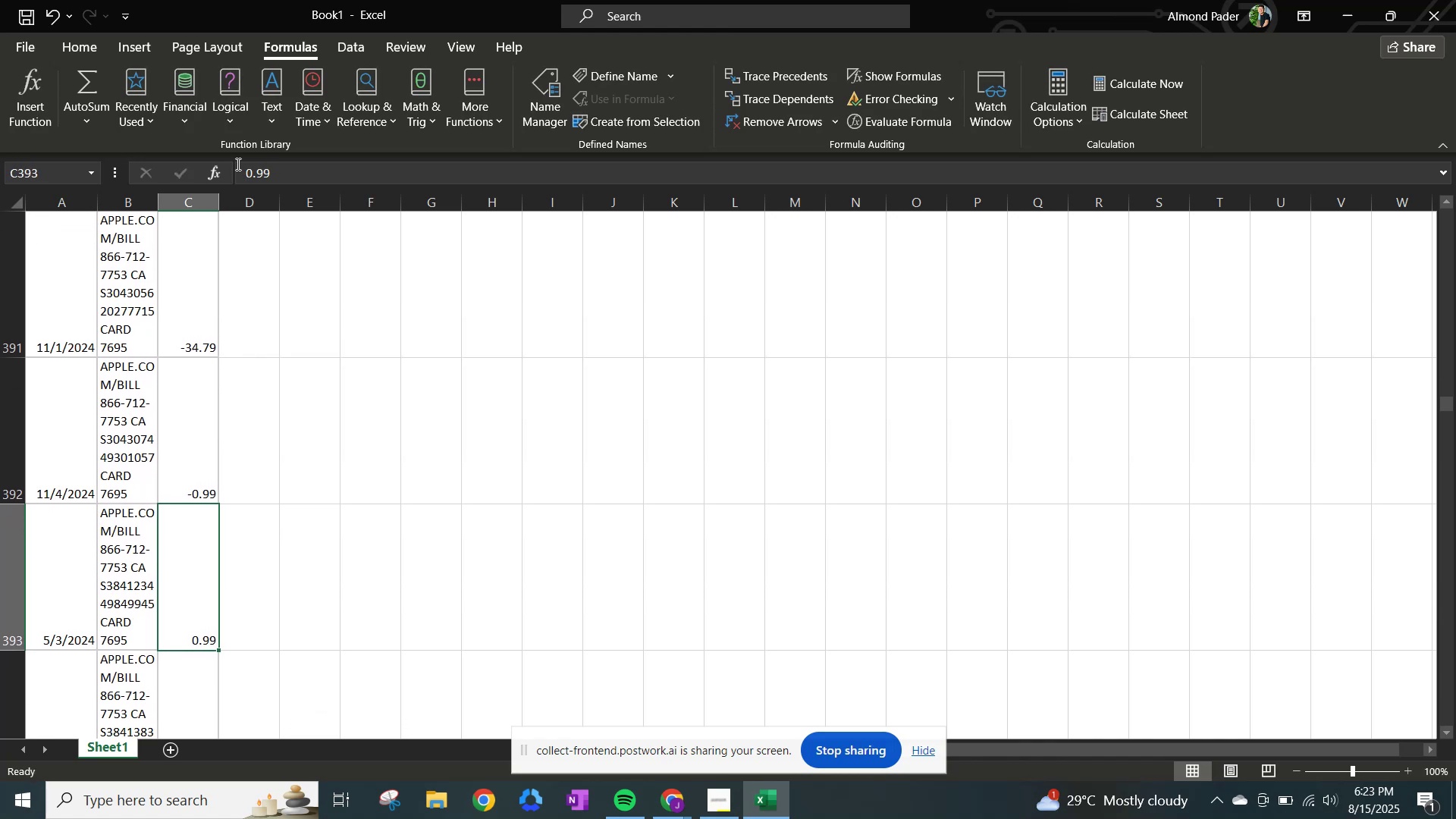 
left_click([237, 164])
 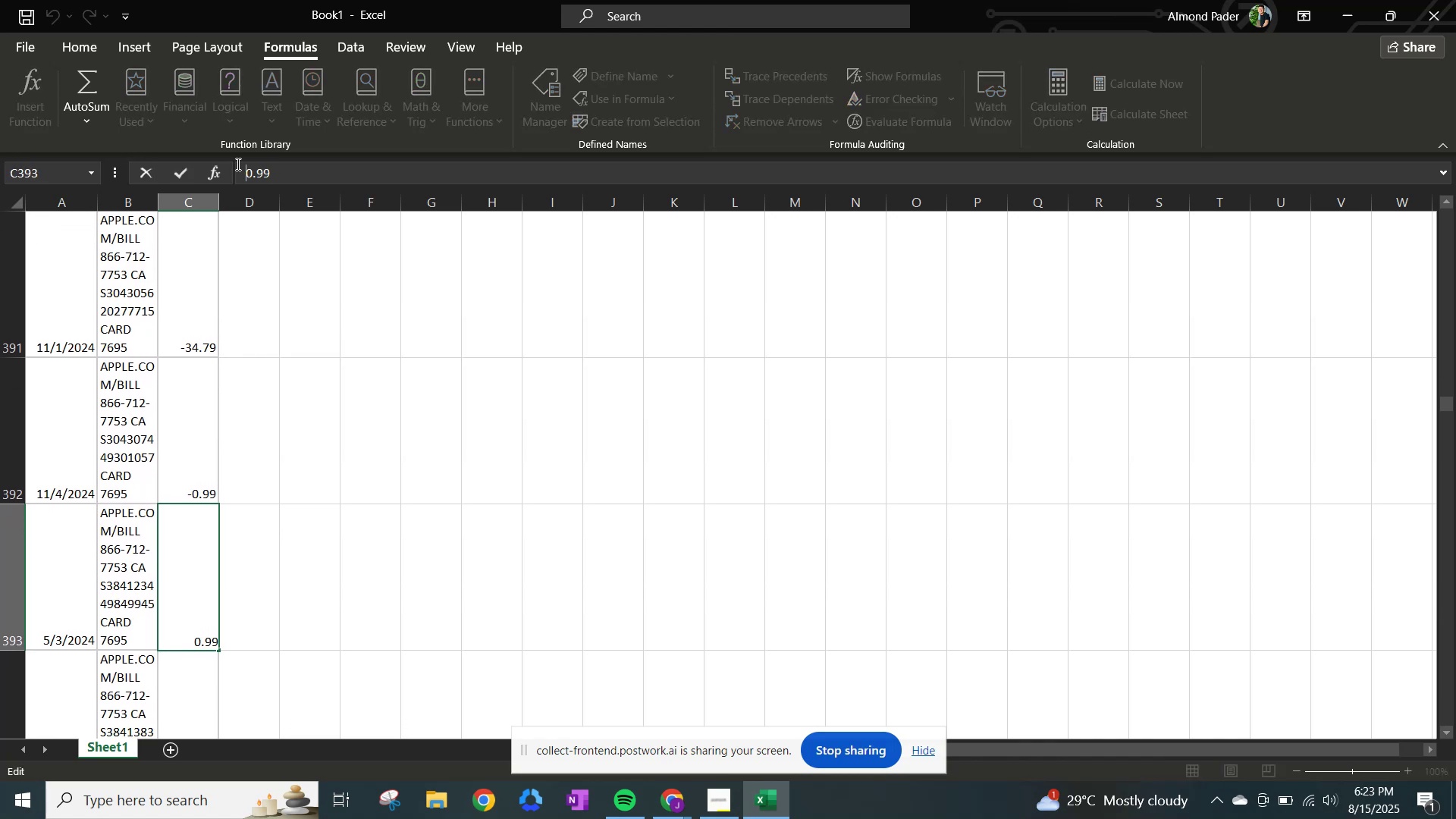 
key(NumpadEnter)
 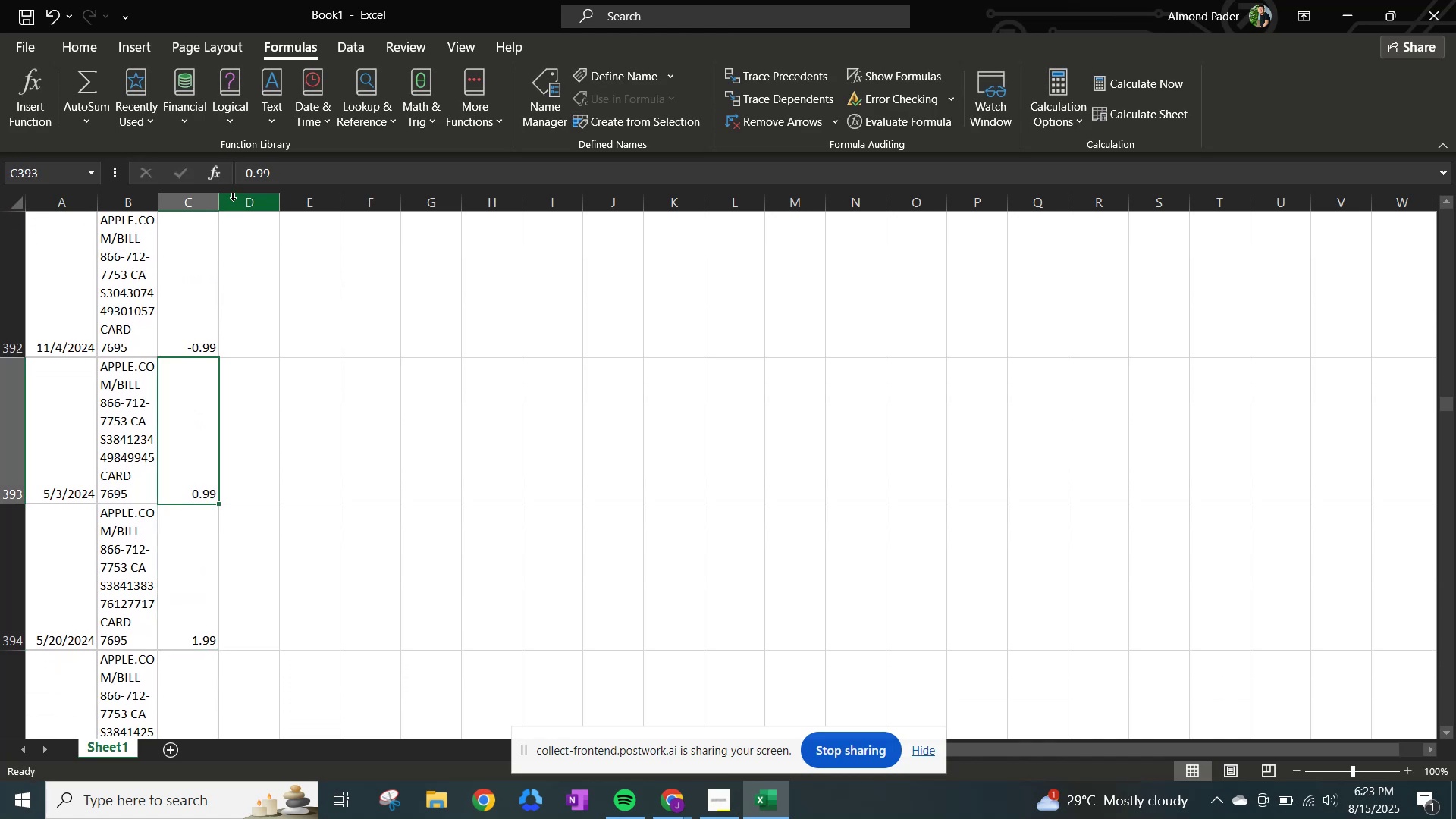 
key(NumpadSubtract)
 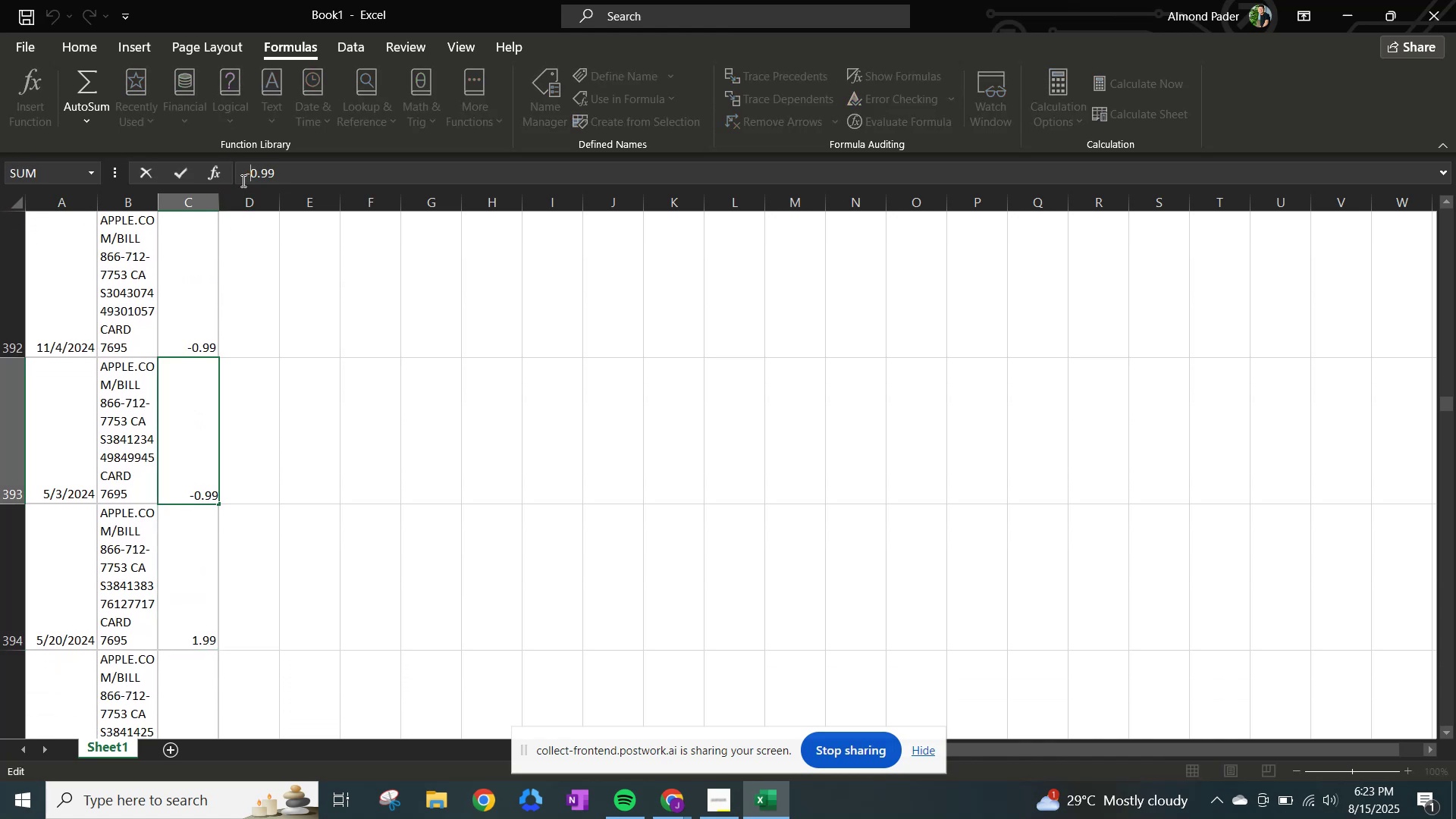 
key(NumpadEnter)
 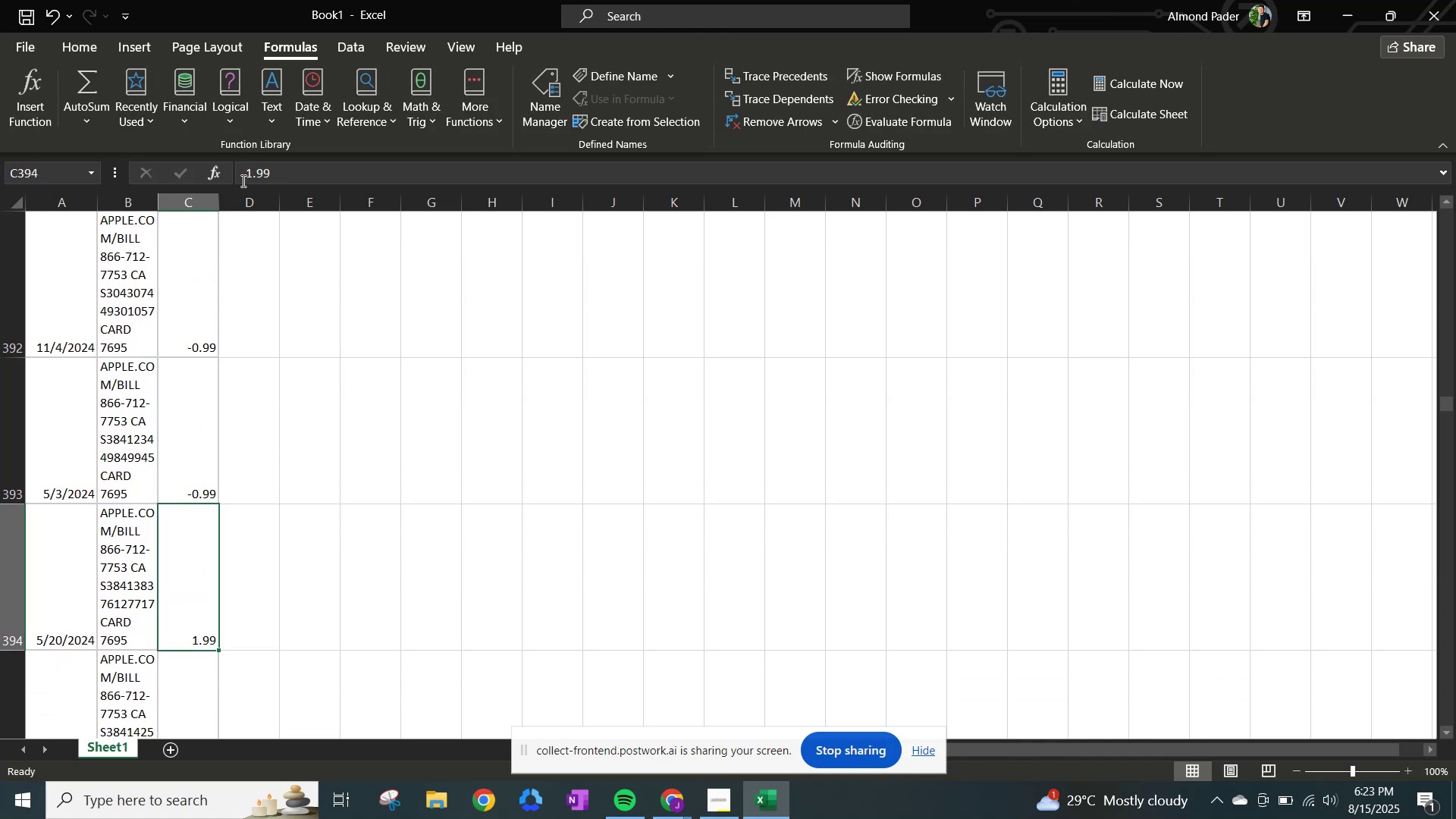 
left_click([242, 180])
 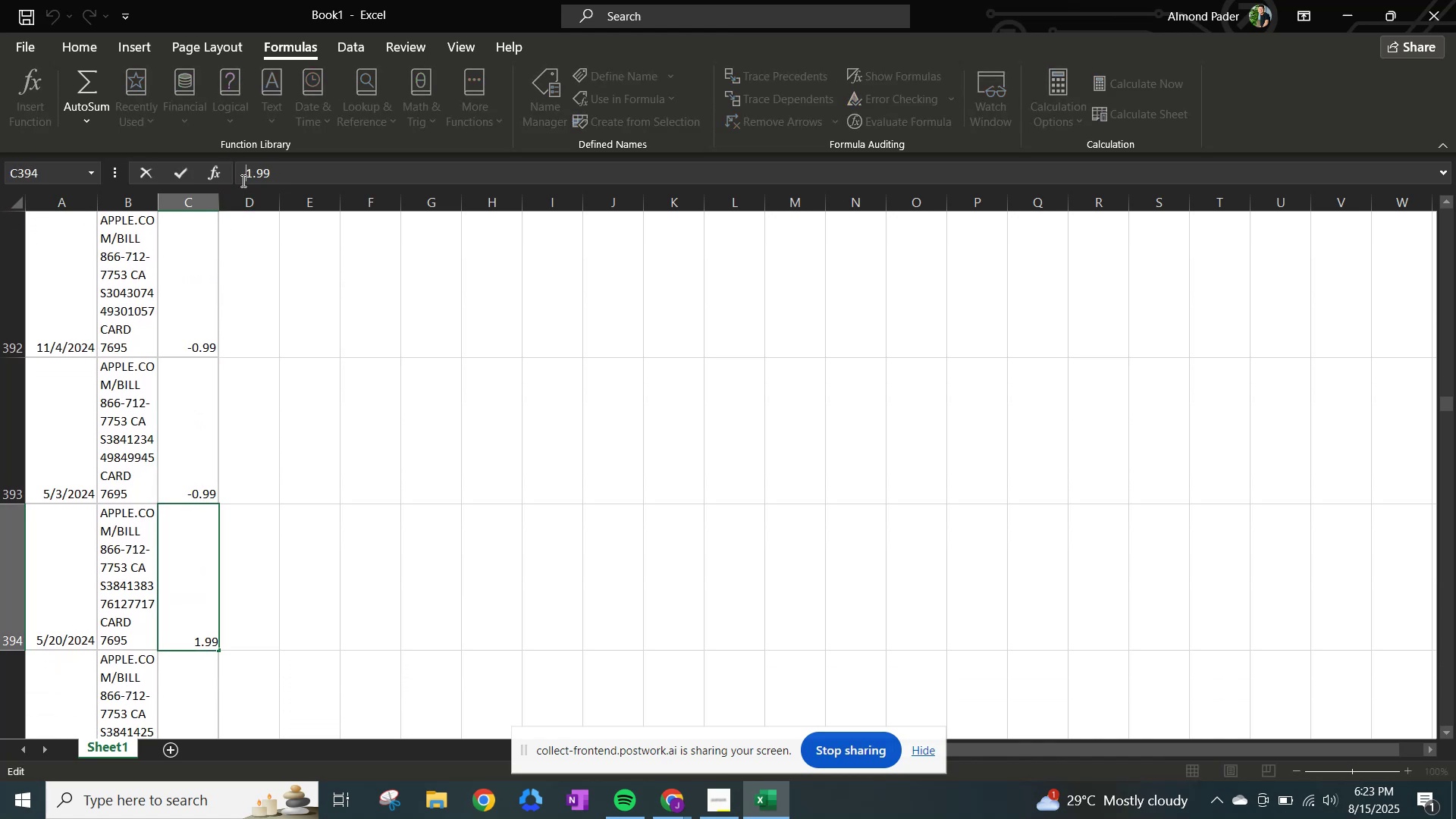 
key(NumpadEnter)
 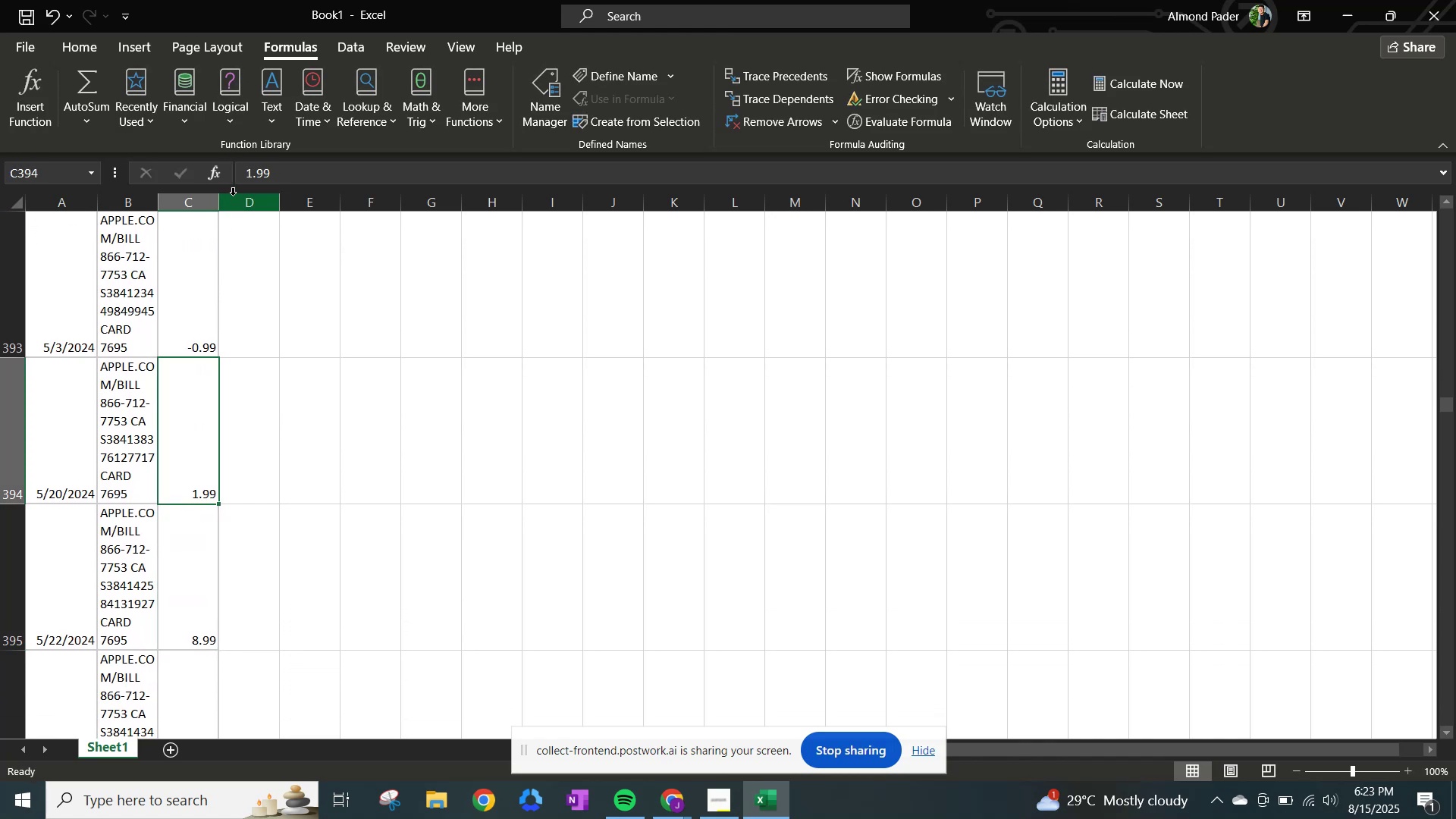 
left_click([239, 162])
 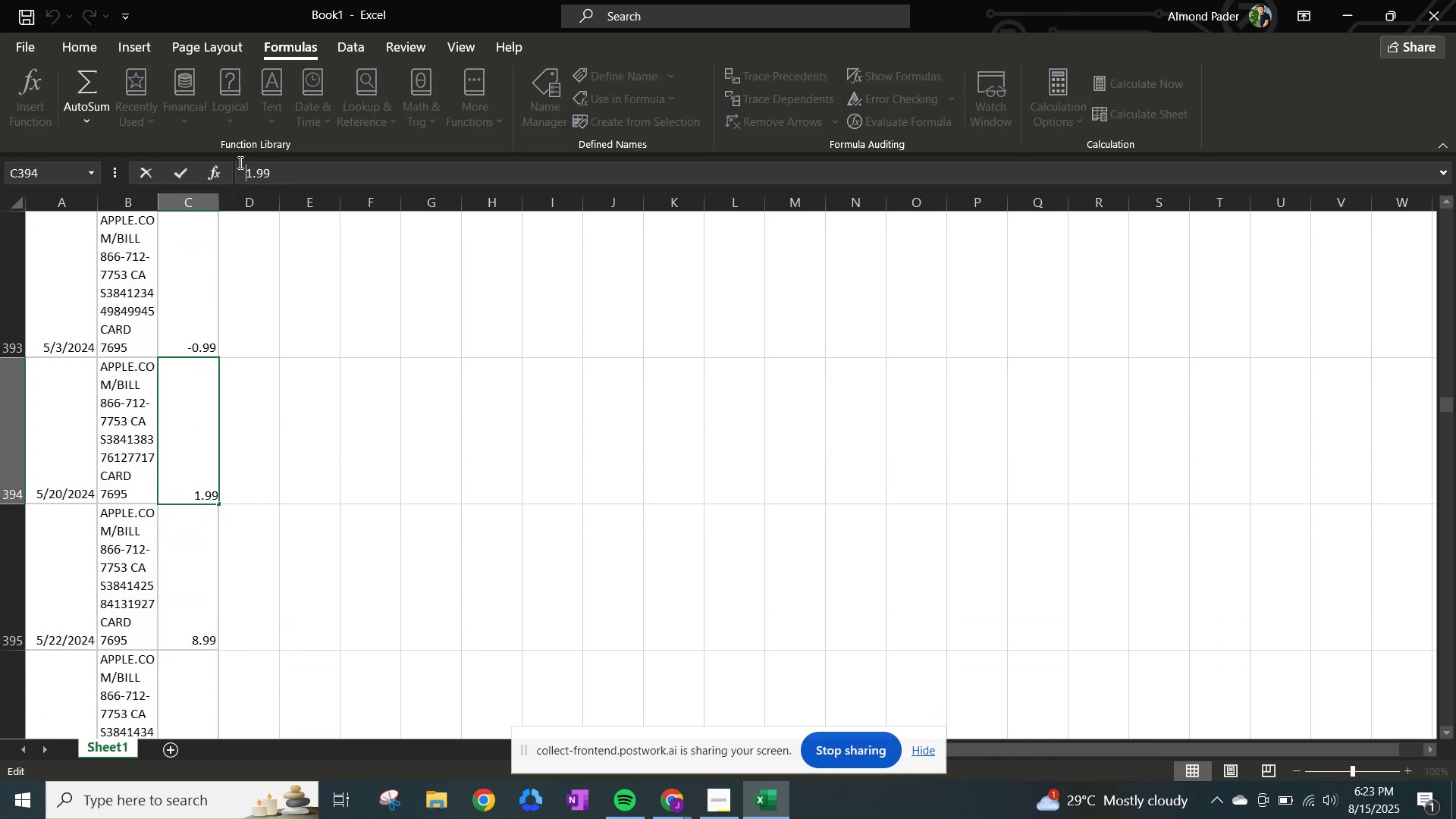 
key(NumpadSubtract)
 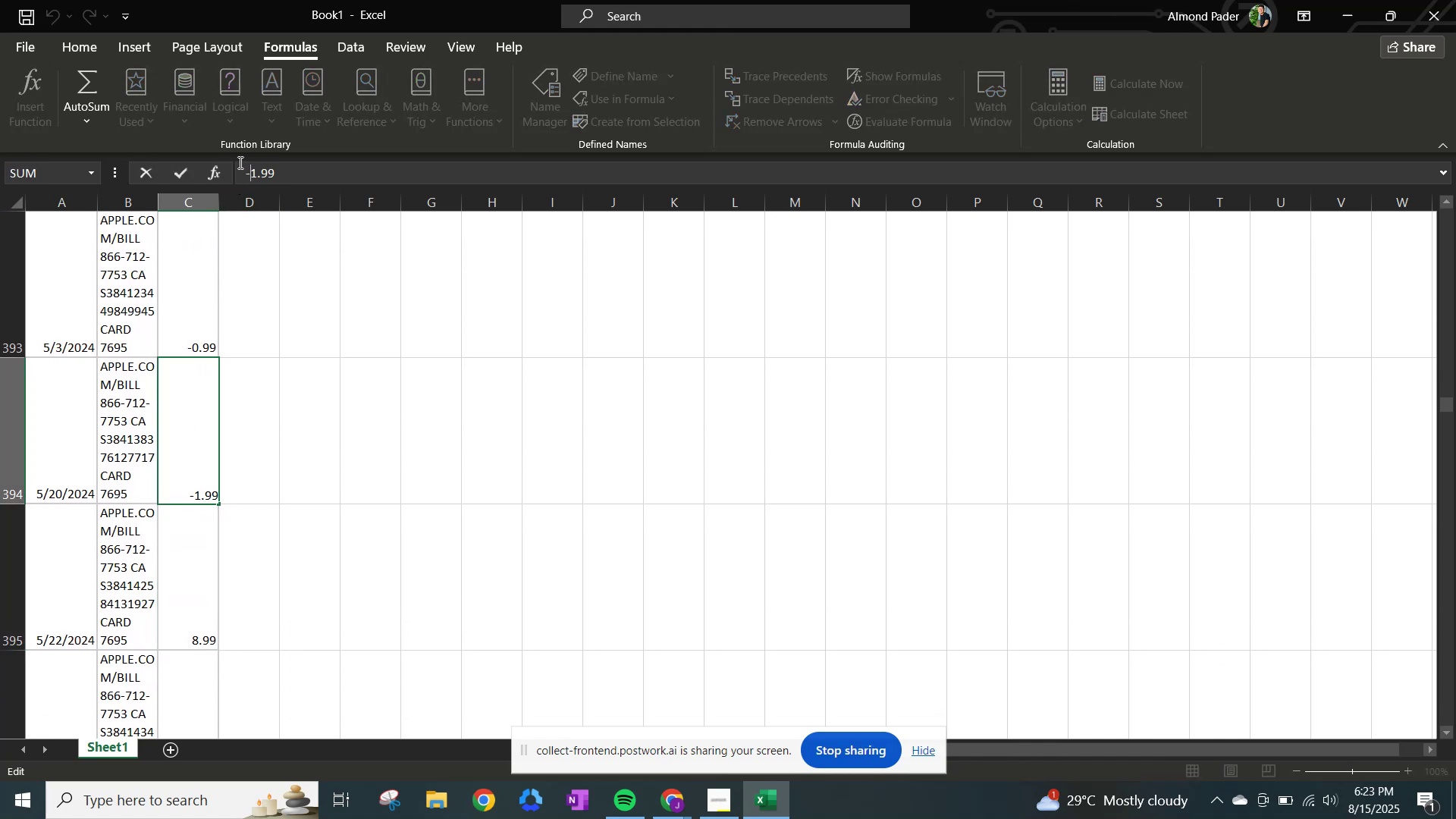 
key(NumpadEnter)
 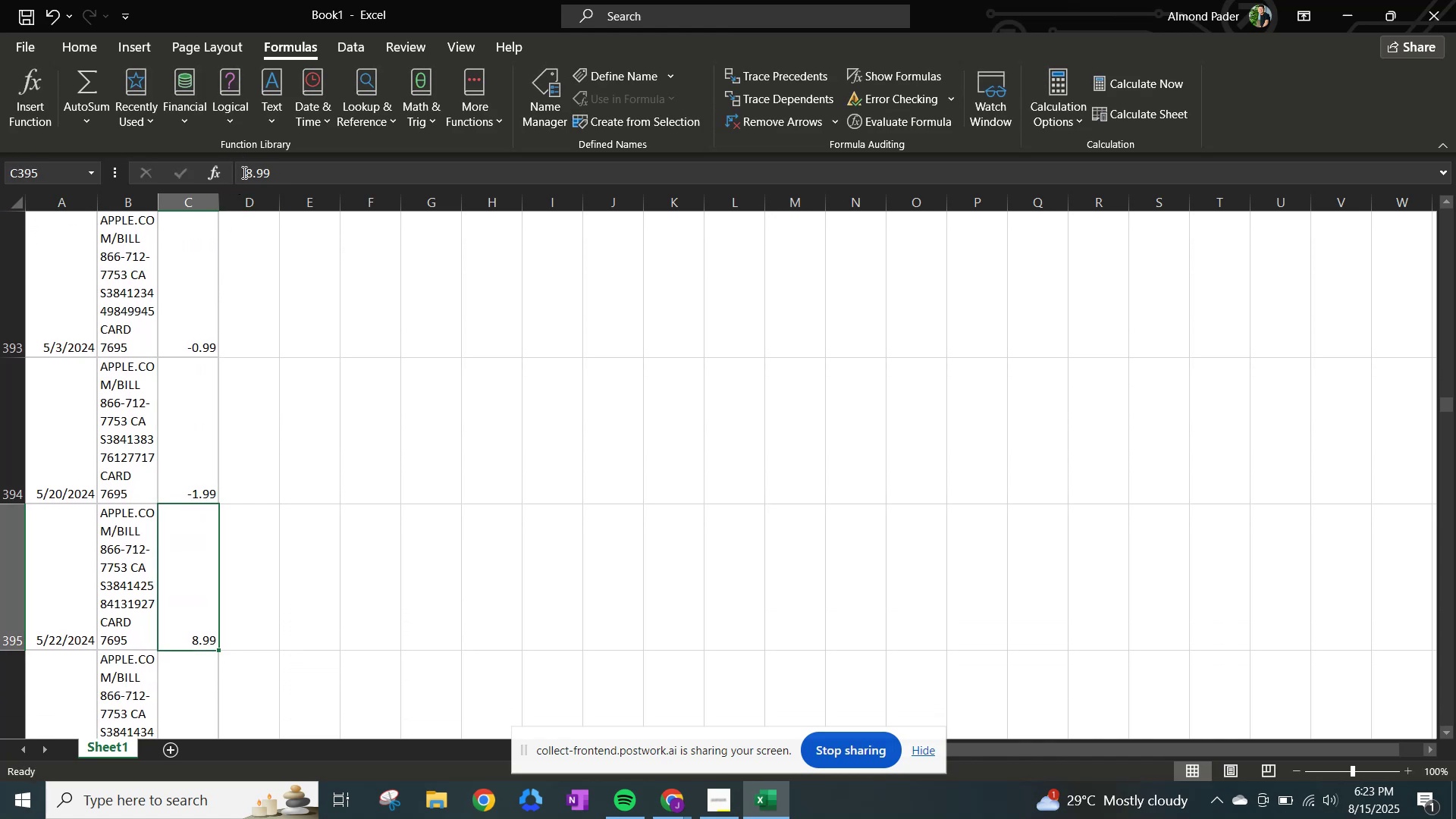 
left_click([243, 172])
 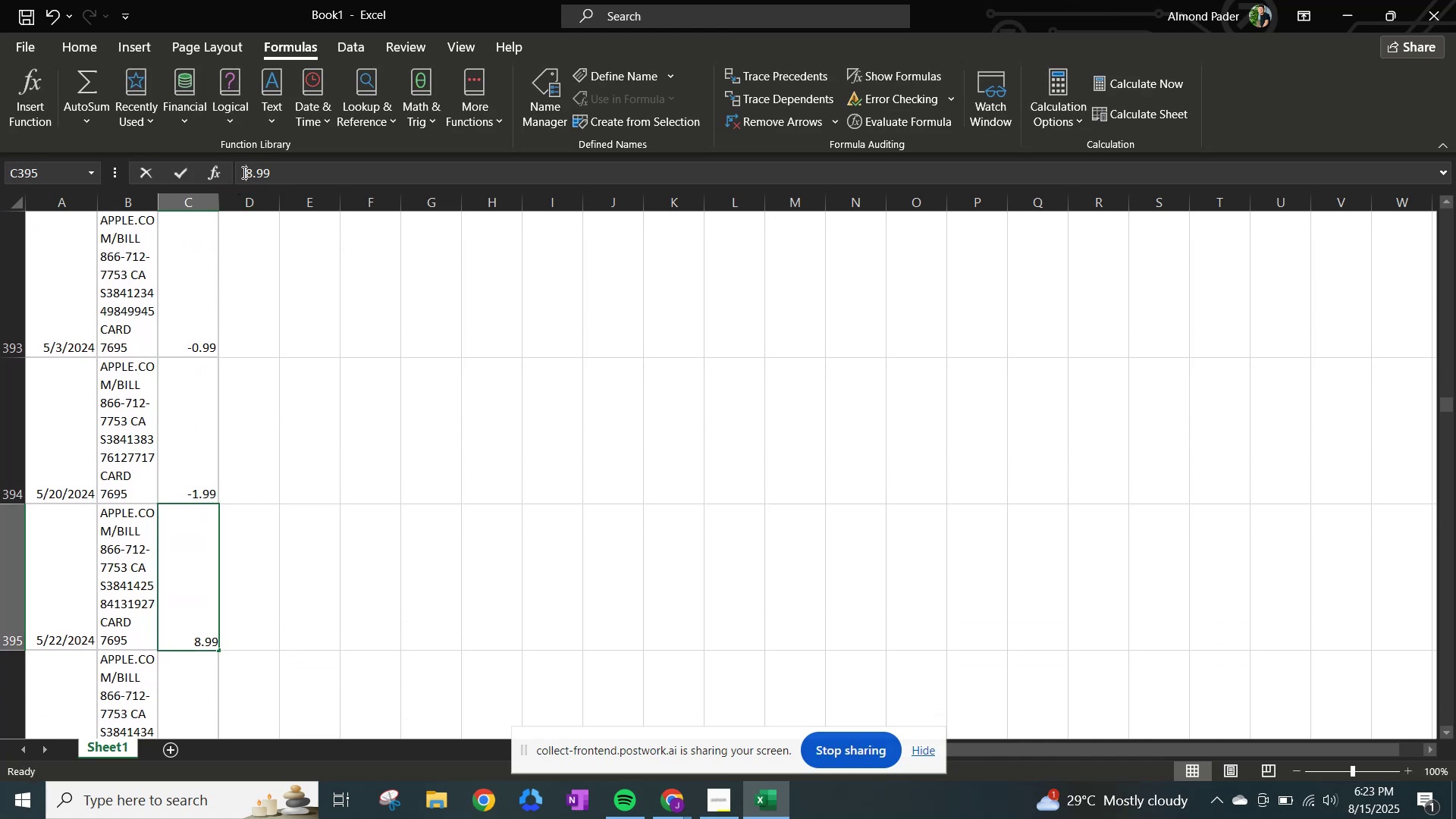 
key(NumpadSubtract)
 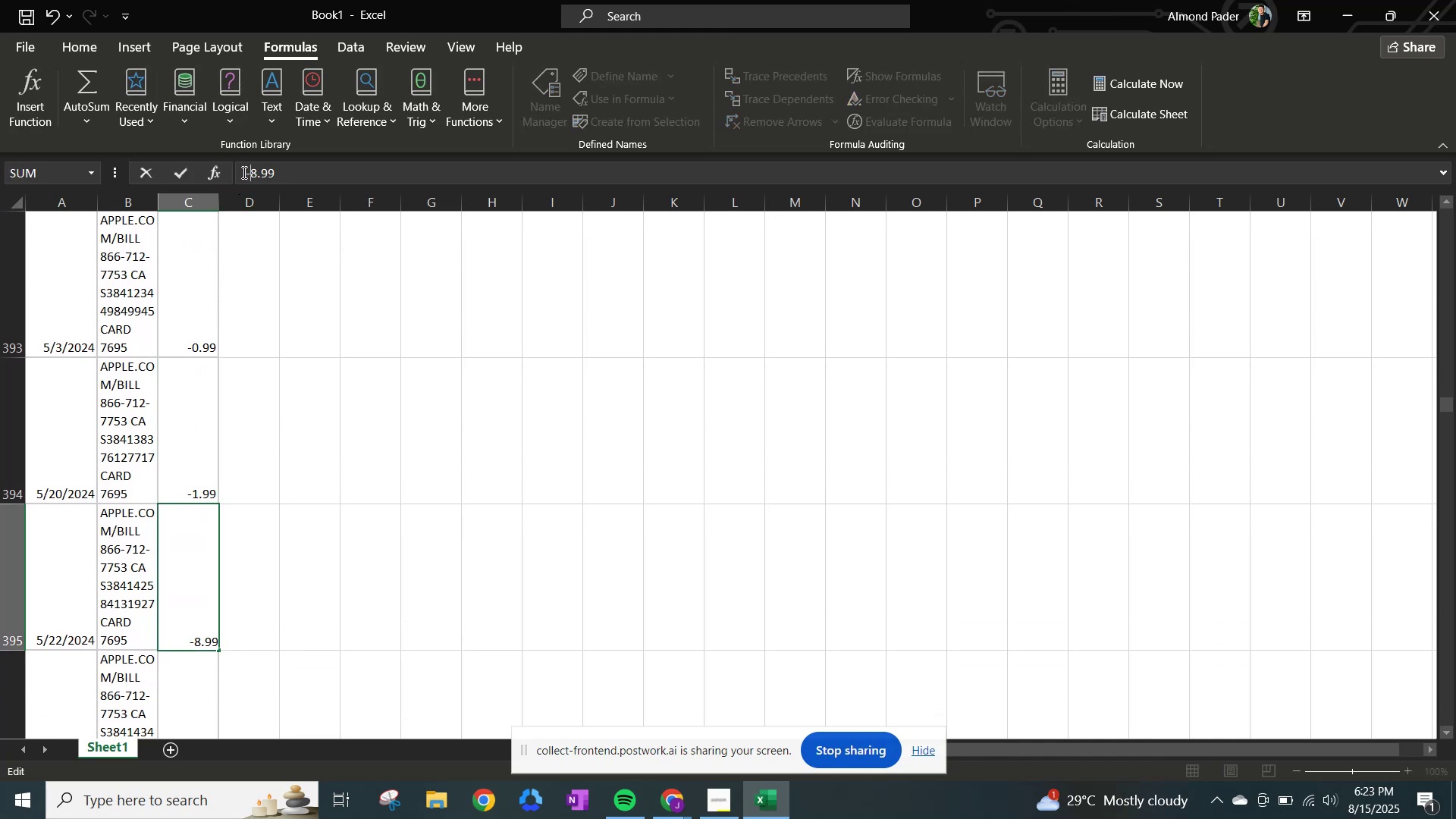 
key(NumpadEnter)
 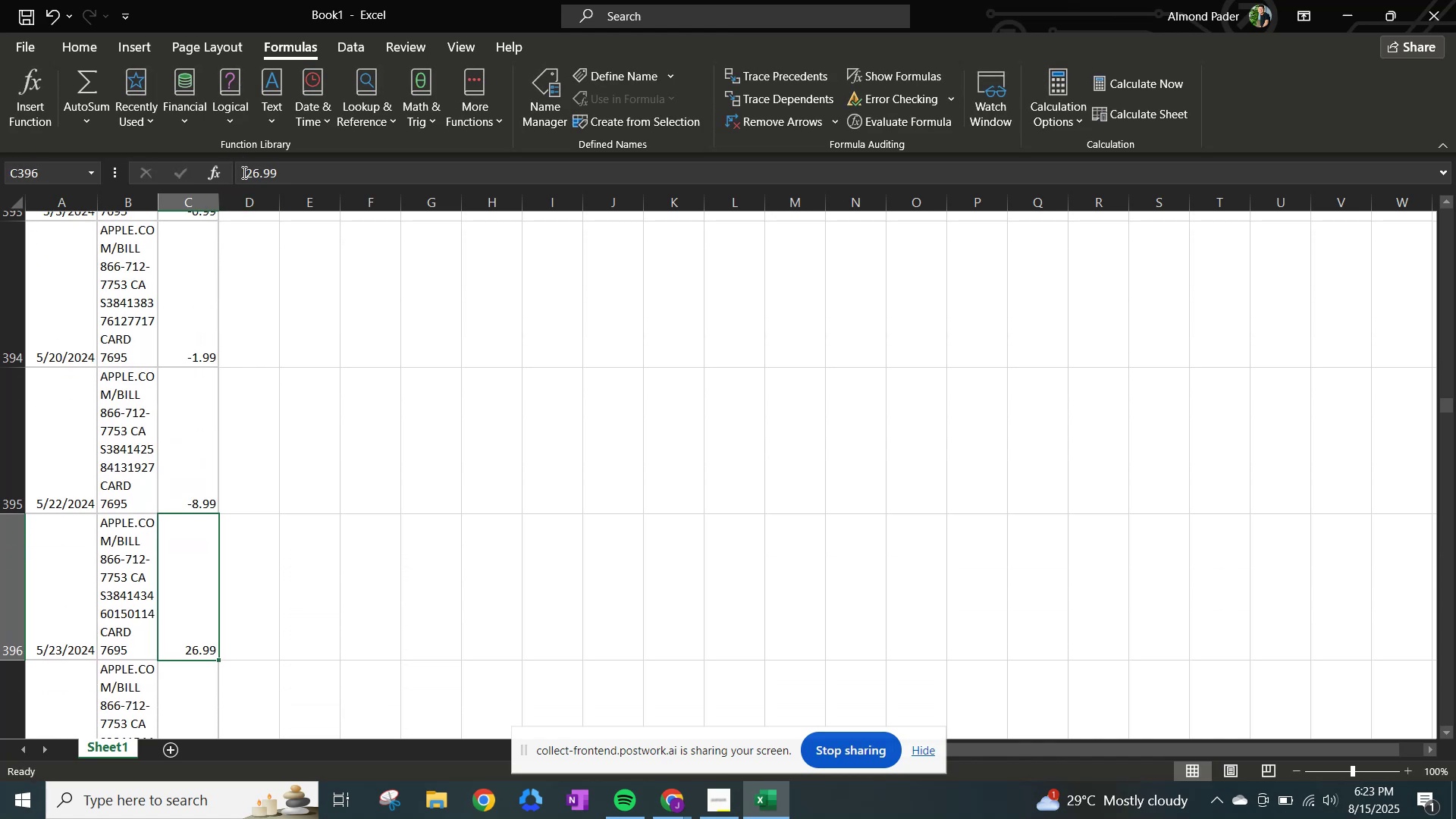 
left_click([243, 172])
 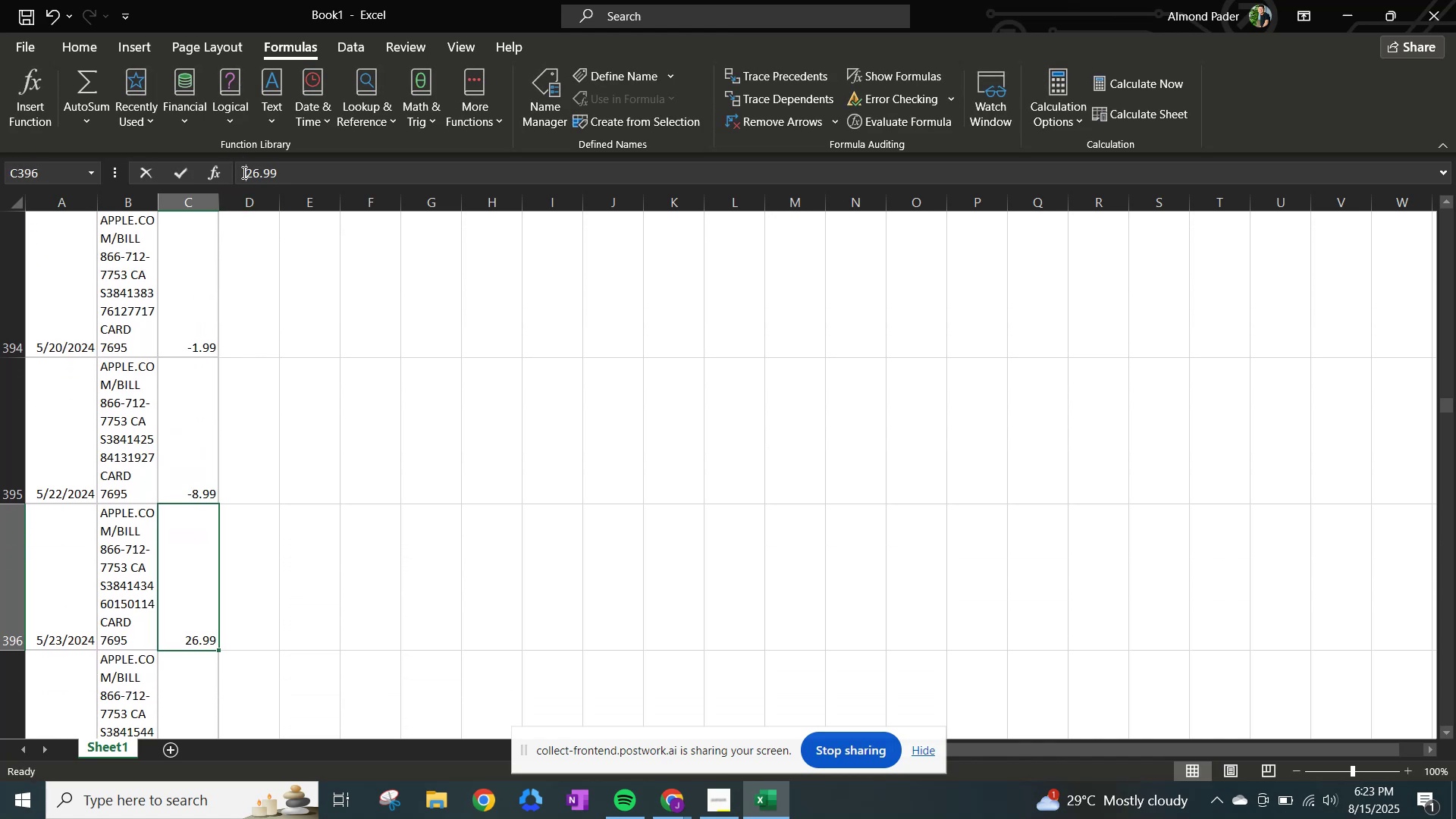 
key(NumpadSubtract)
 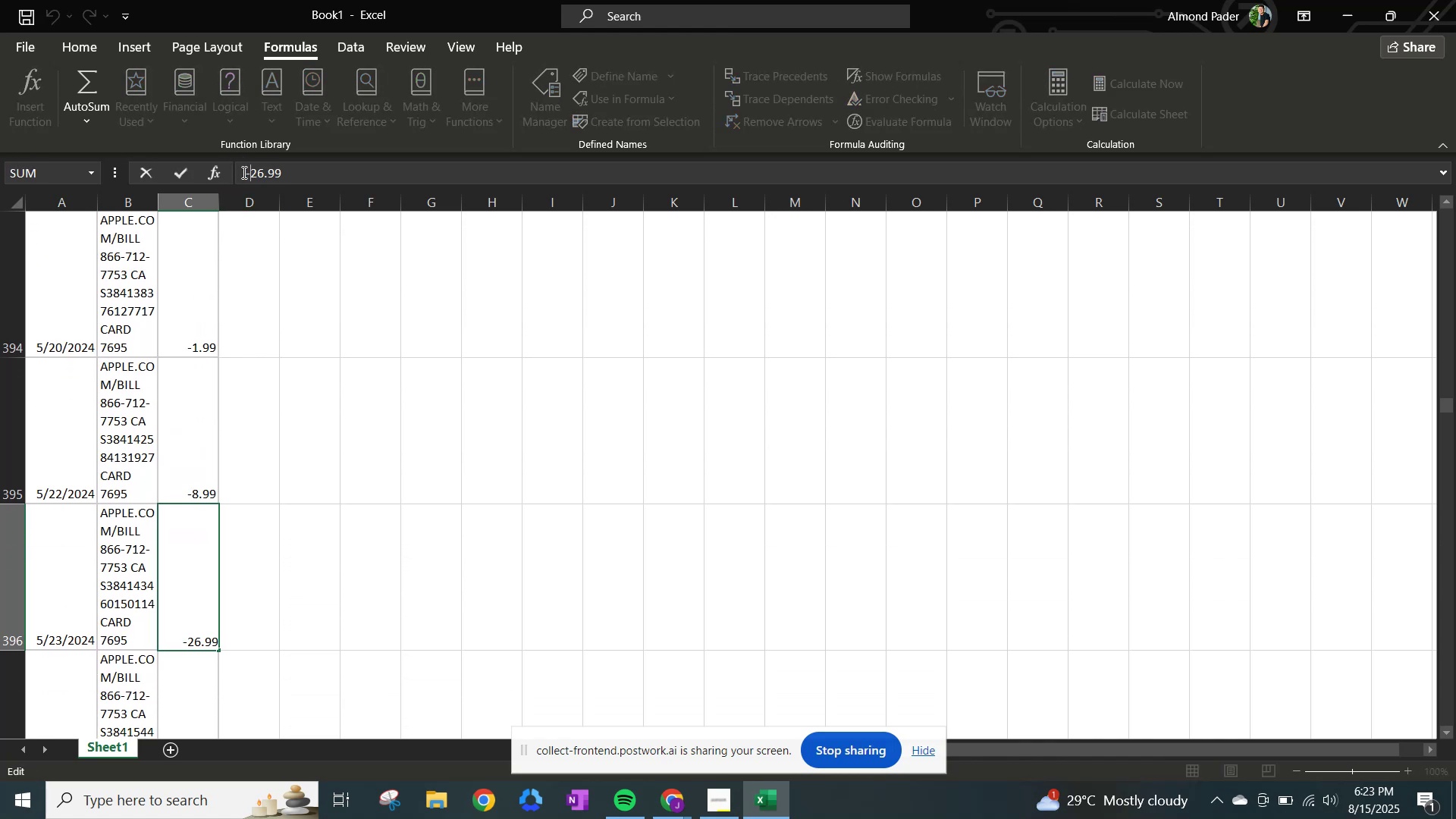 
key(NumpadEnter)
 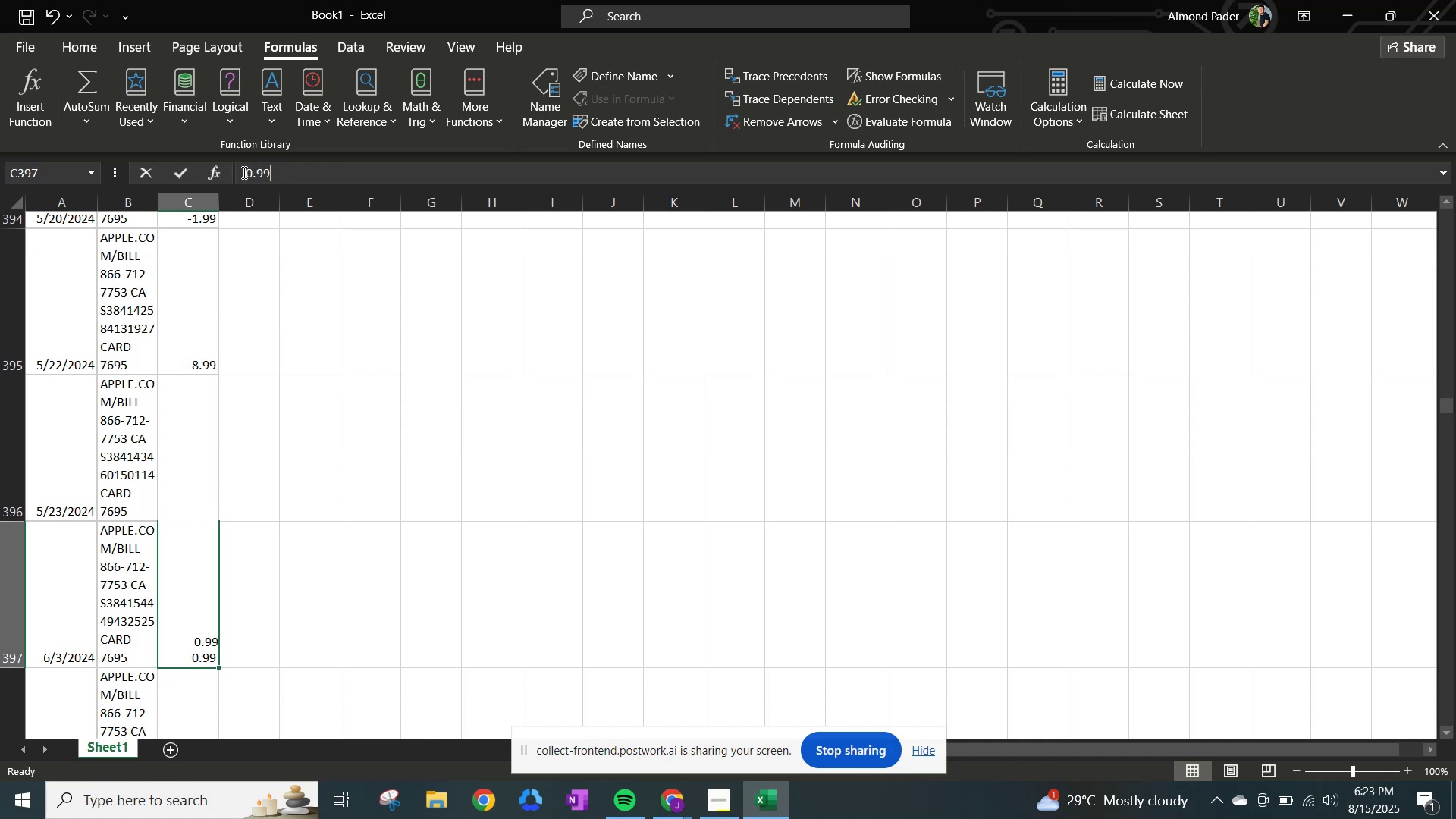 
left_click([243, 172])
 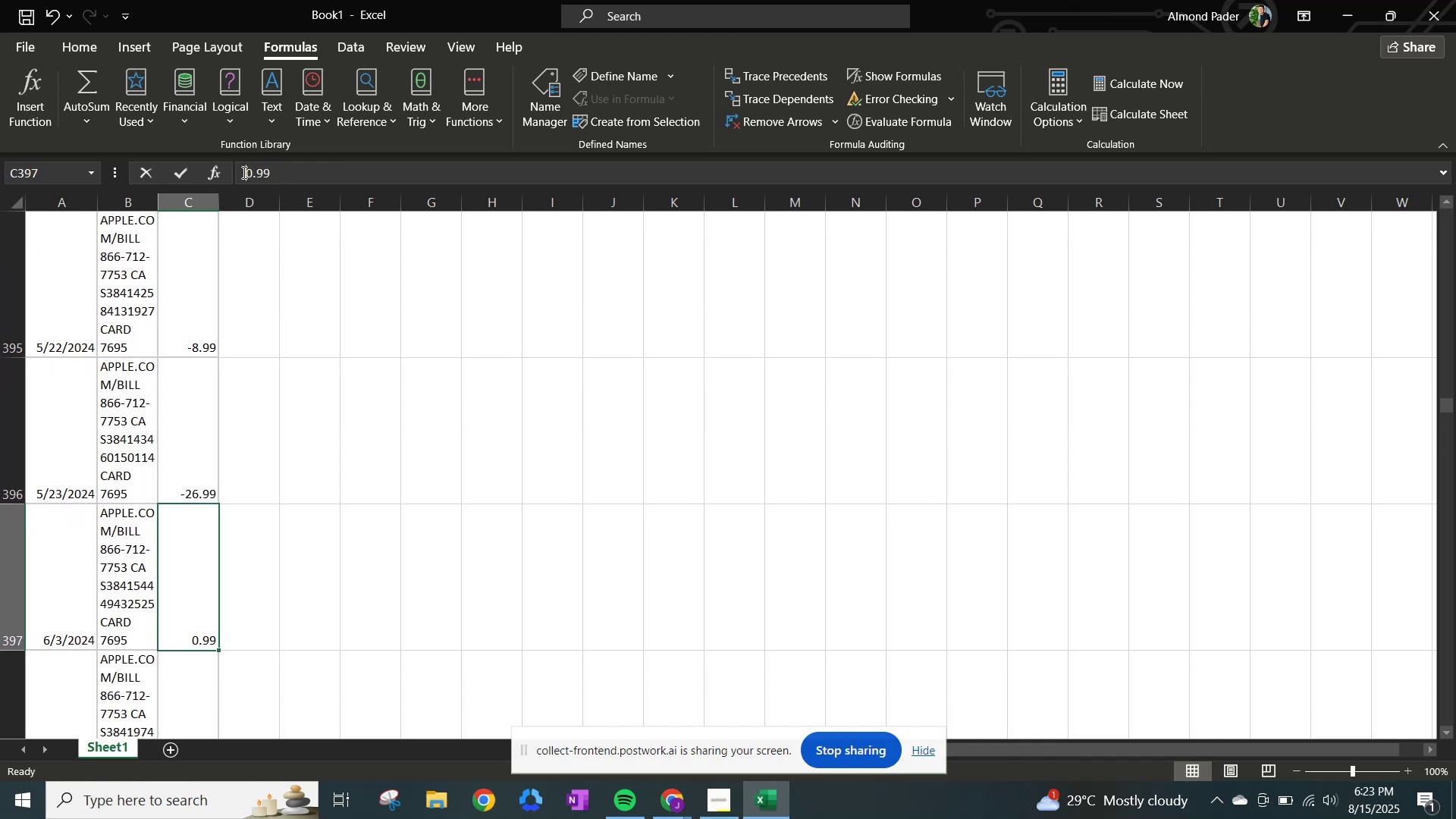 
key(NumpadSubtract)
 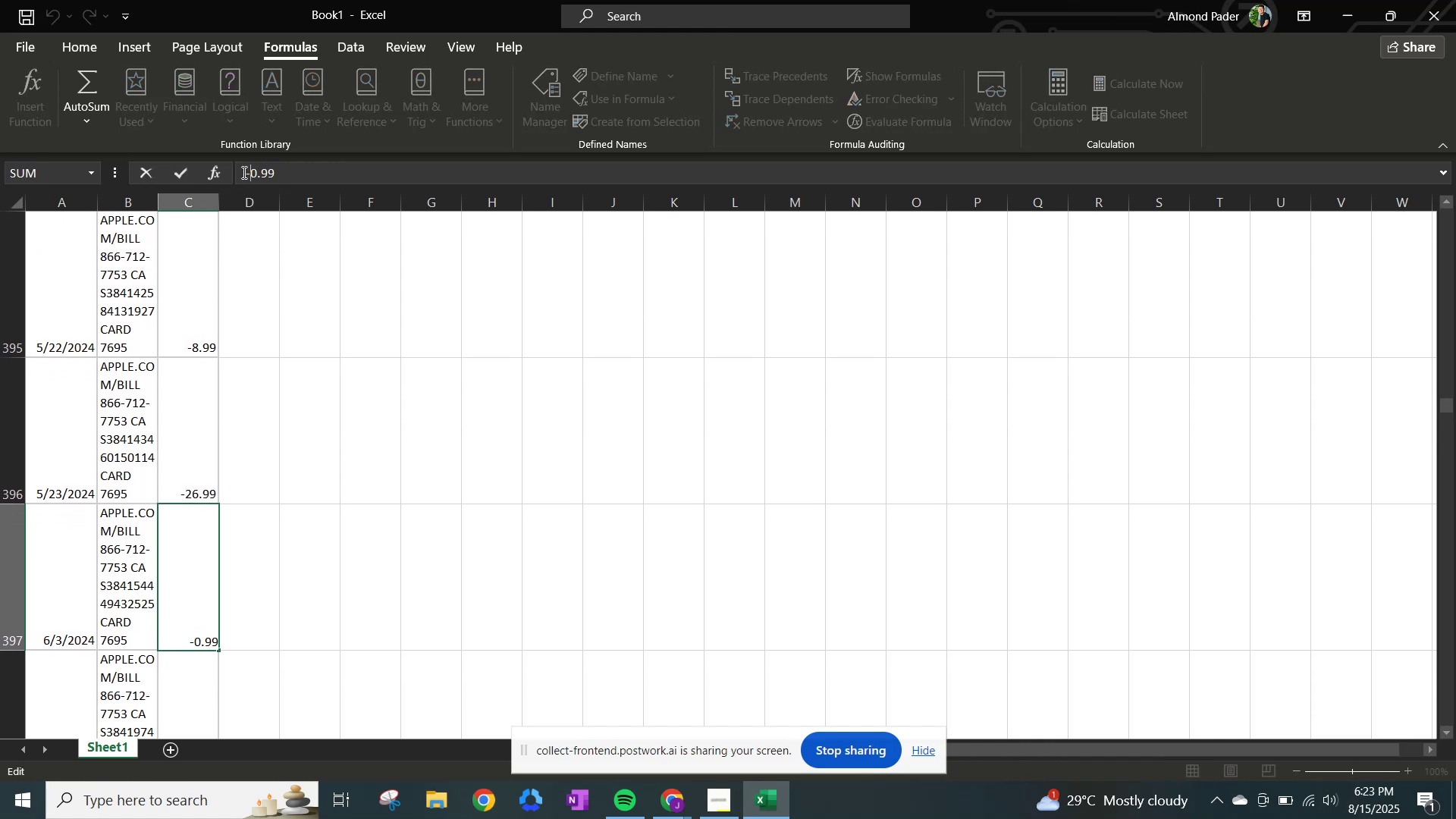 
left_click([243, 172])
 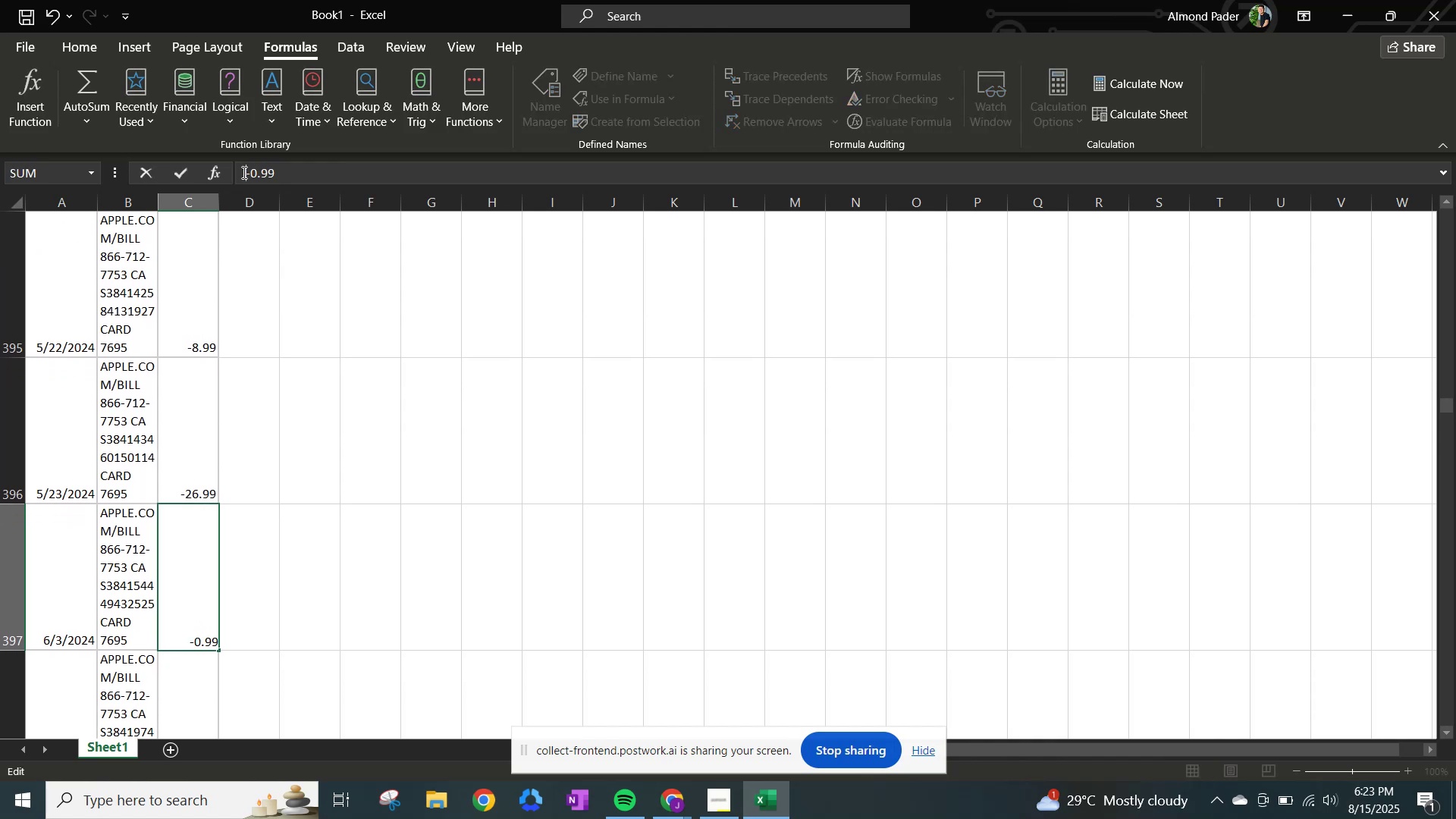 
key(NumpadEnter)
 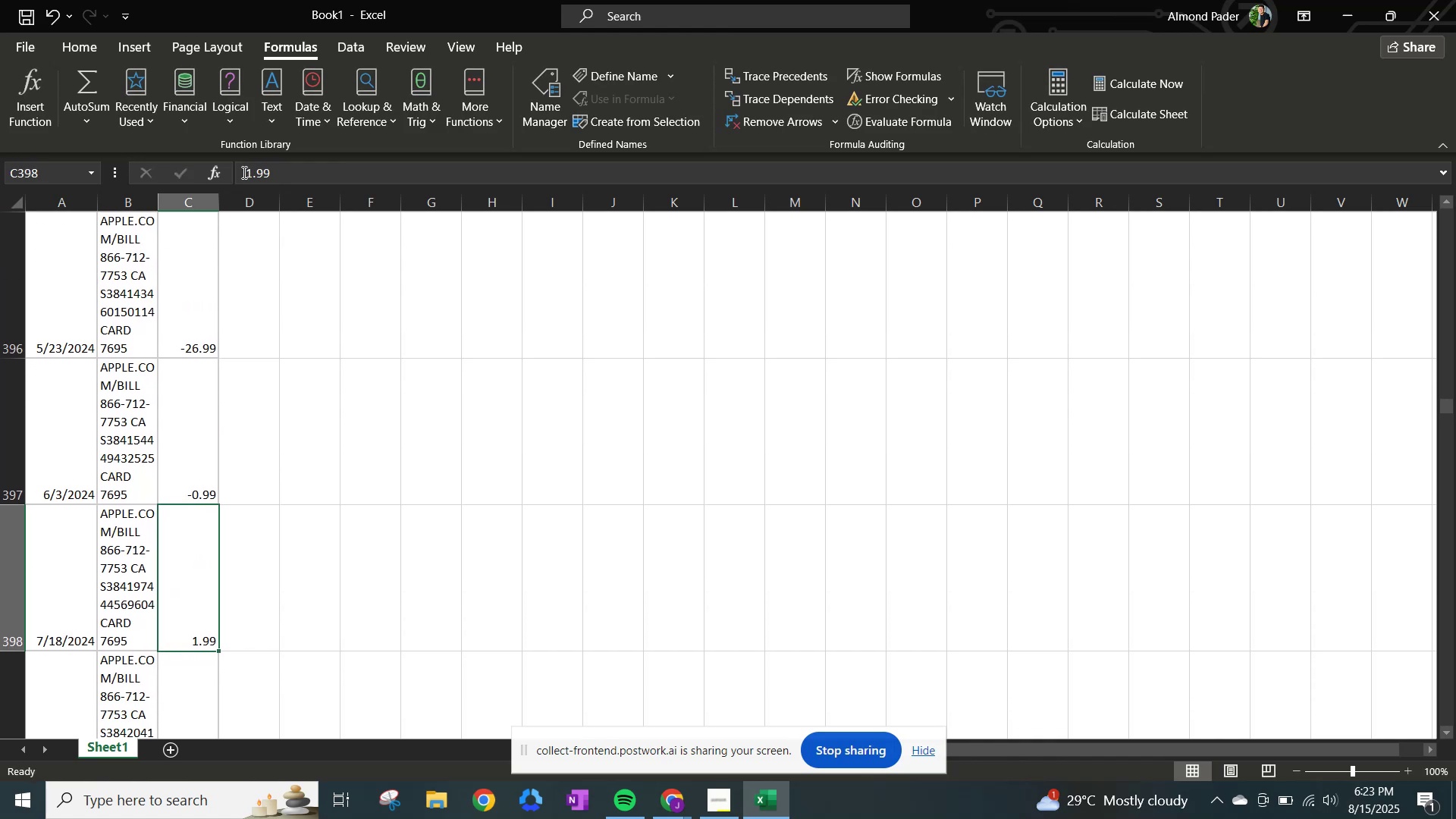 
left_click([243, 172])
 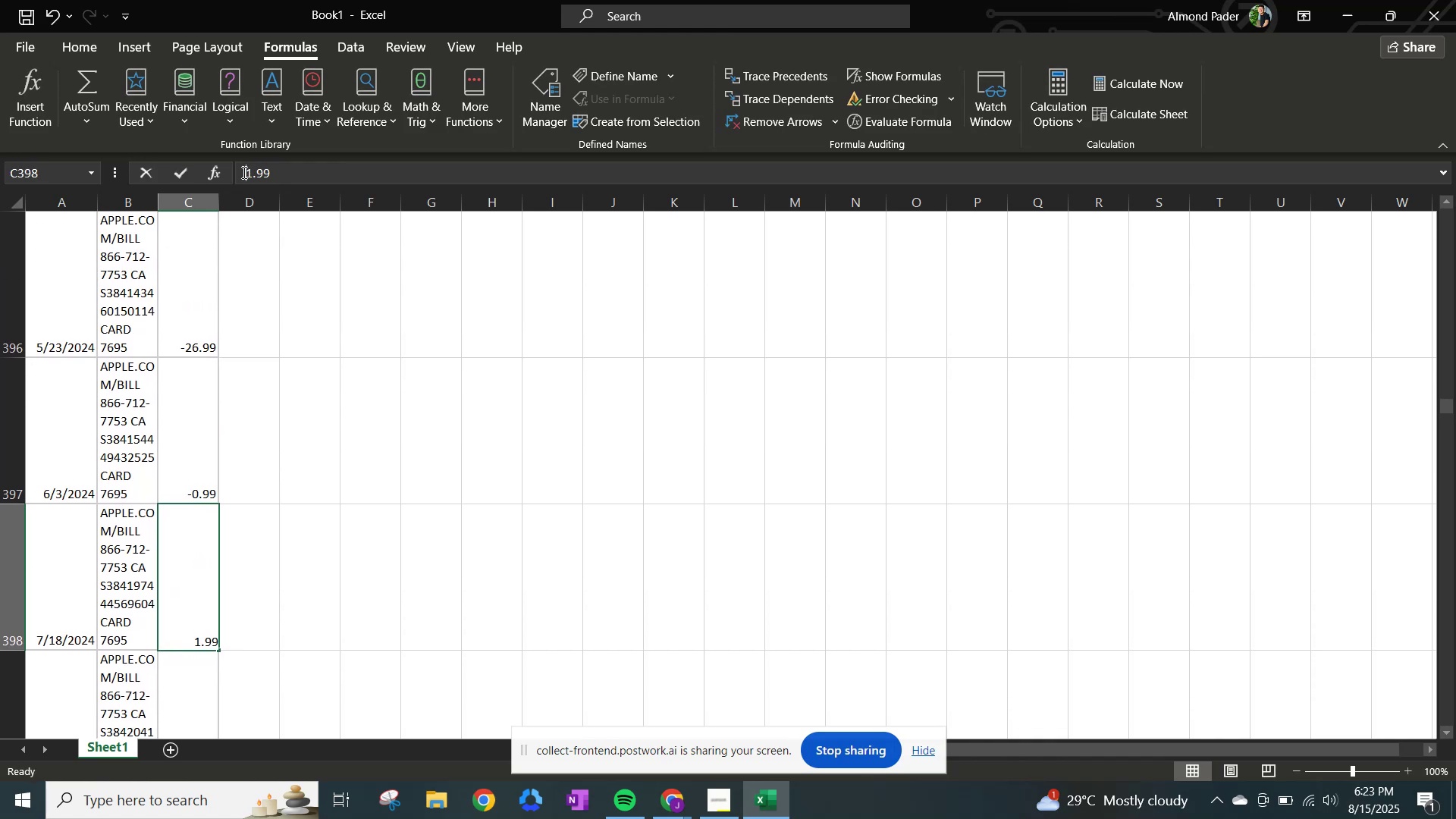 
key(NumpadSubtract)
 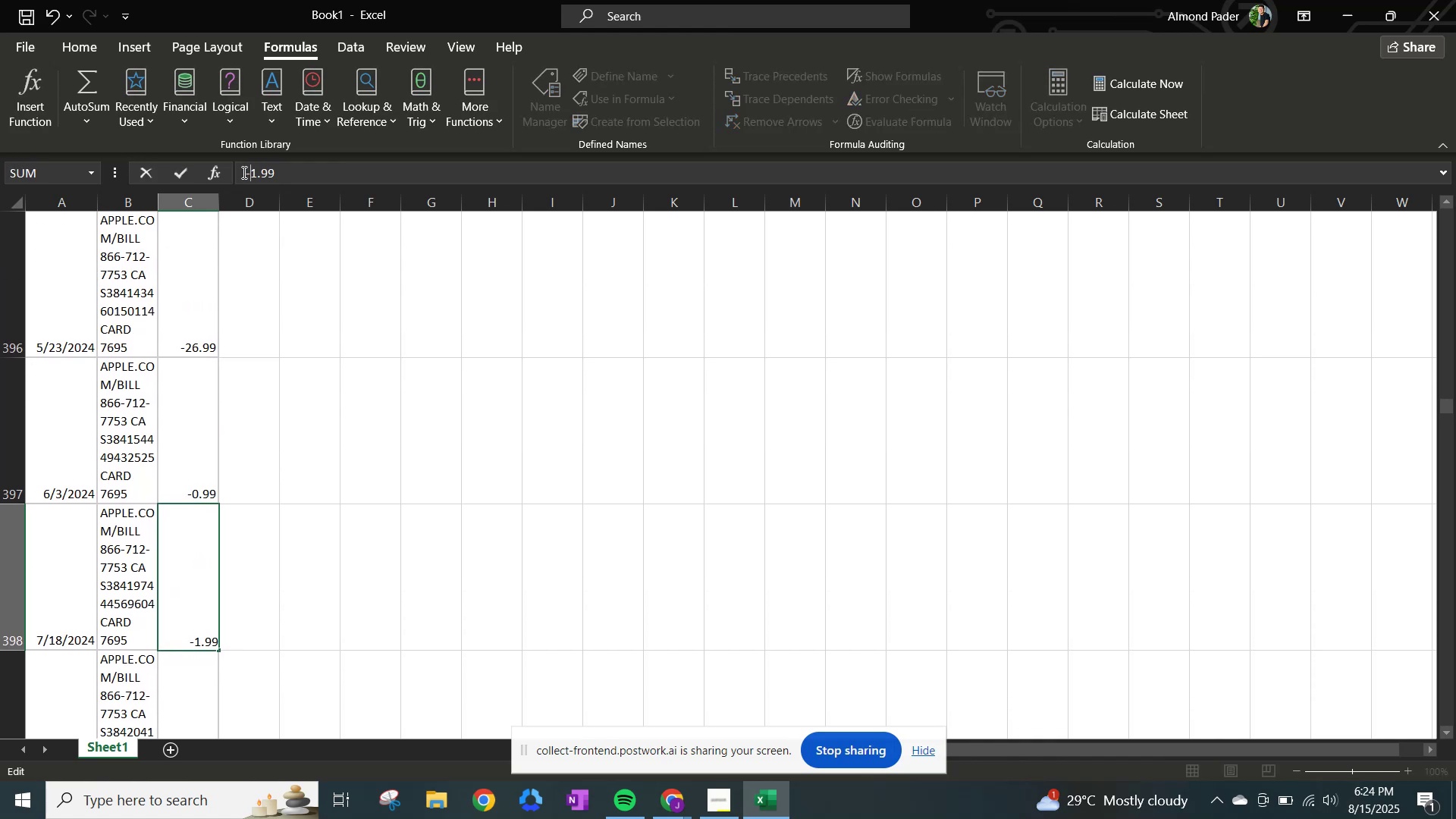 
key(NumpadEnter)
 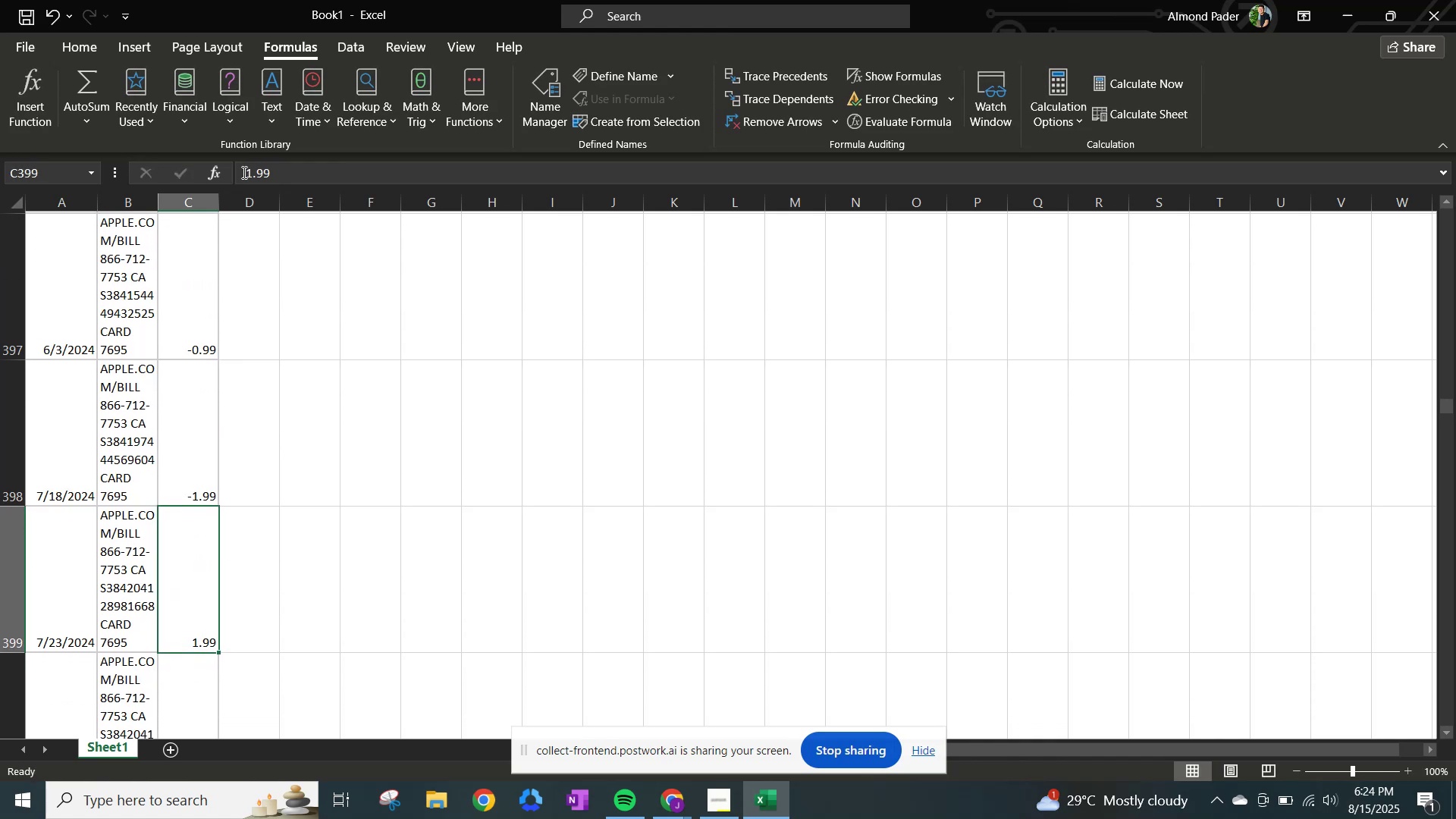 
left_click([243, 172])
 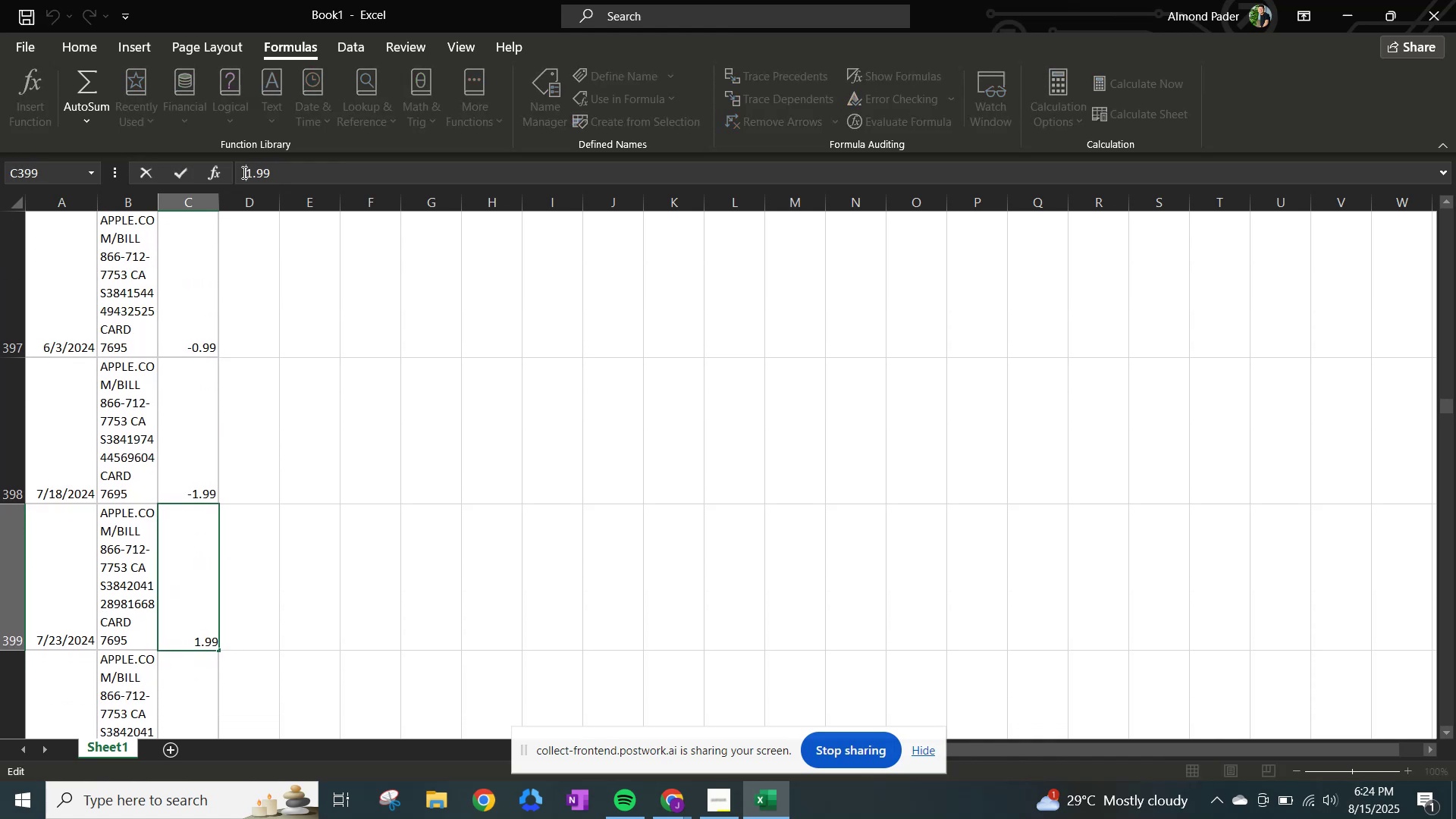 
key(NumpadSubtract)
 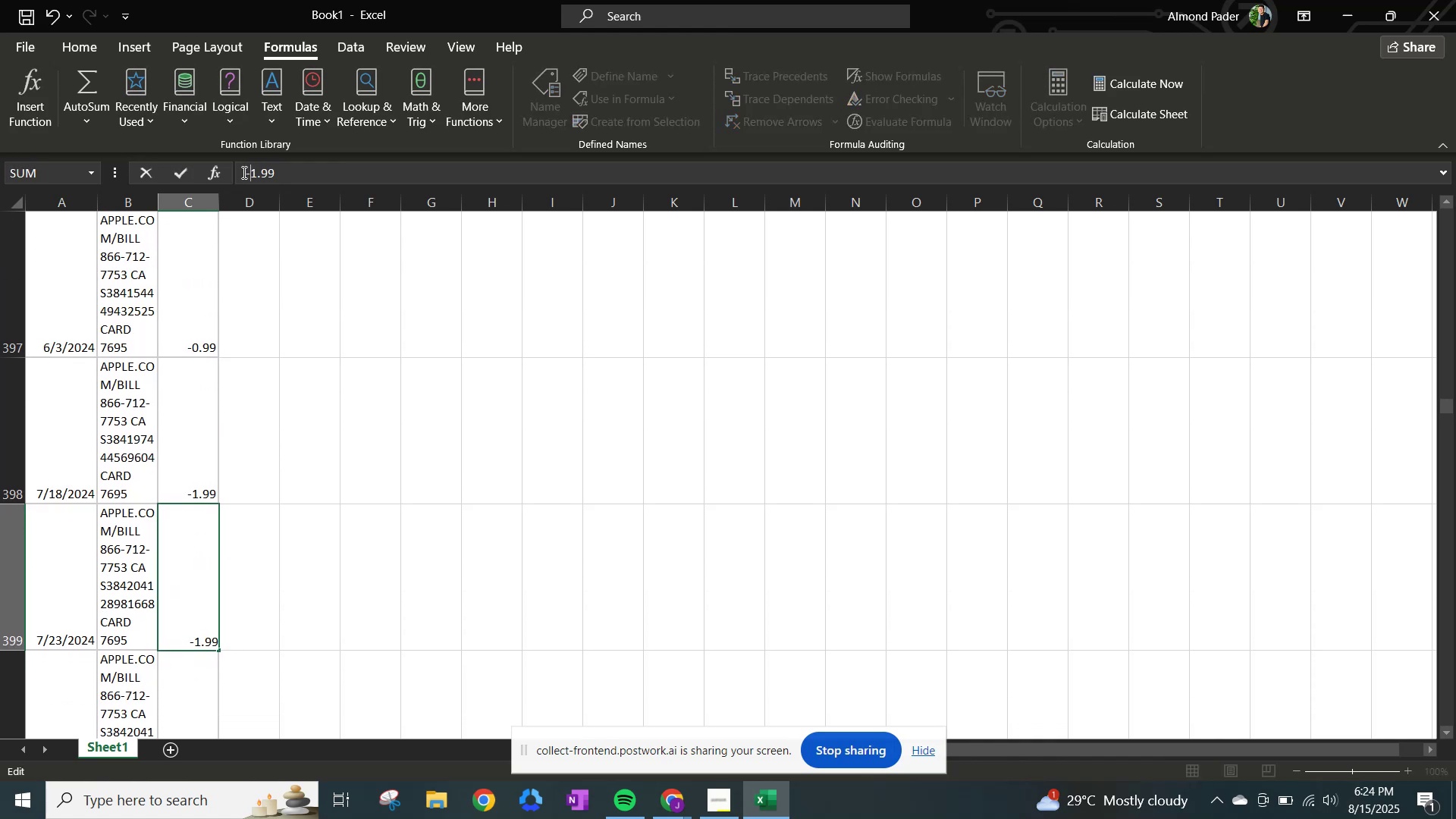 
key(NumpadEnter)
 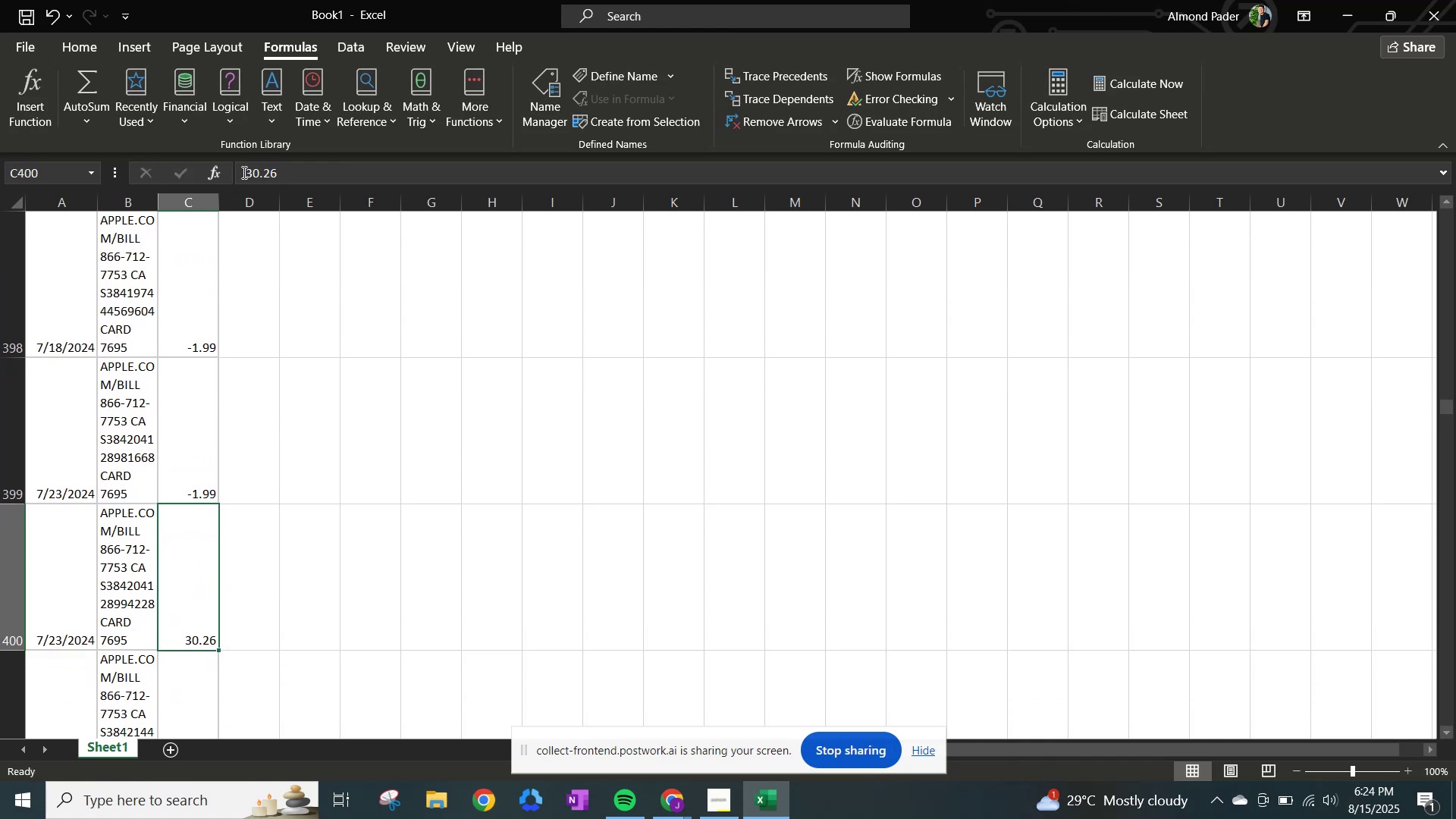 
left_click([243, 172])
 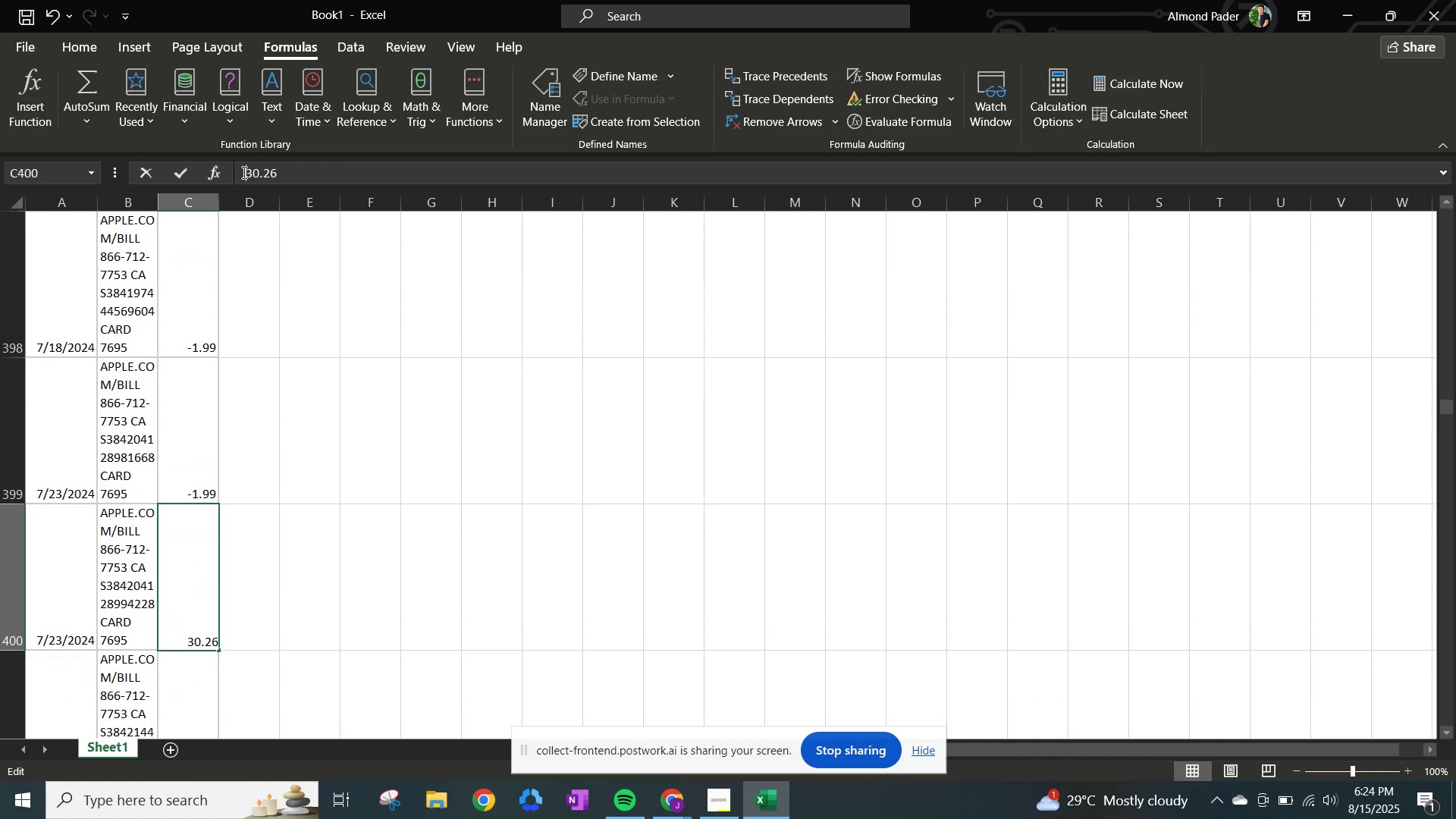 
key(NumpadSubtract)
 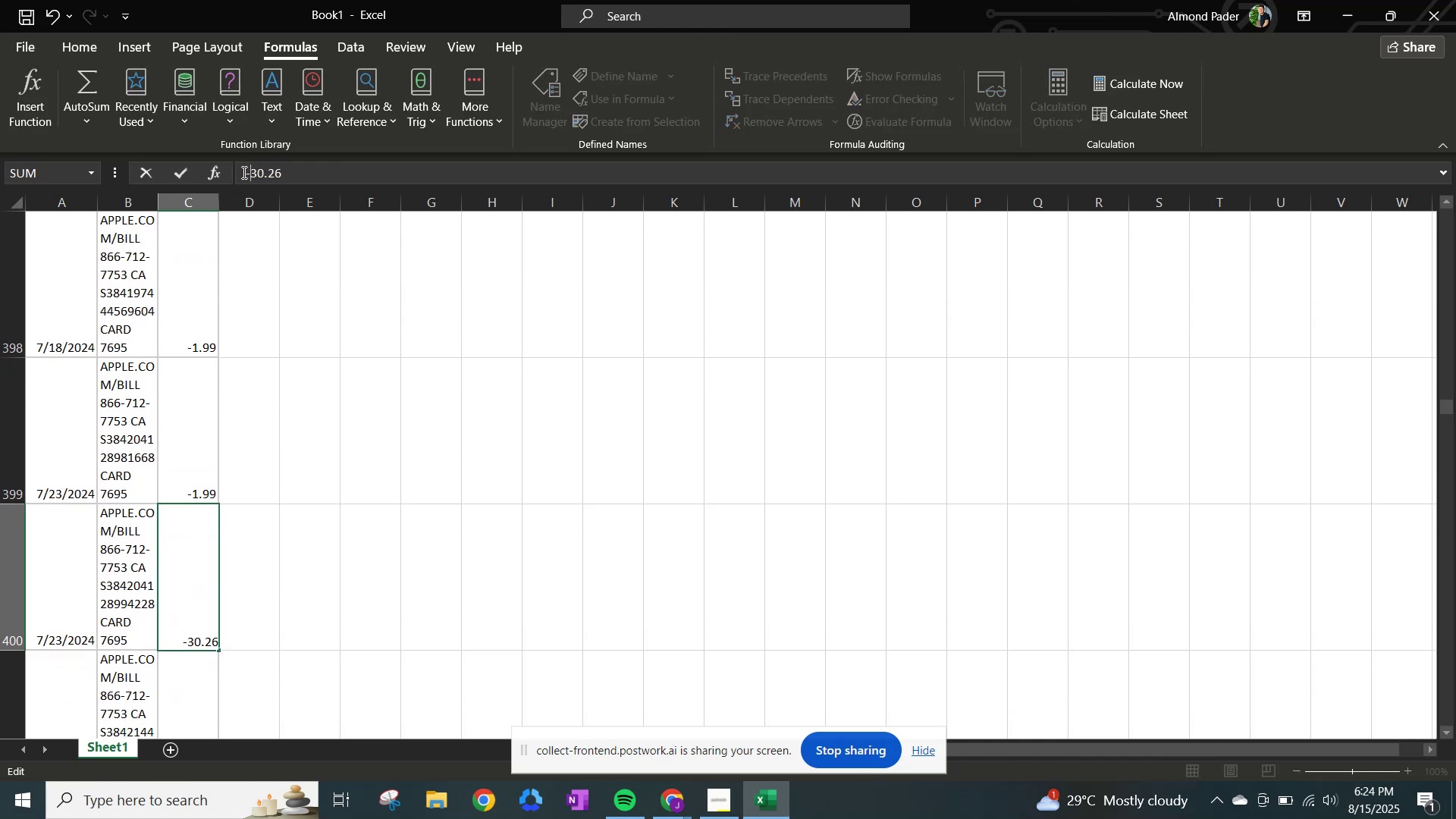 
key(NumpadEnter)
 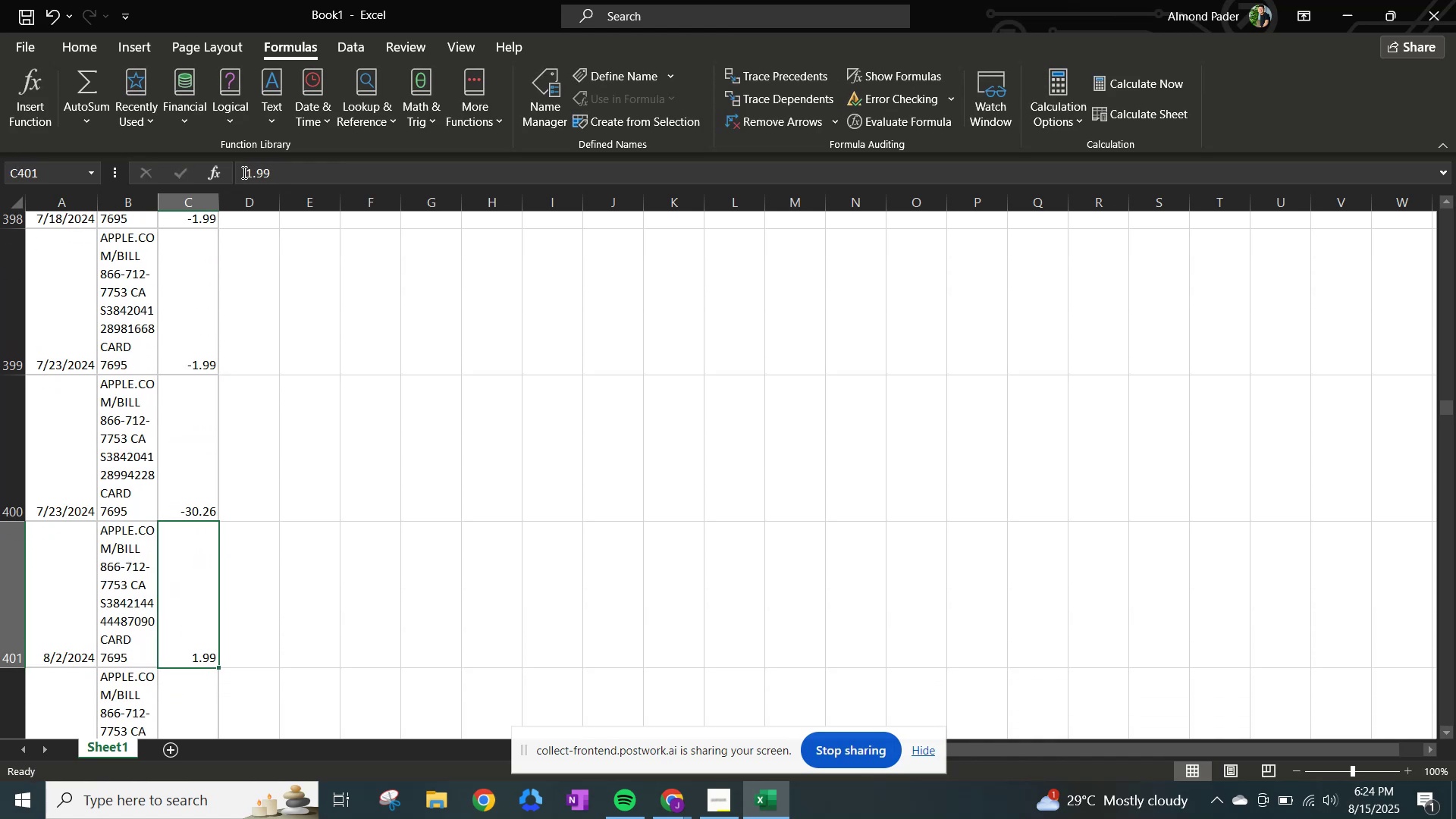 
left_click([243, 172])
 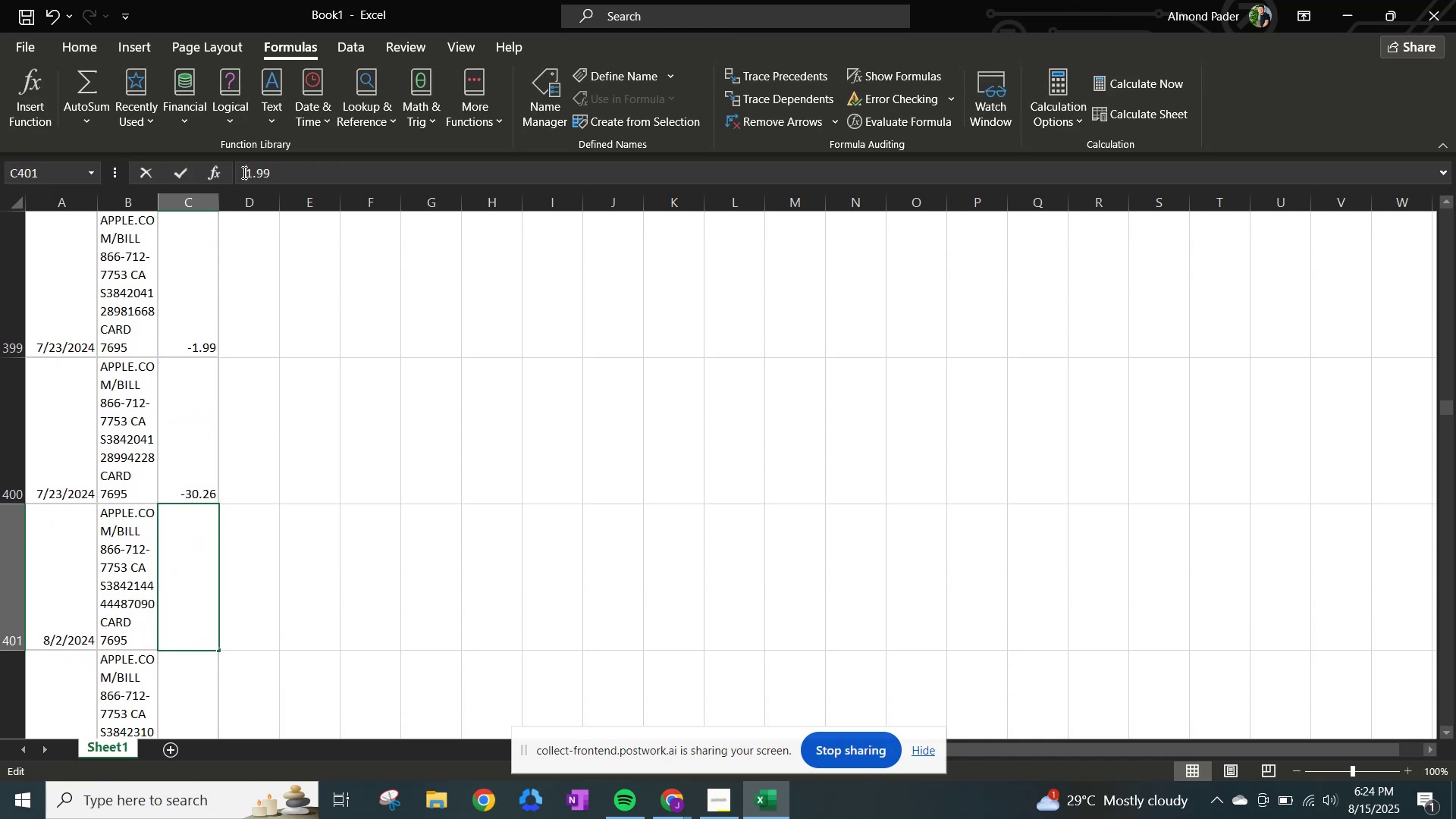 
key(NumpadSubtract)
 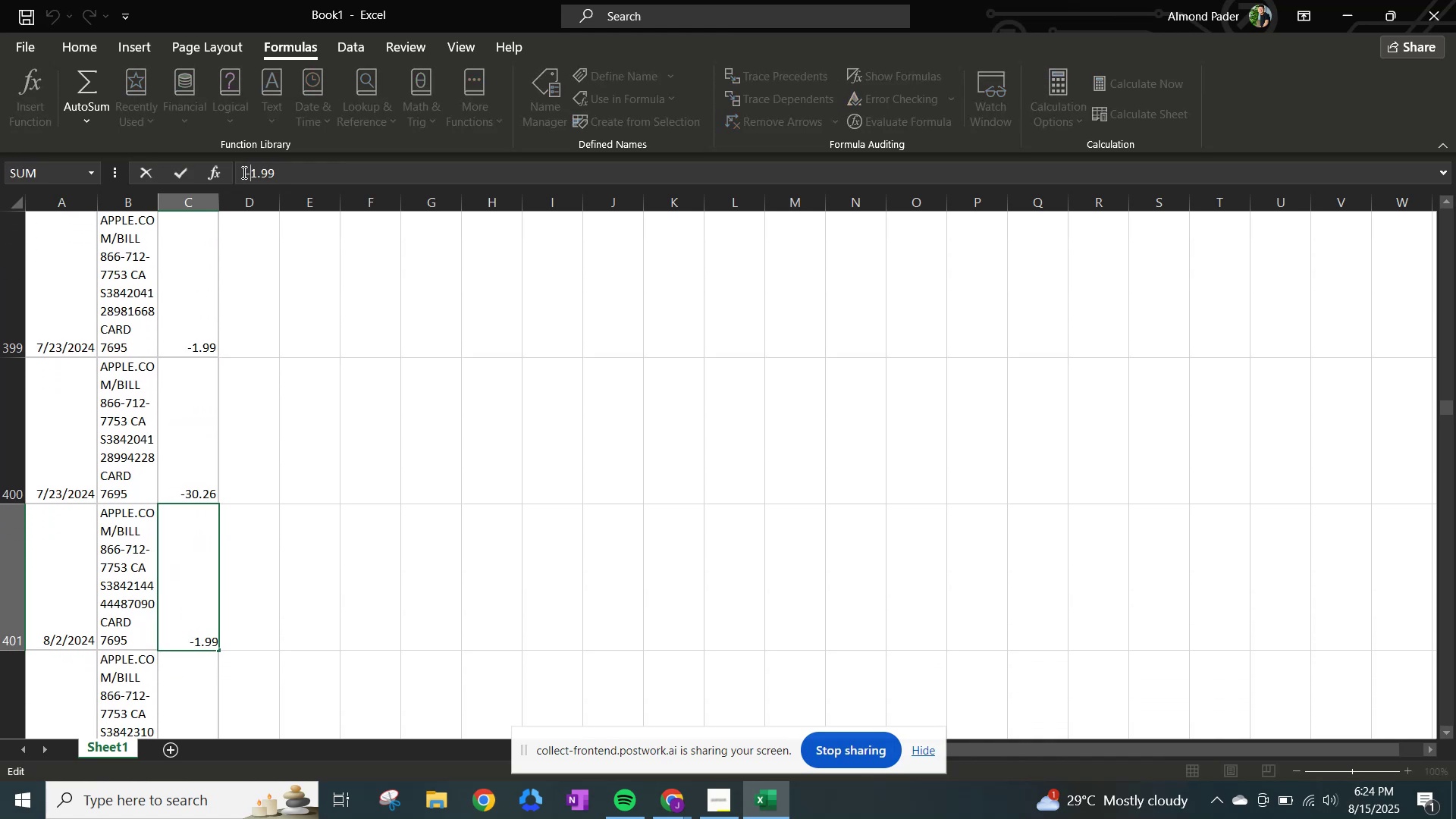 
key(NumpadEnter)
 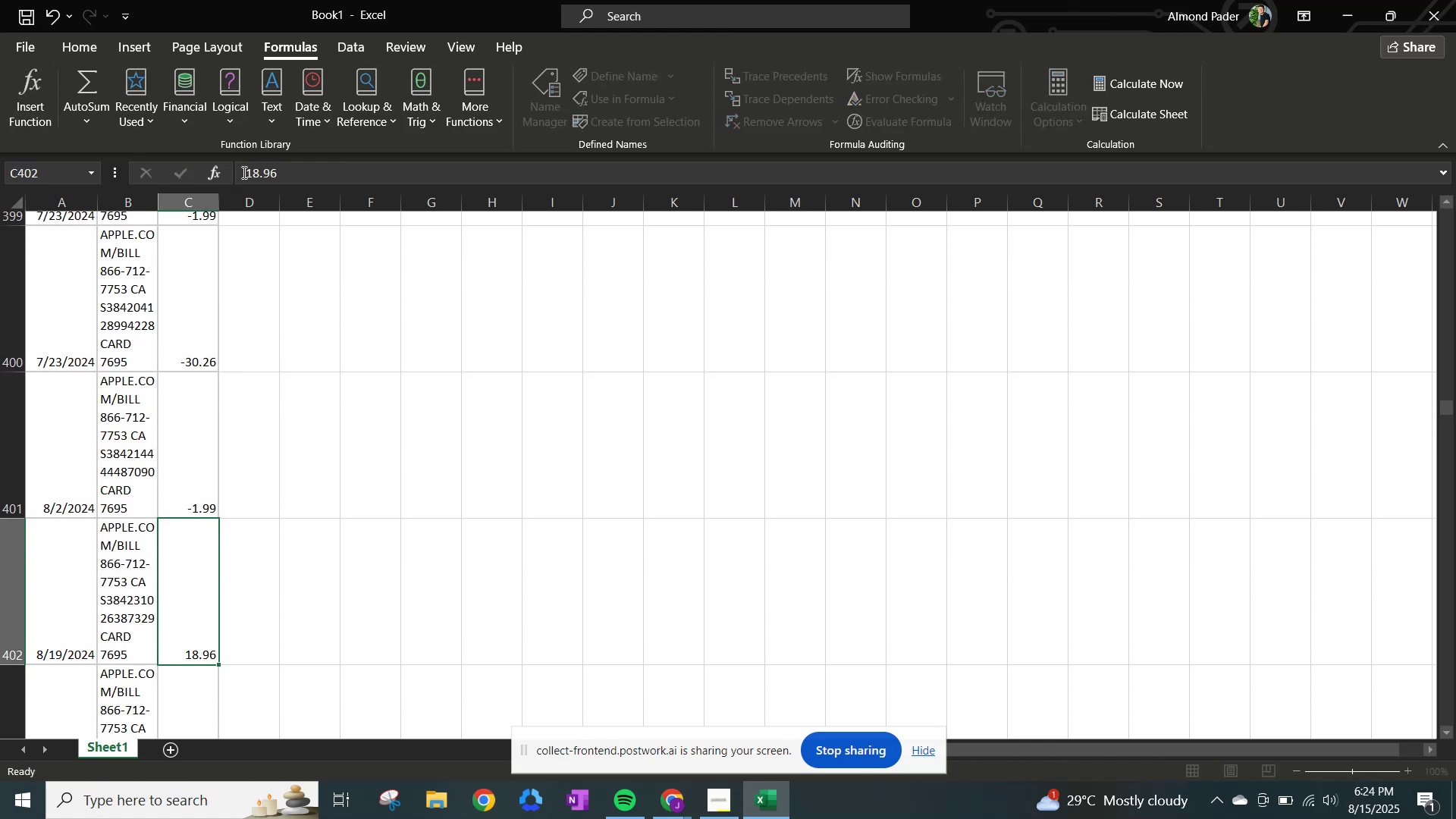 
left_click([243, 172])
 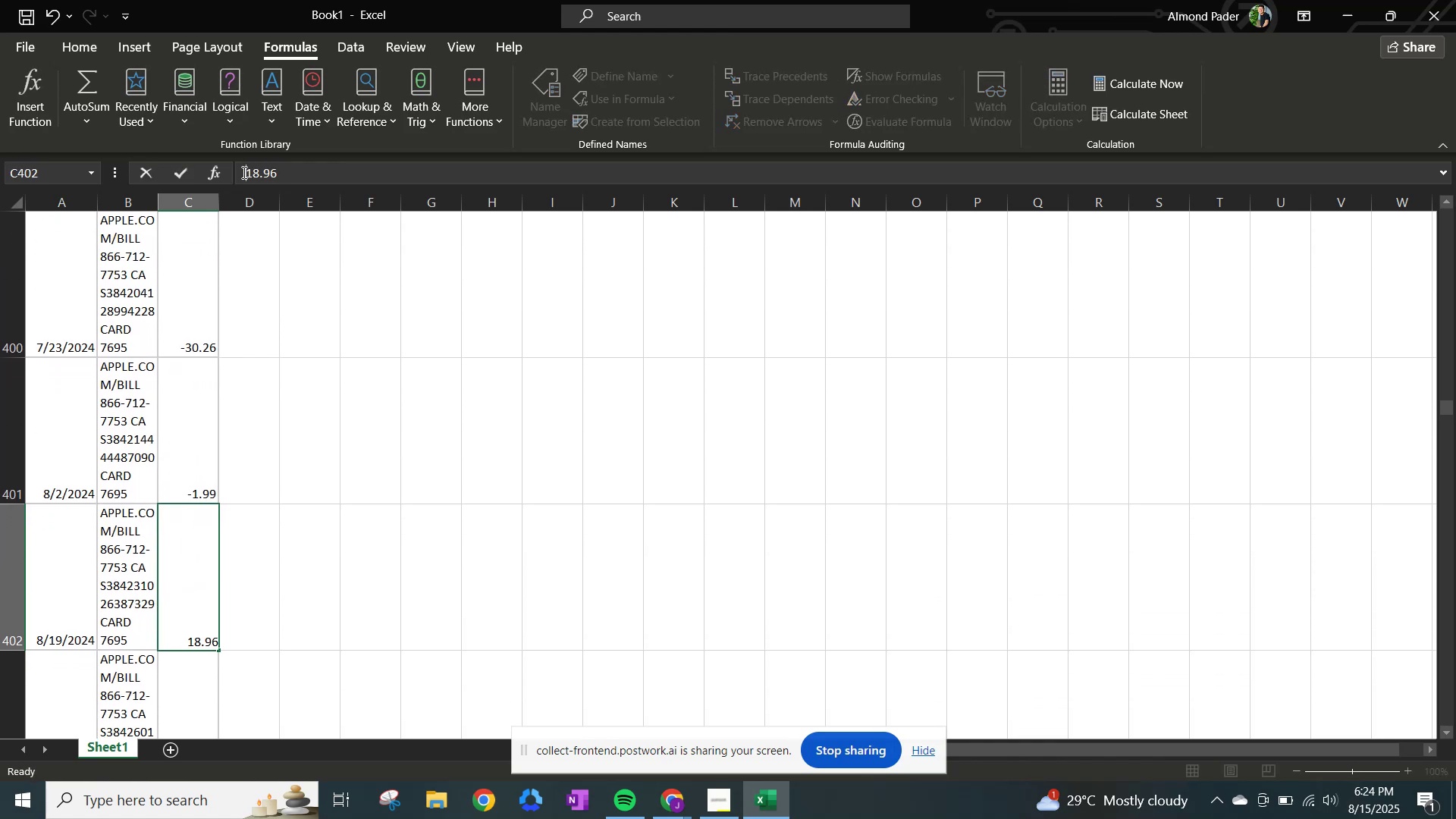 
key(NumpadSubtract)
 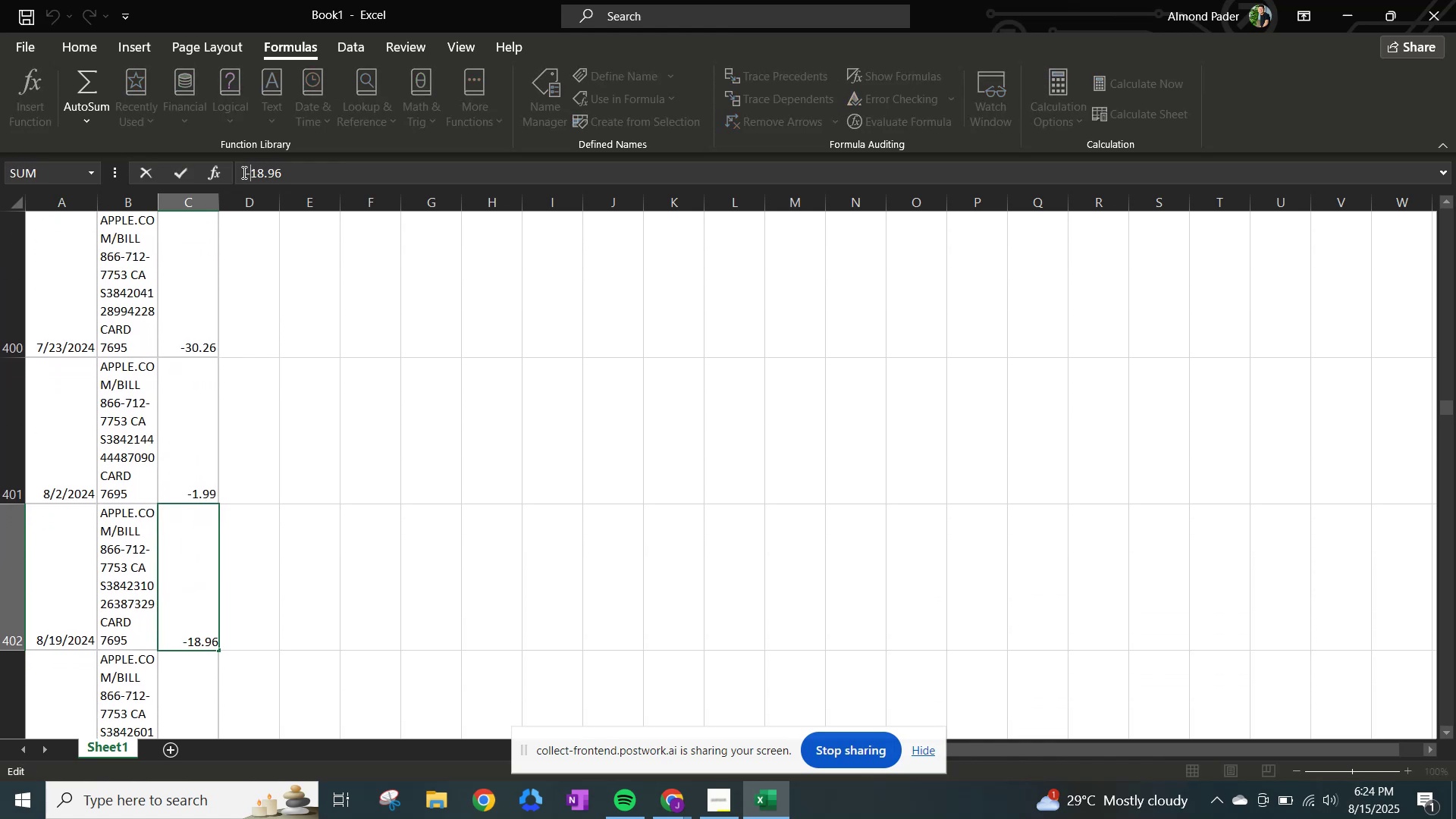 
key(NumpadEnter)
 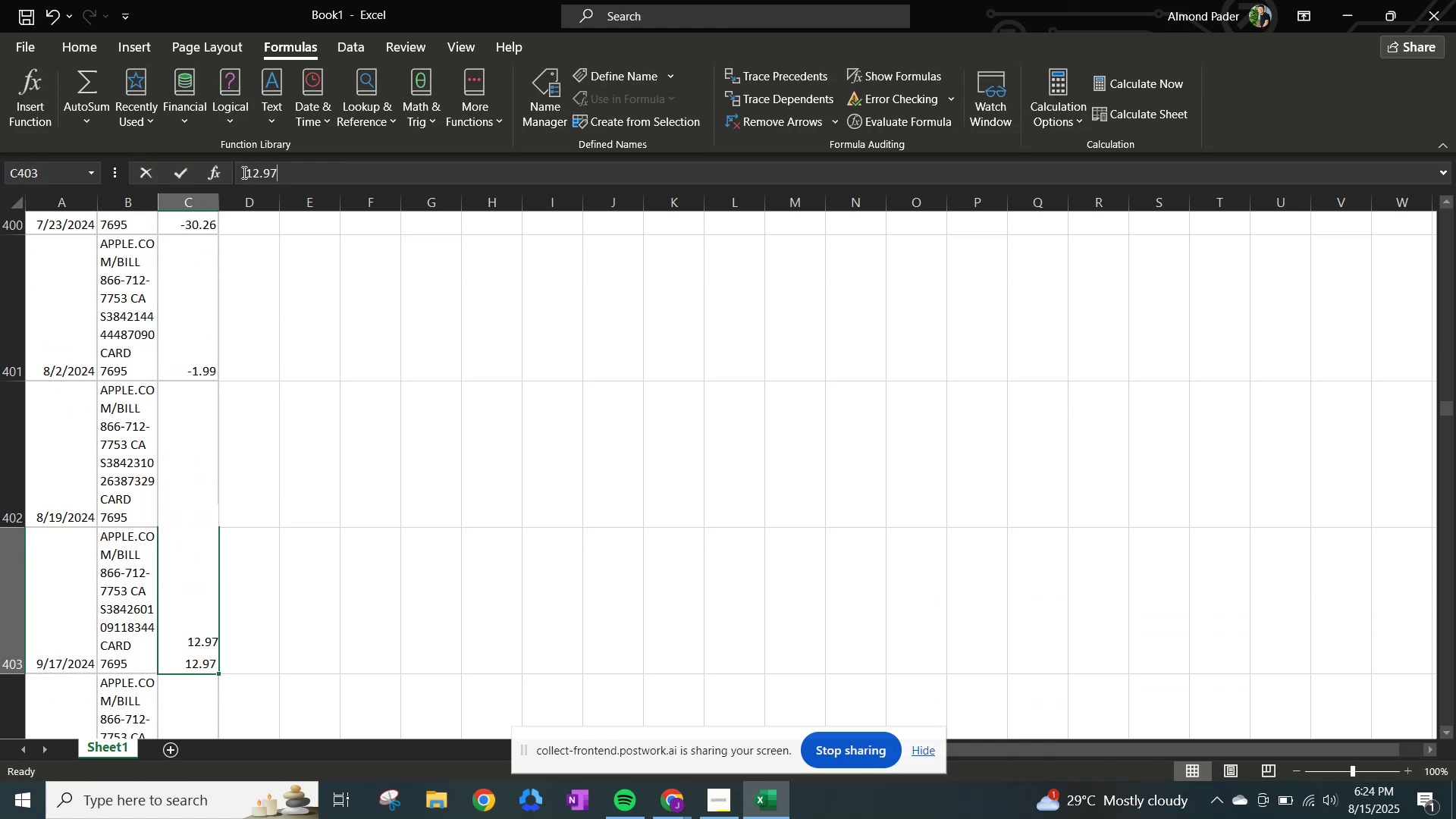 
left_click([243, 172])
 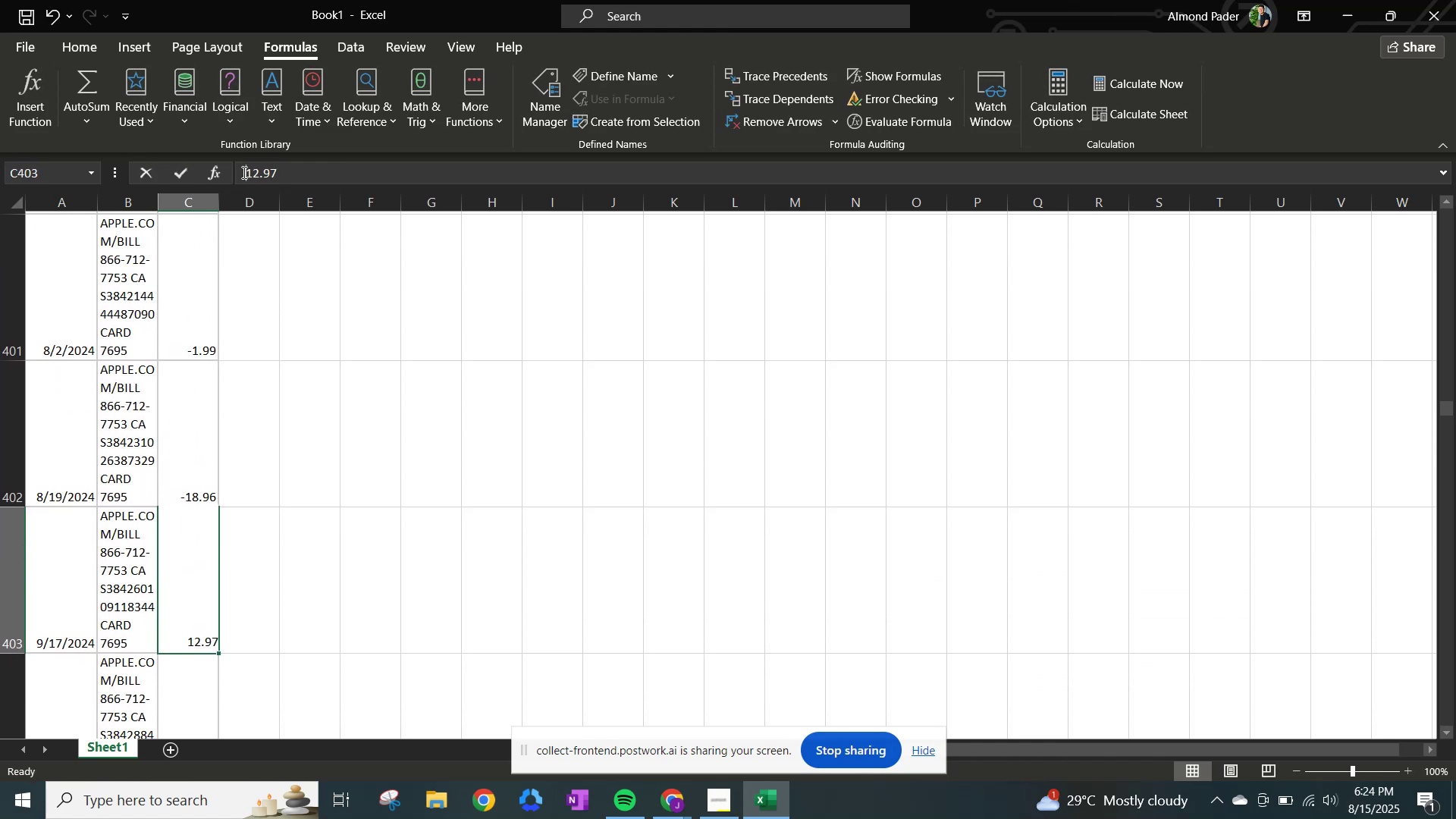 
key(NumpadSubtract)
 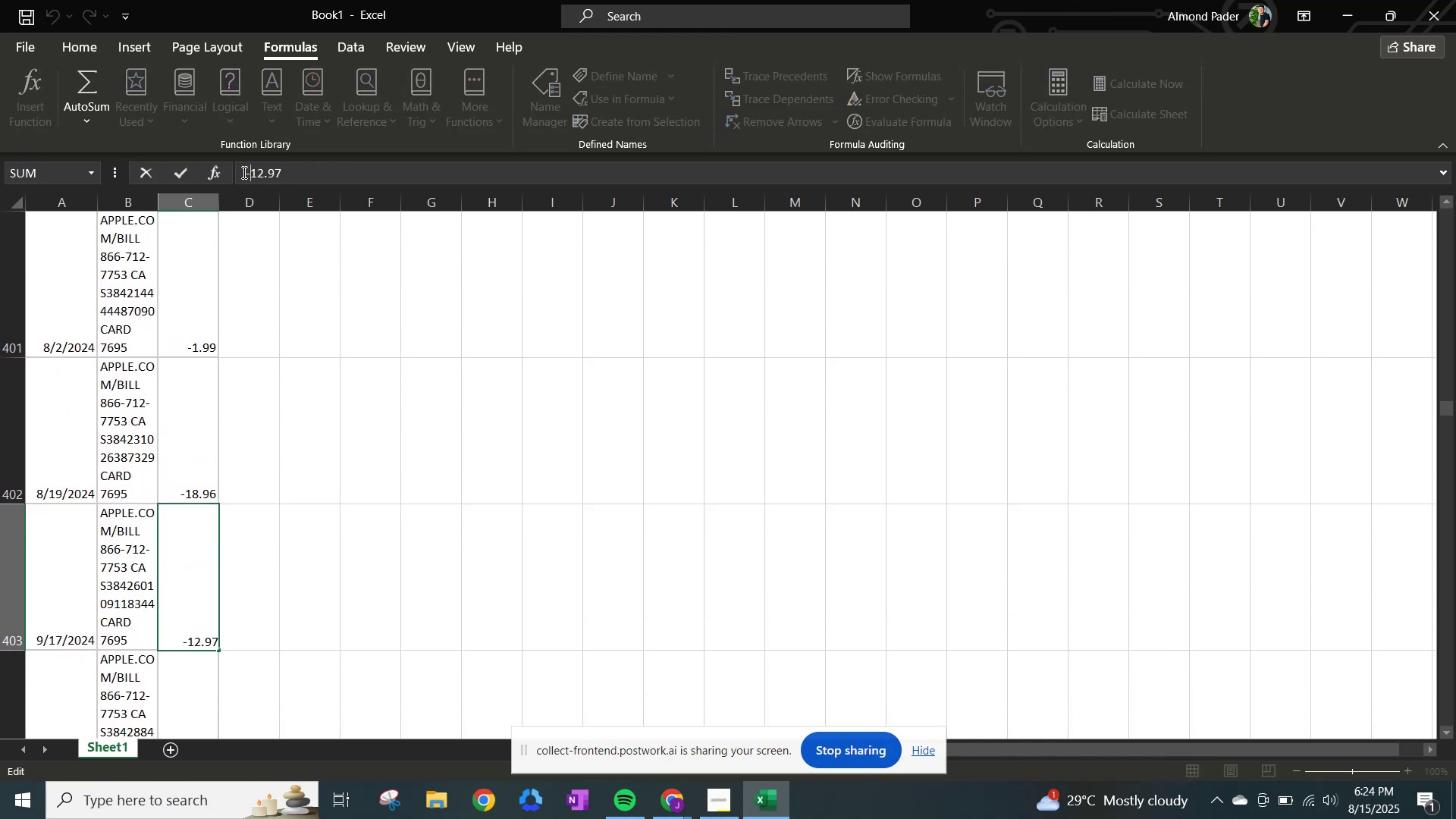 
key(NumpadEnter)
 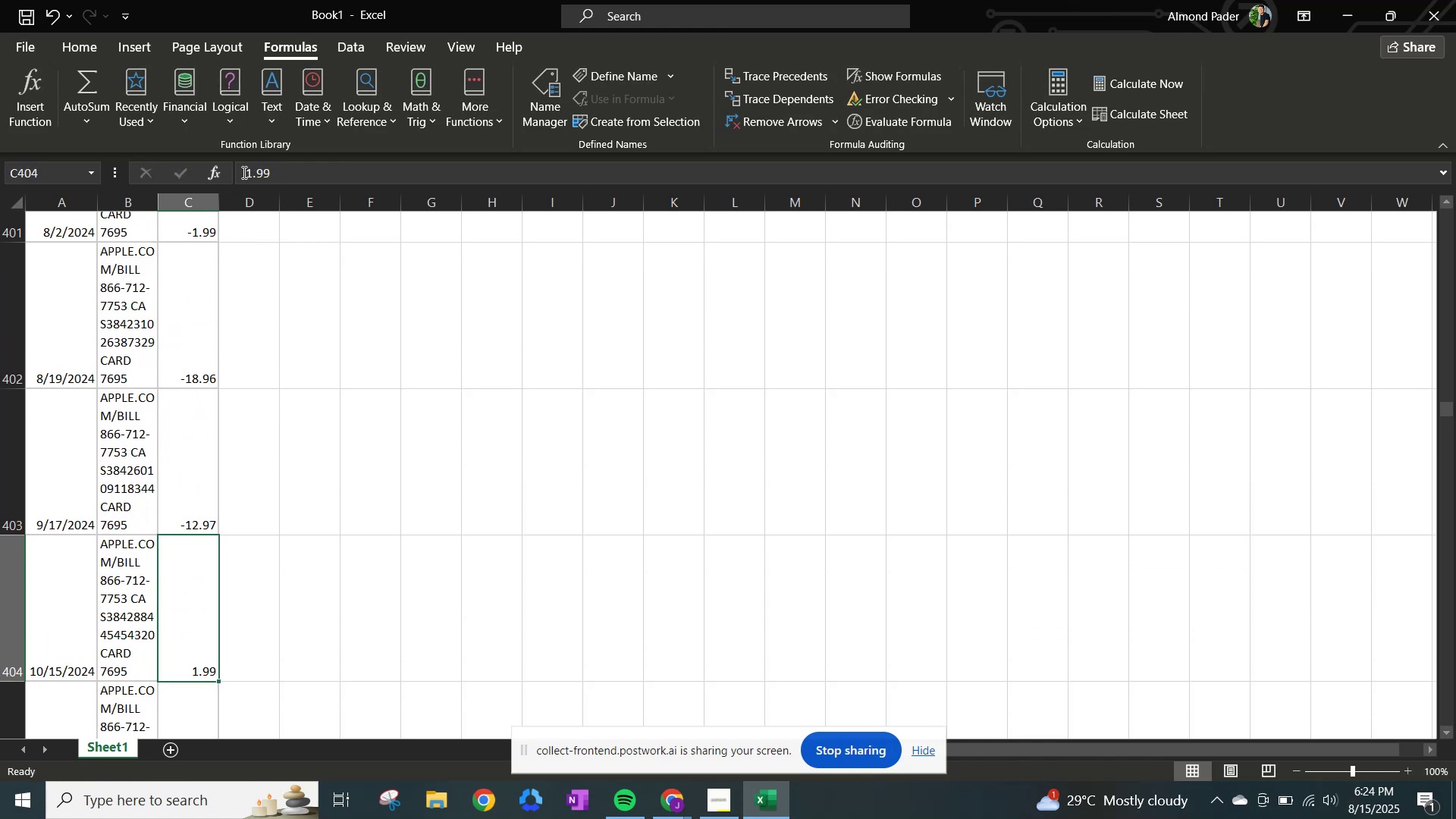 
left_click([243, 172])
 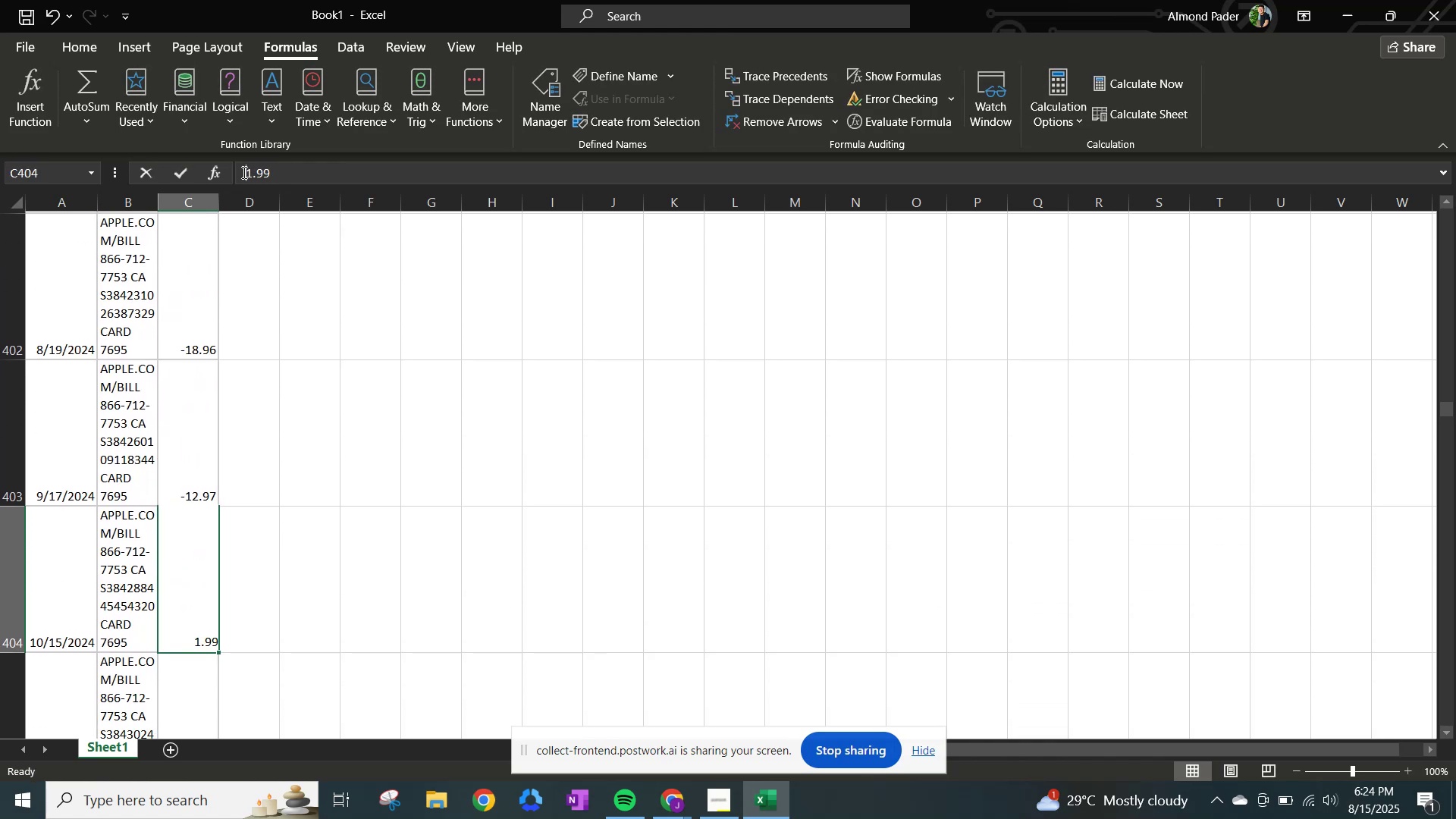 
key(NumpadSubtract)
 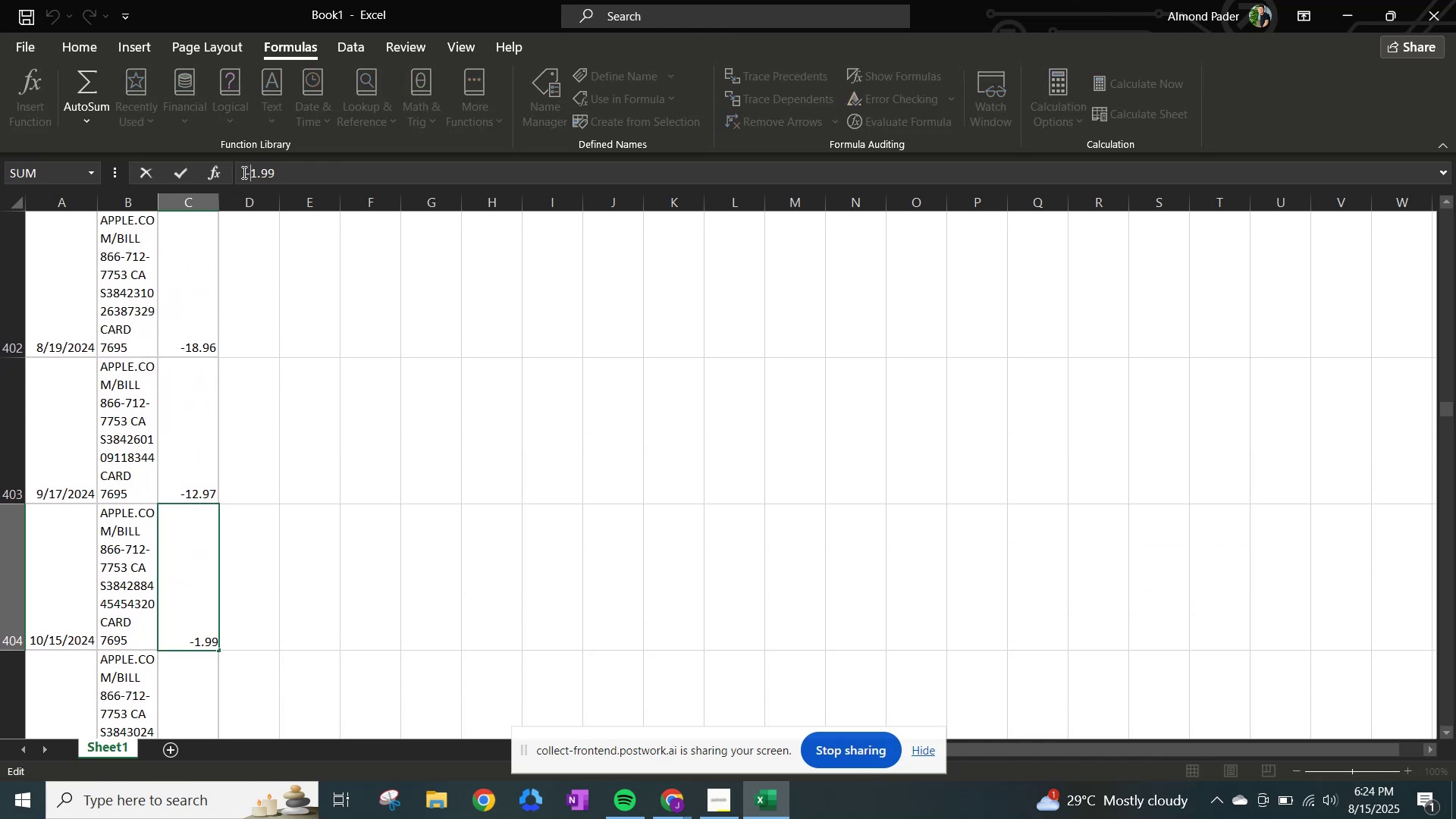 
key(NumpadEnter)
 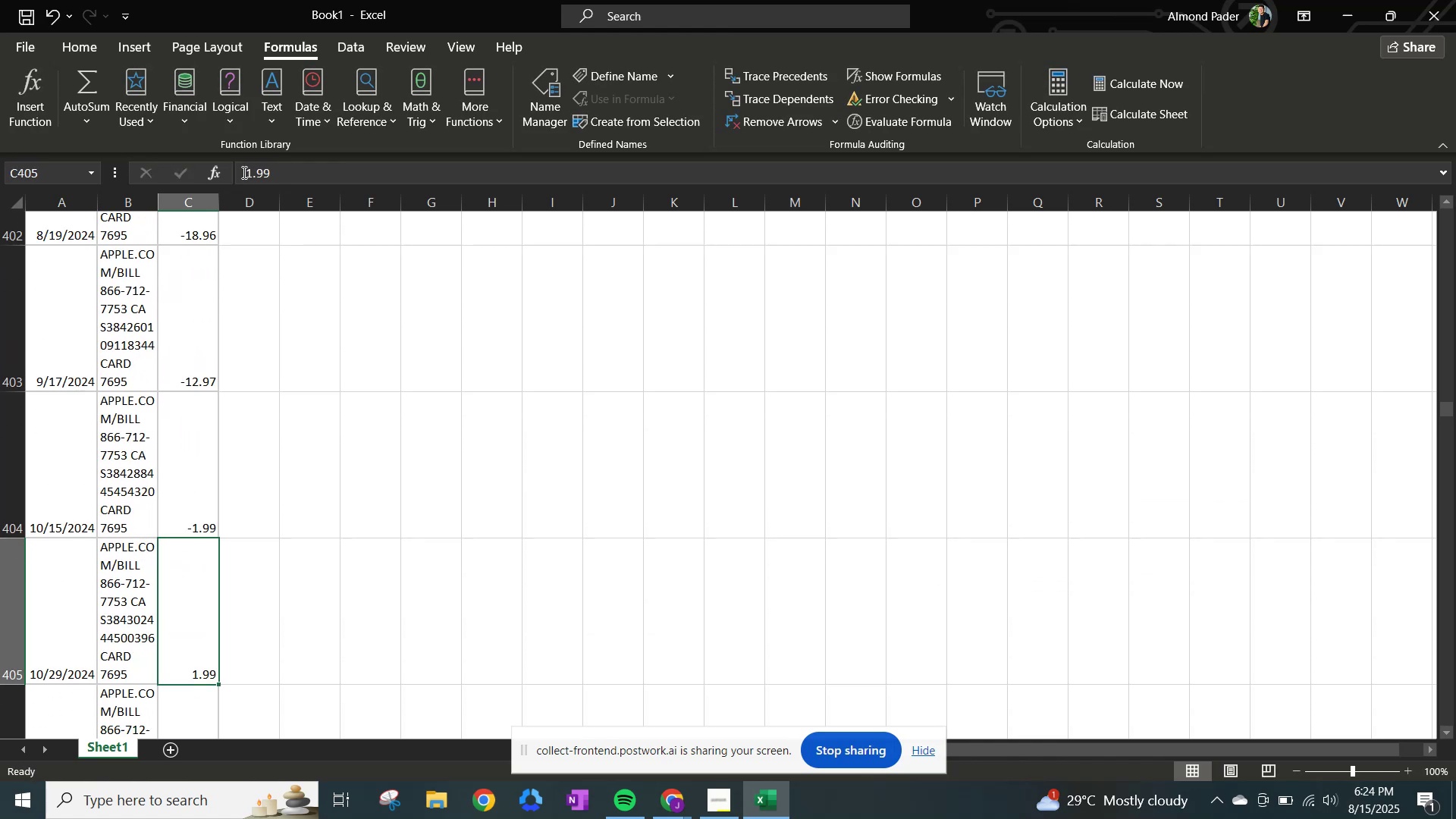 
left_click([243, 172])
 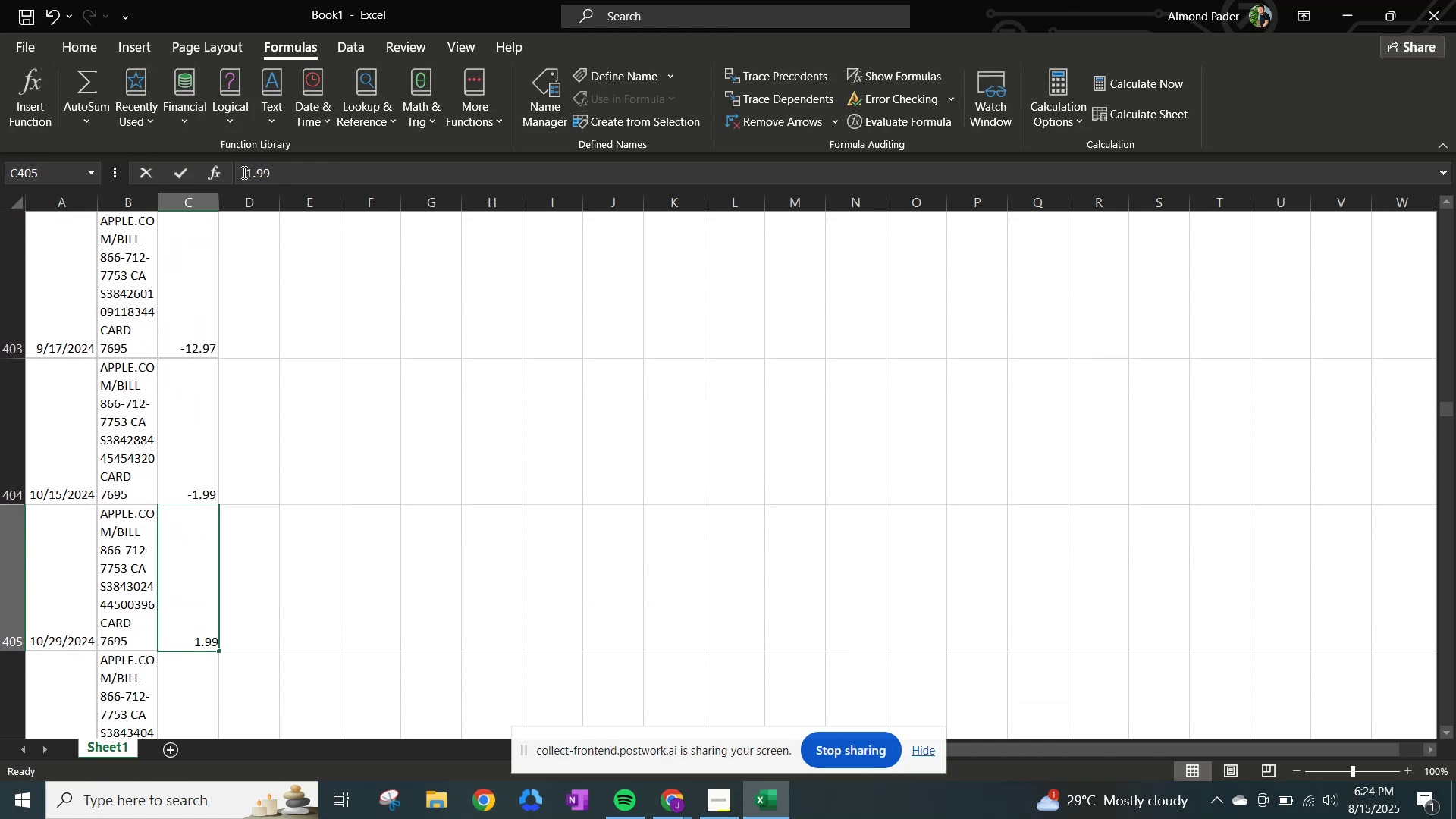 
key(NumpadSubtract)
 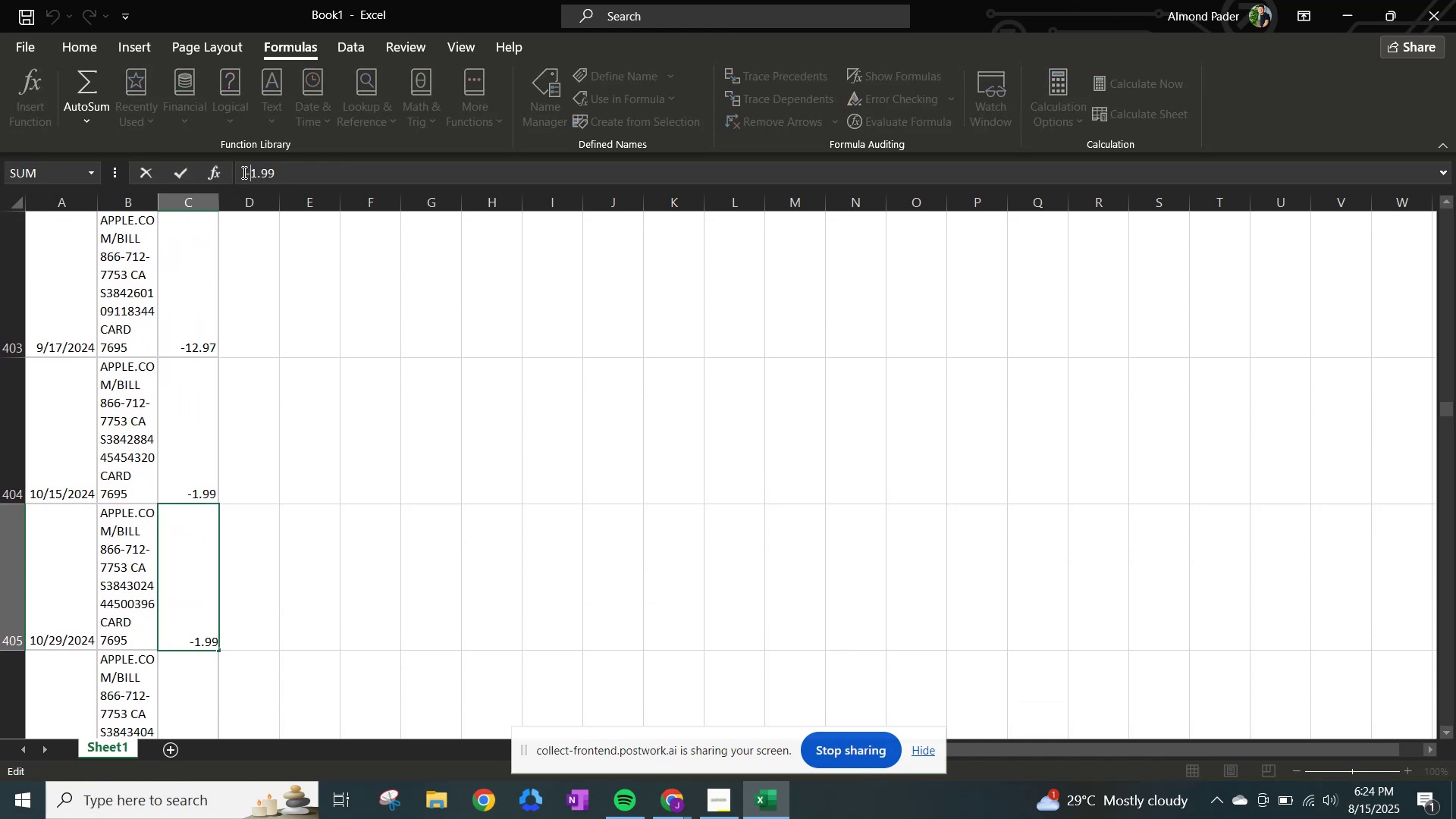 
key(NumpadEnter)
 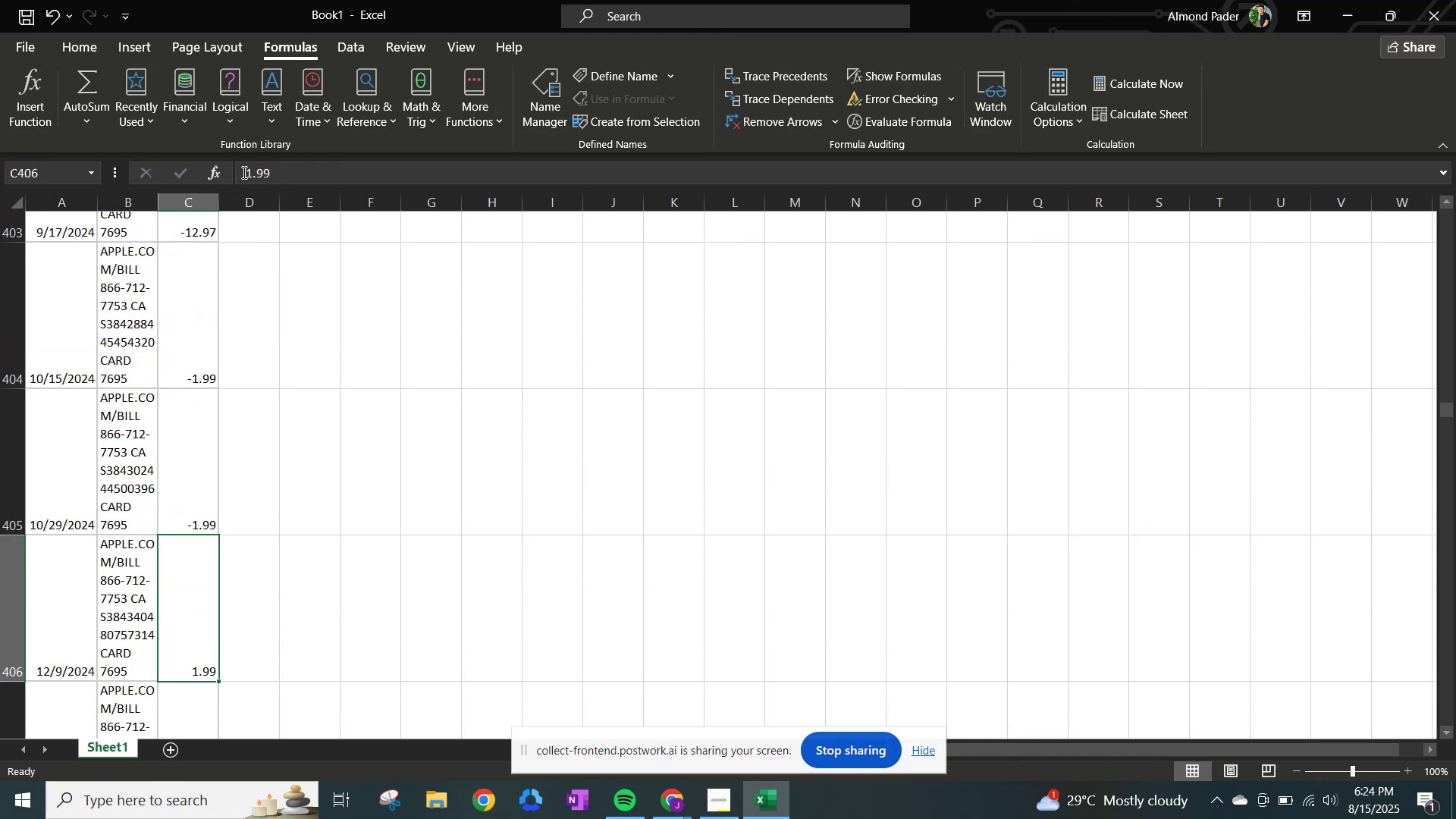 
left_click([243, 172])
 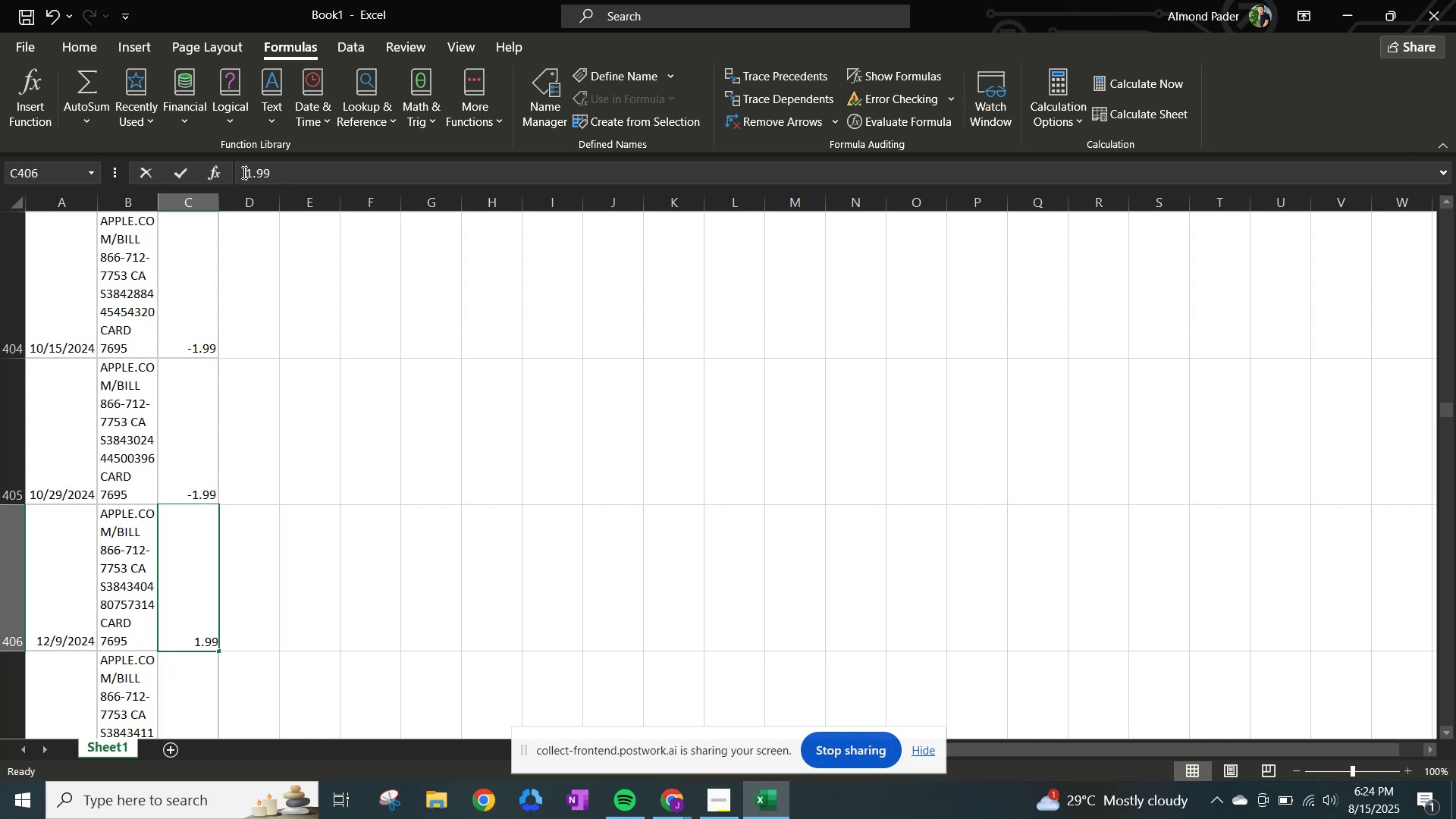 
key(NumpadSubtract)
 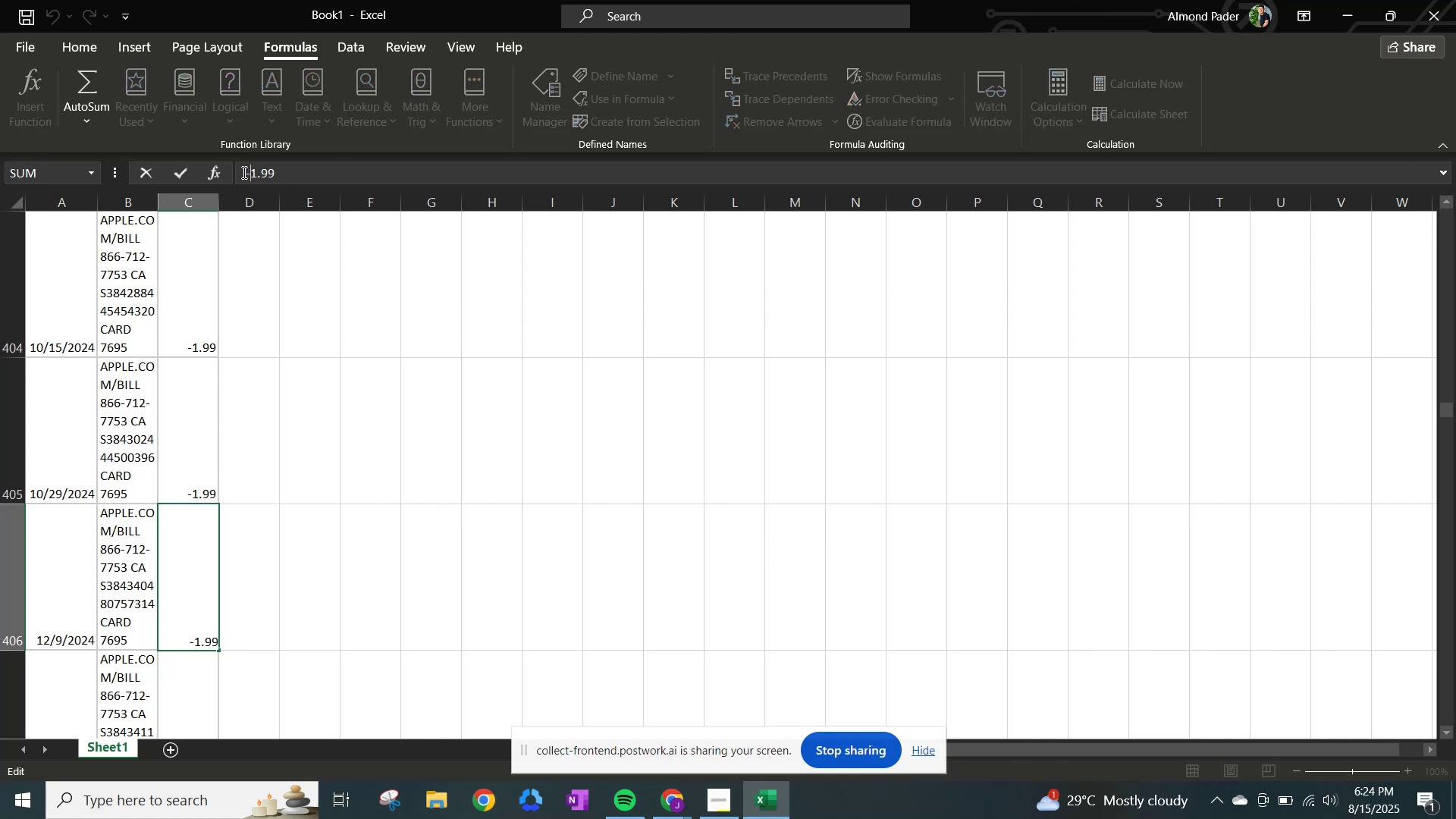 
key(NumpadEnter)
 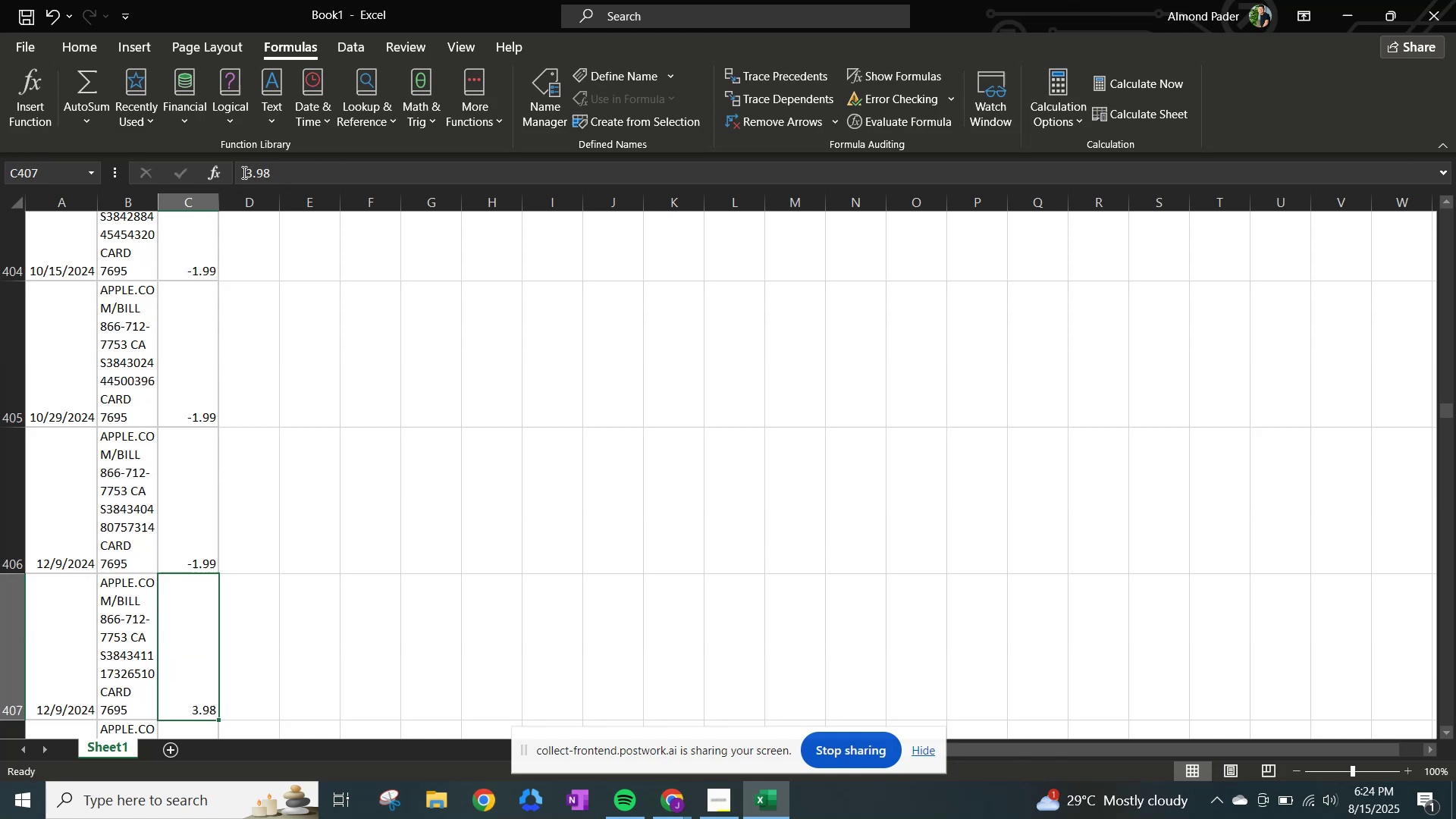 
left_click([243, 172])
 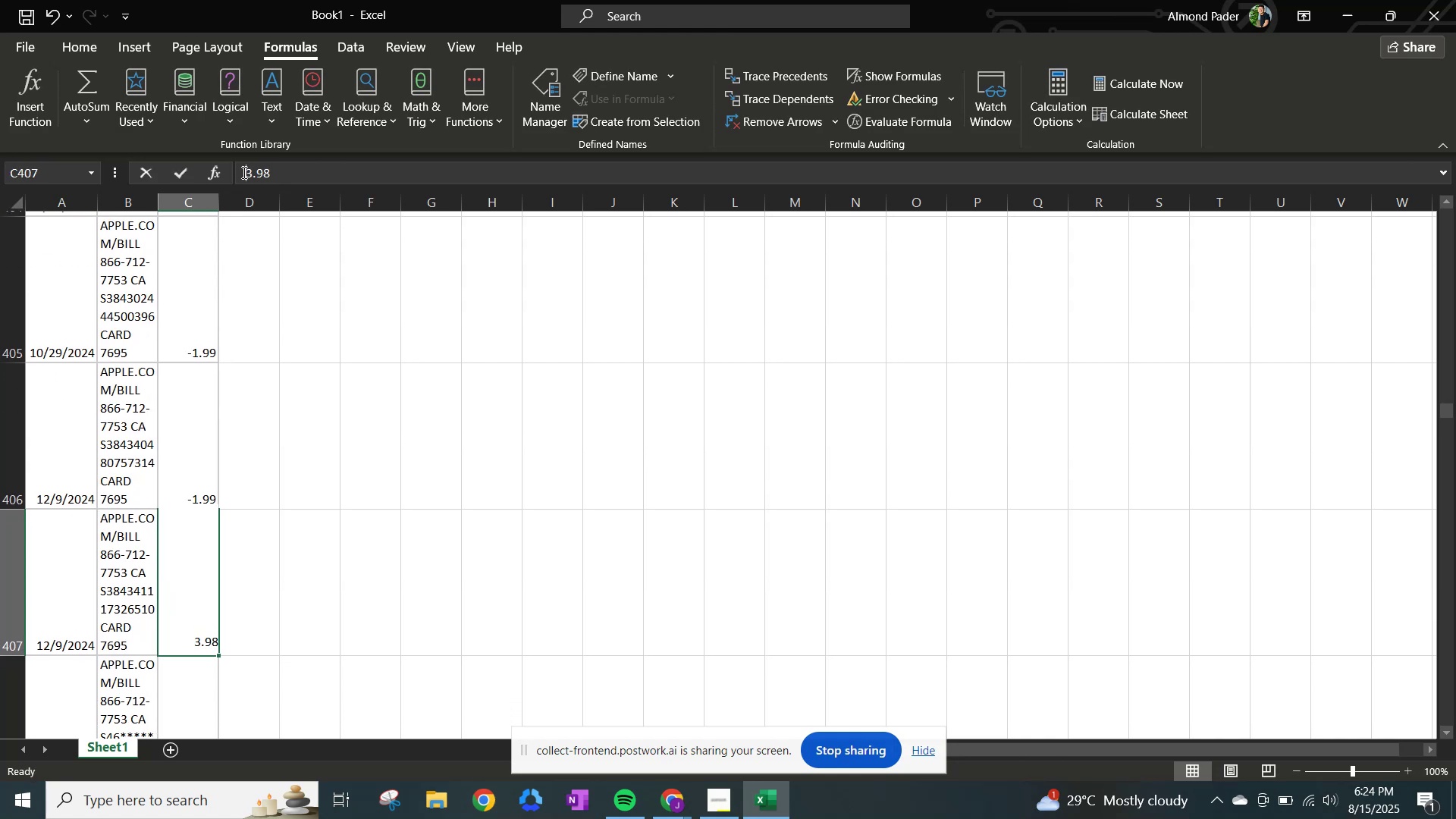 
key(NumpadSubtract)
 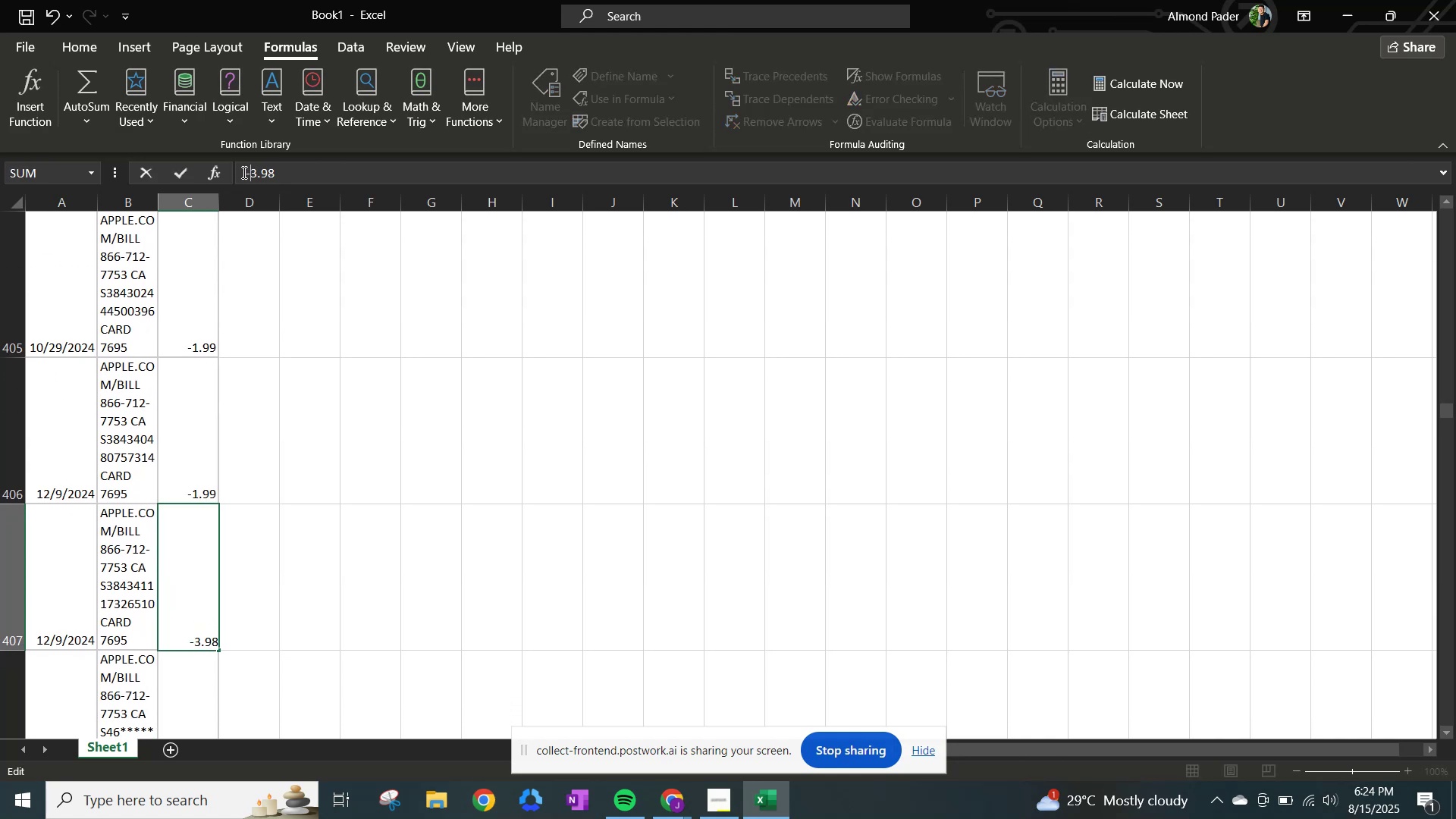 
key(NumpadEnter)
 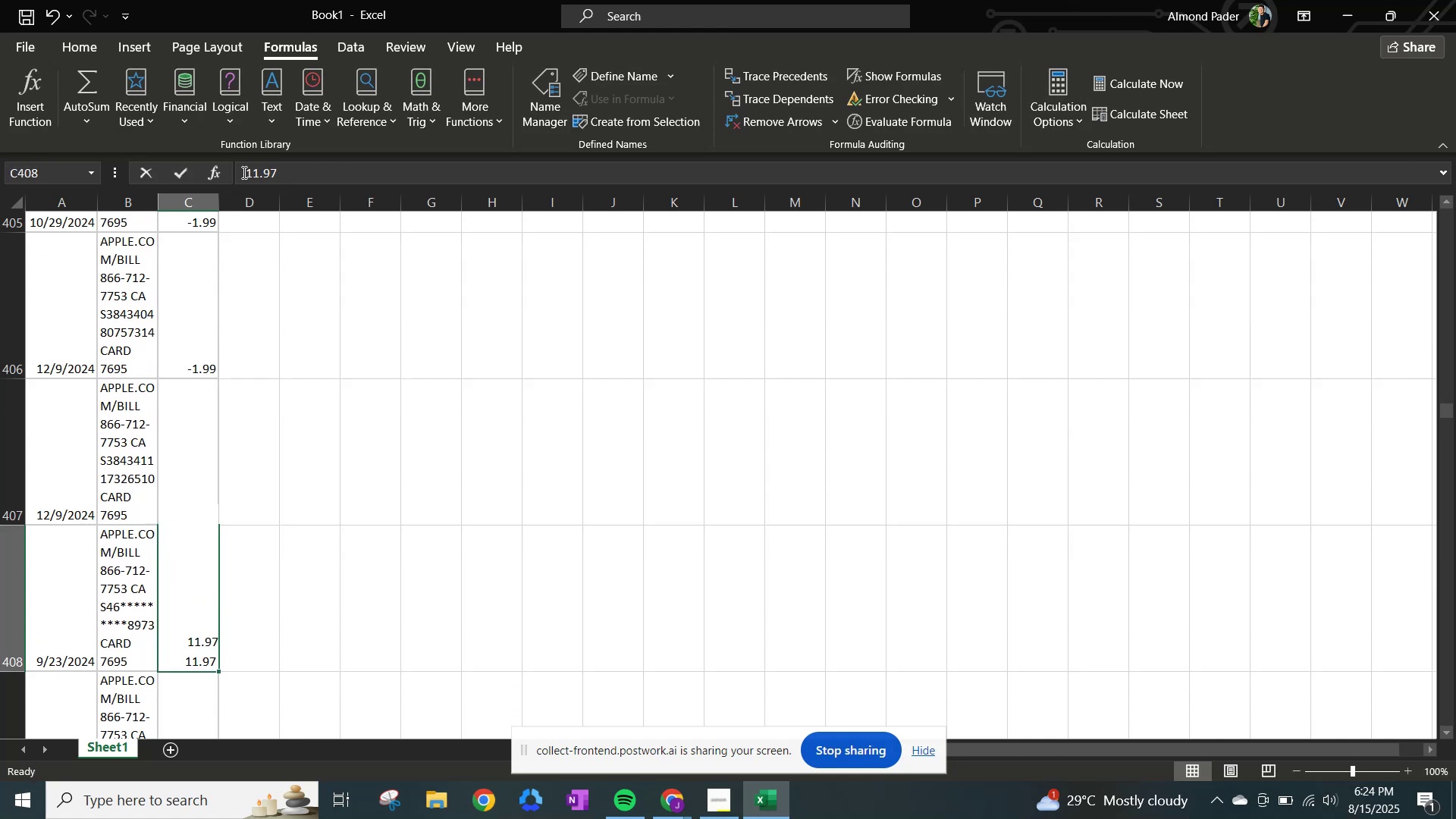 
left_click([243, 172])
 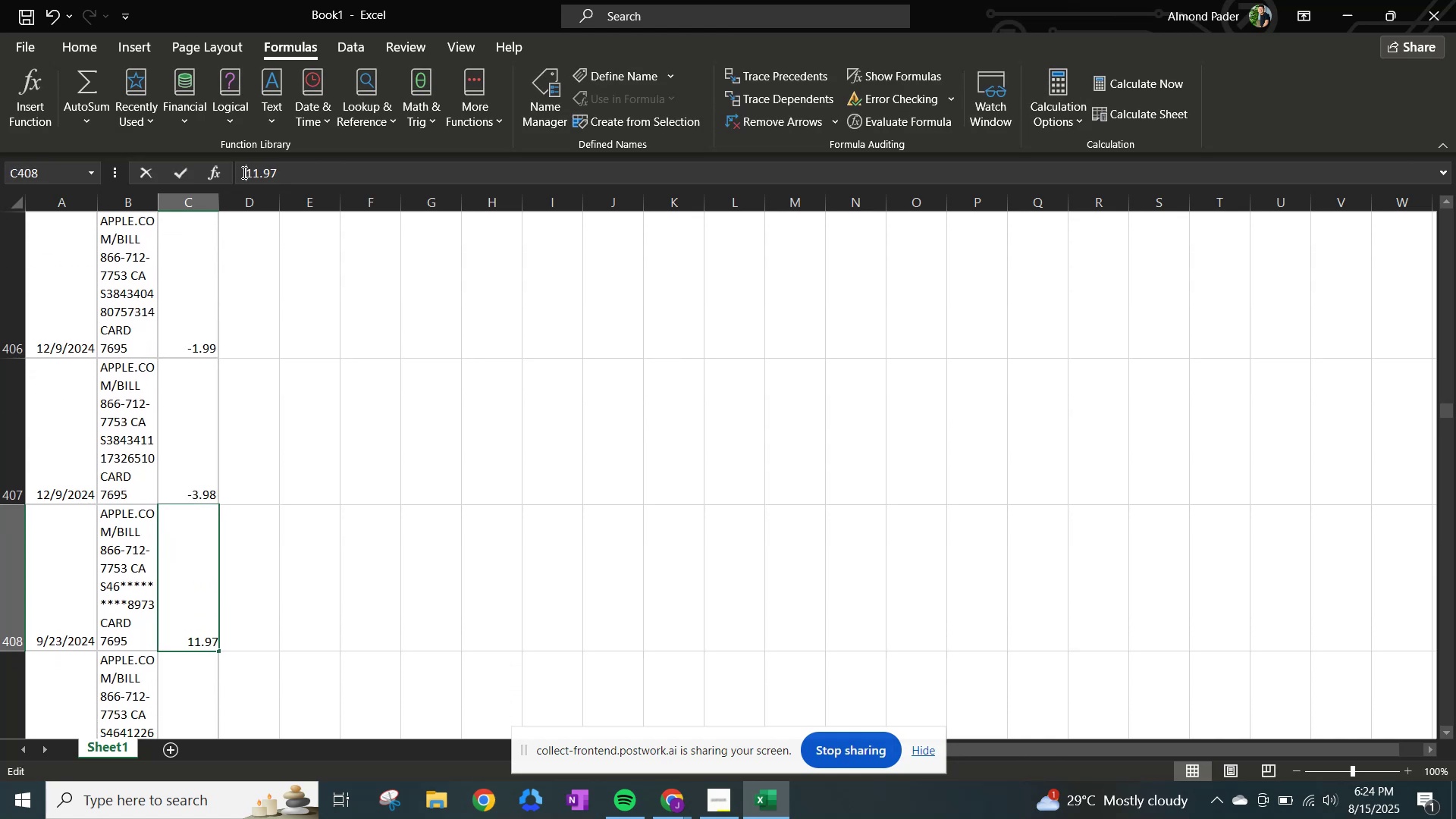 
key(NumpadSubtract)
 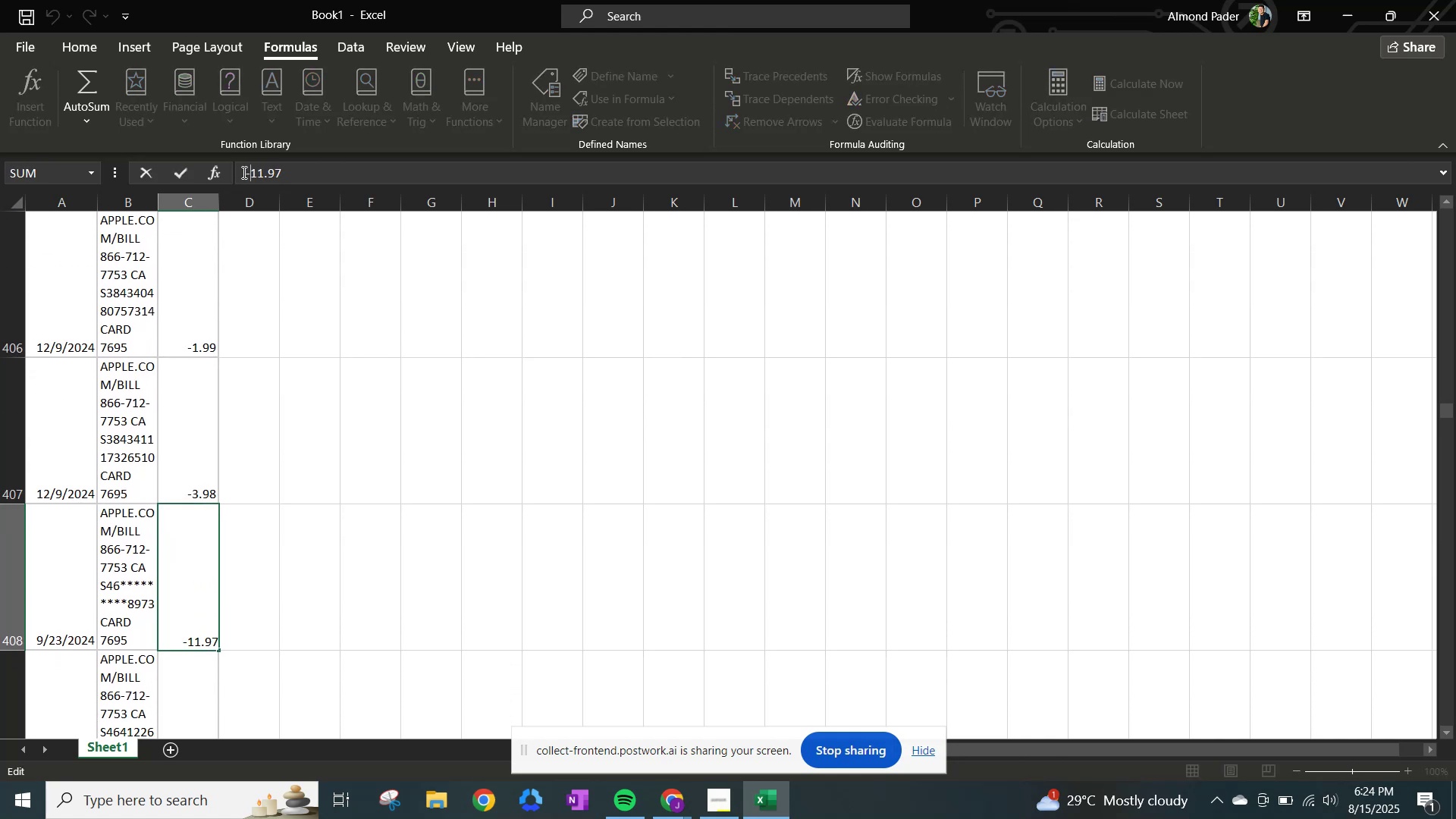 
key(NumpadEnter)
 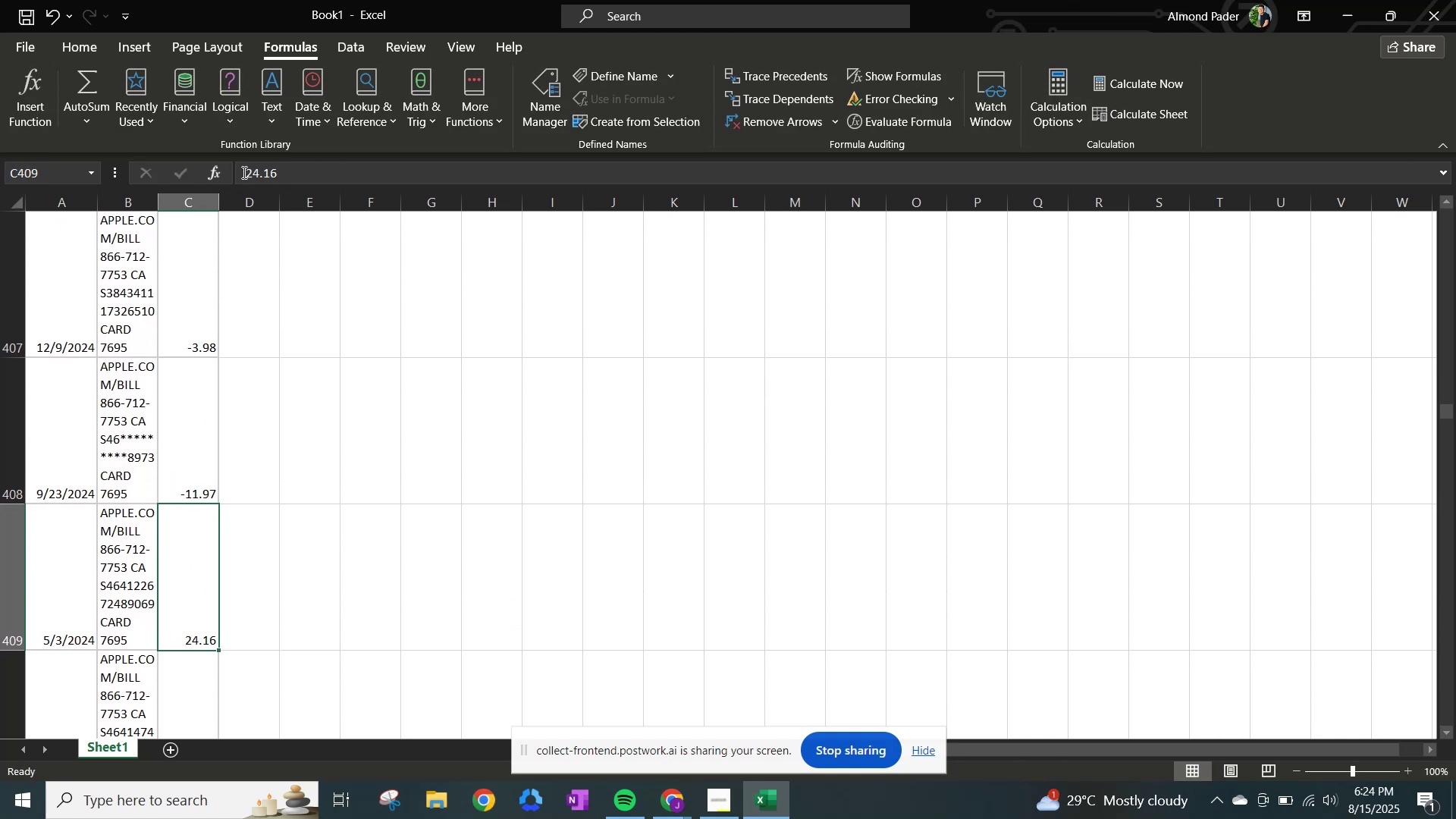 
left_click([243, 172])
 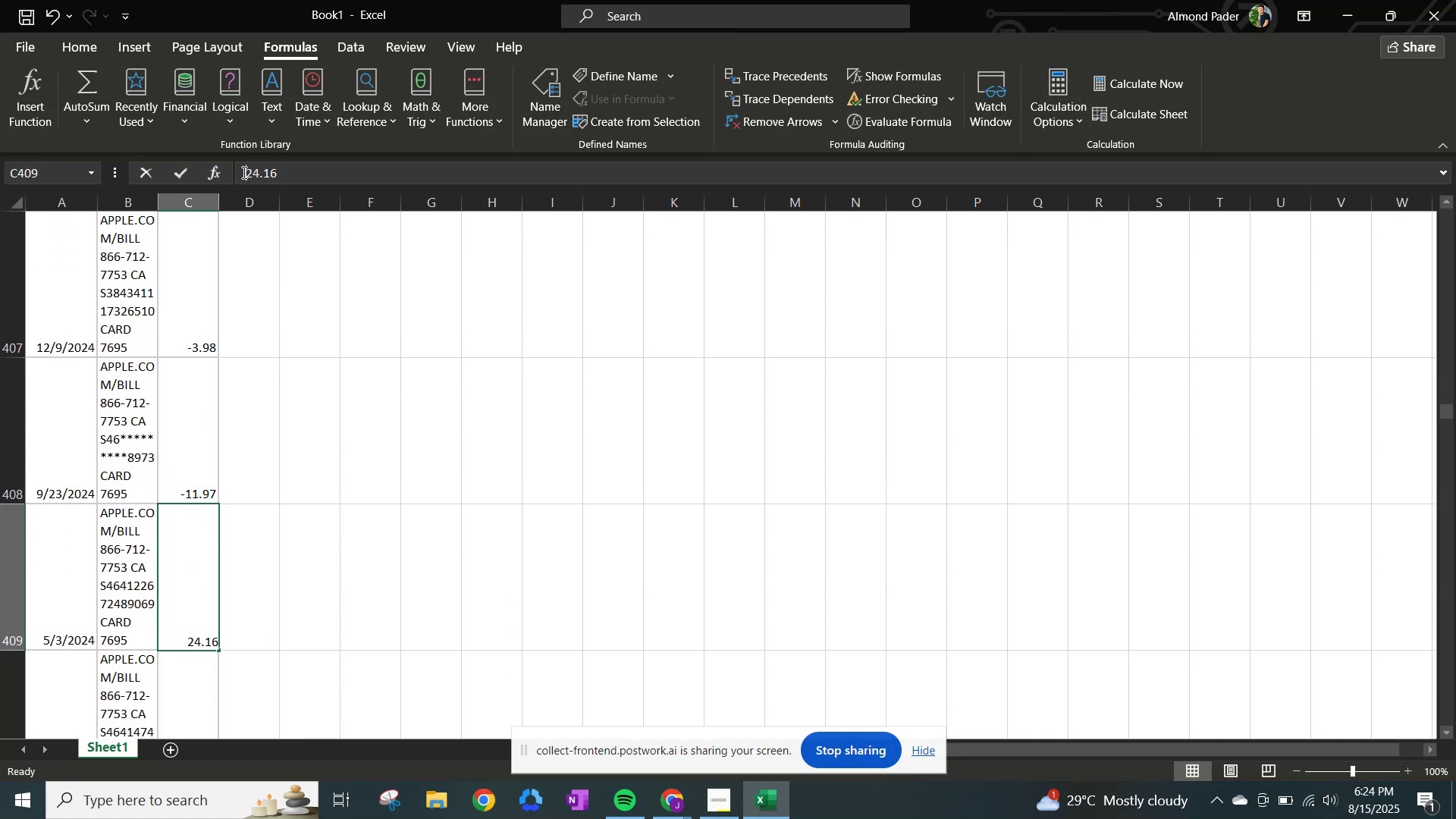 
key(NumpadSubtract)
 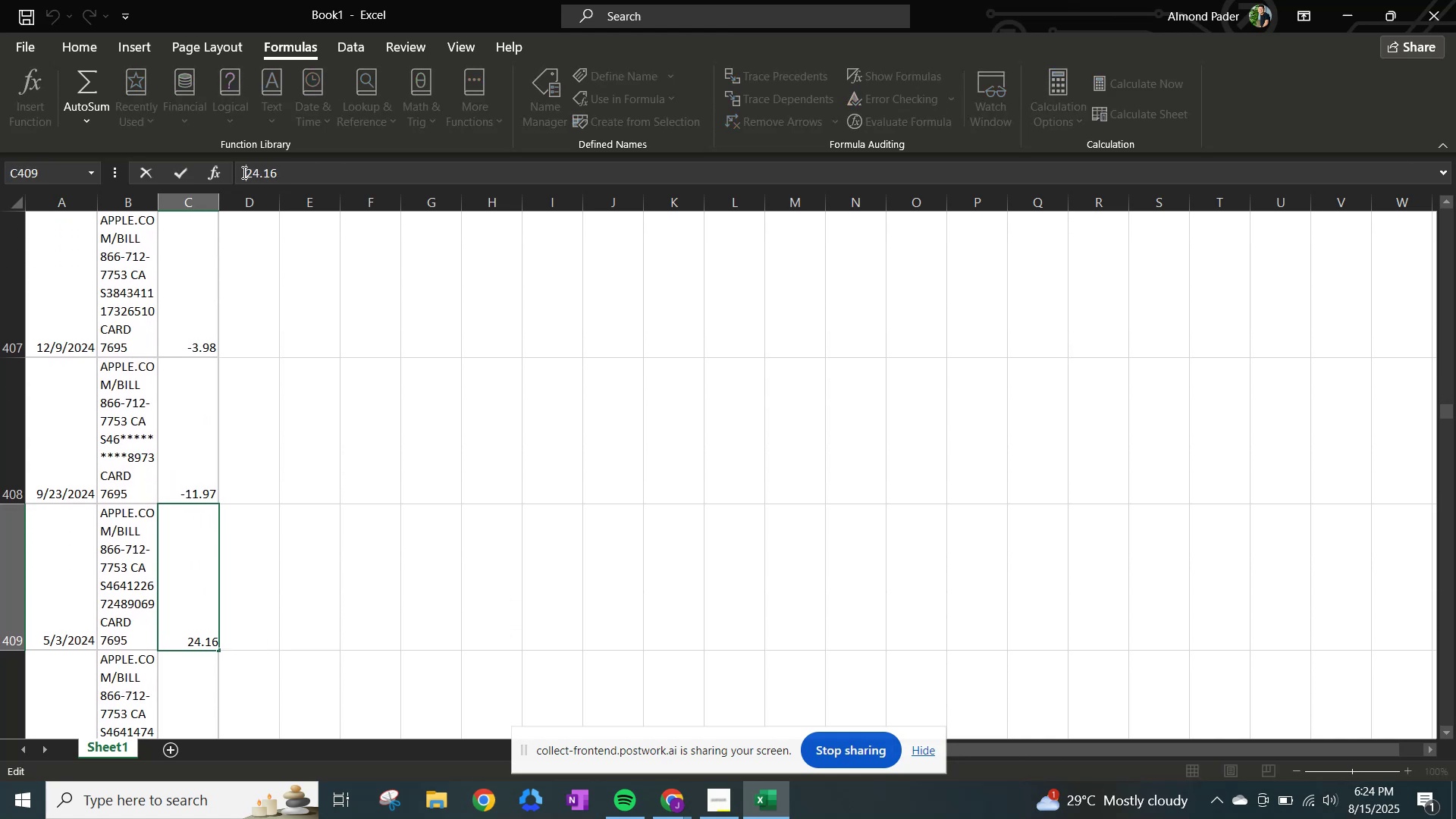 
key(NumpadEnter)
 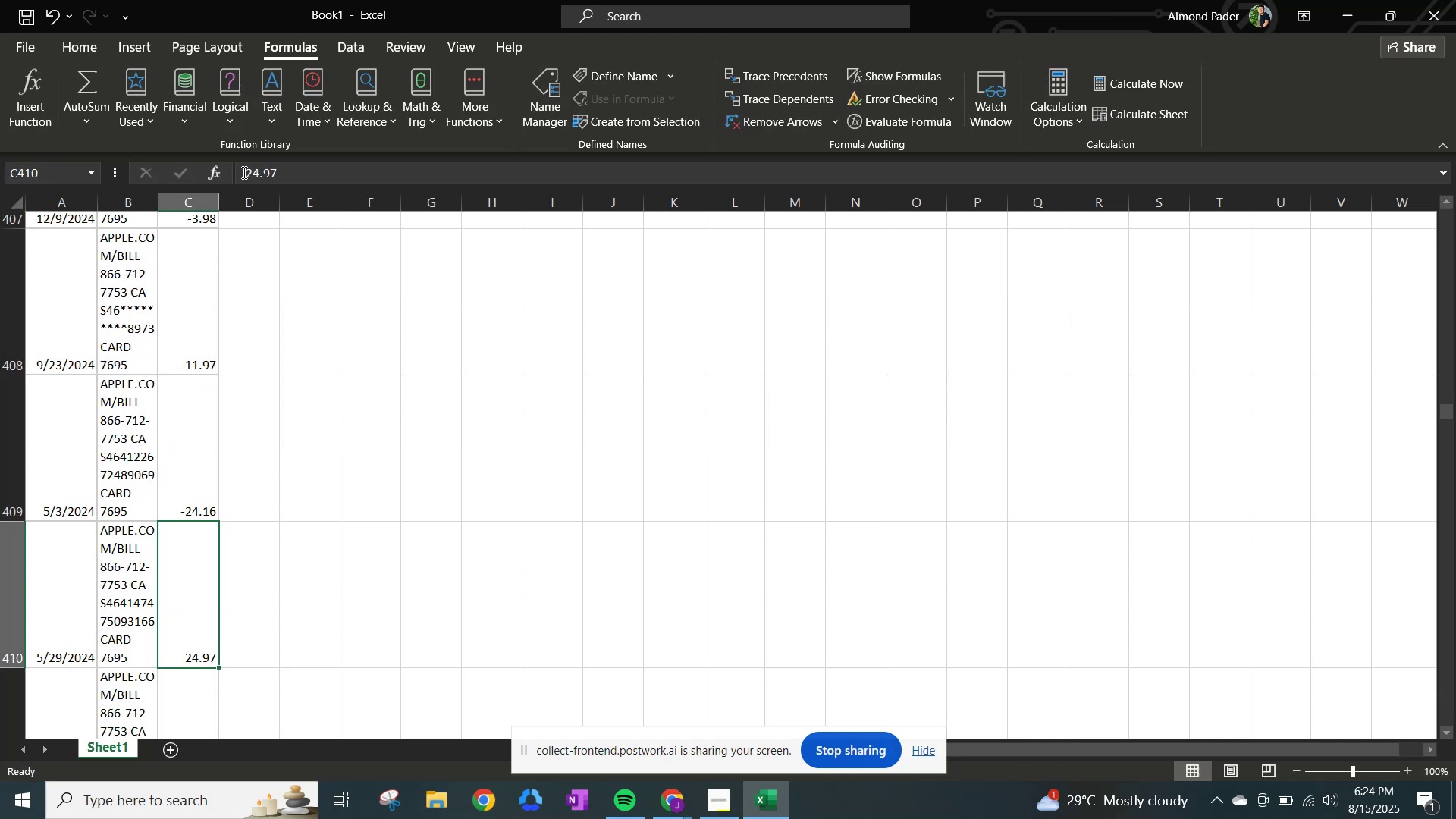 
left_click([243, 172])
 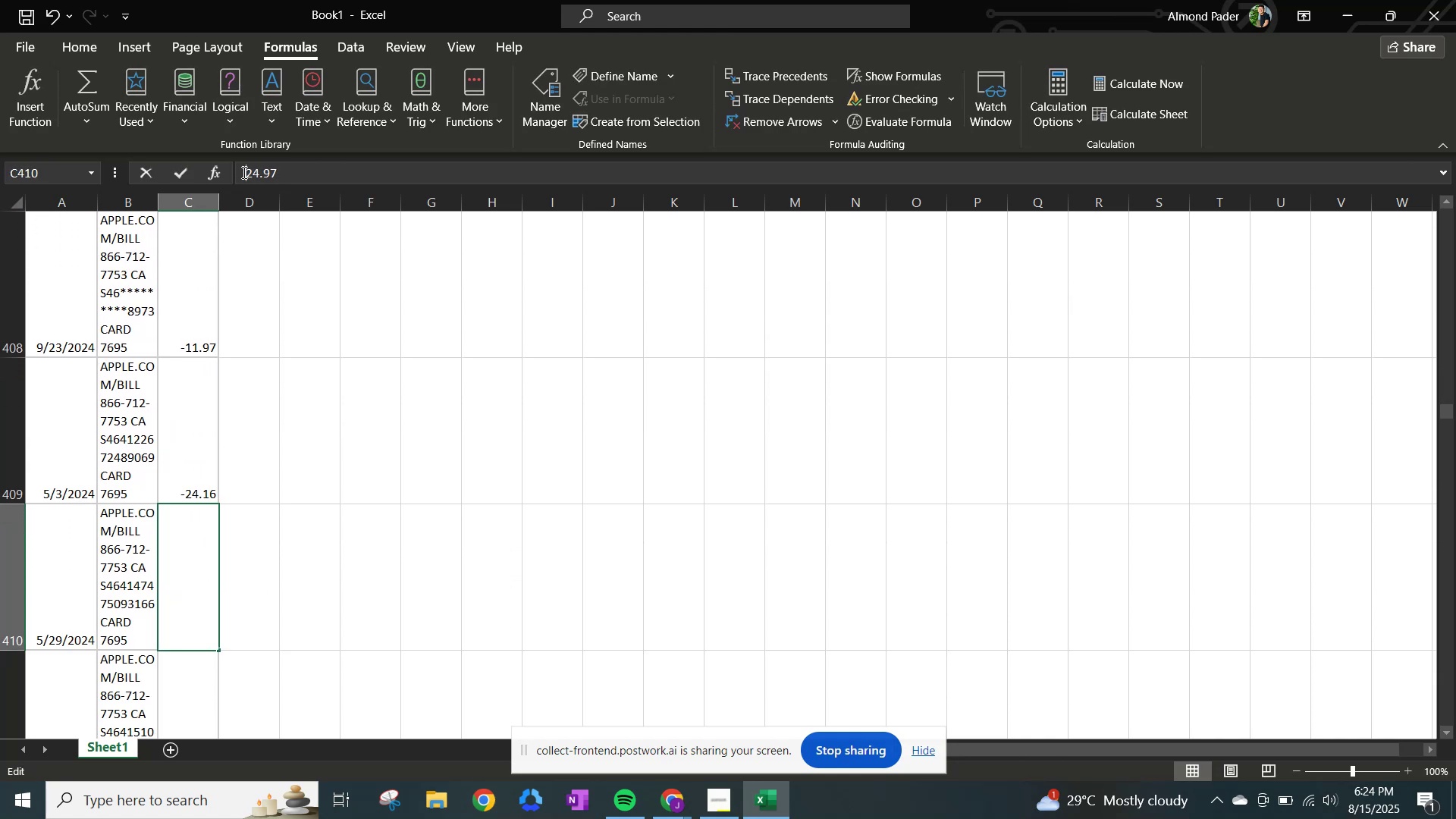 
key(NumpadSubtract)
 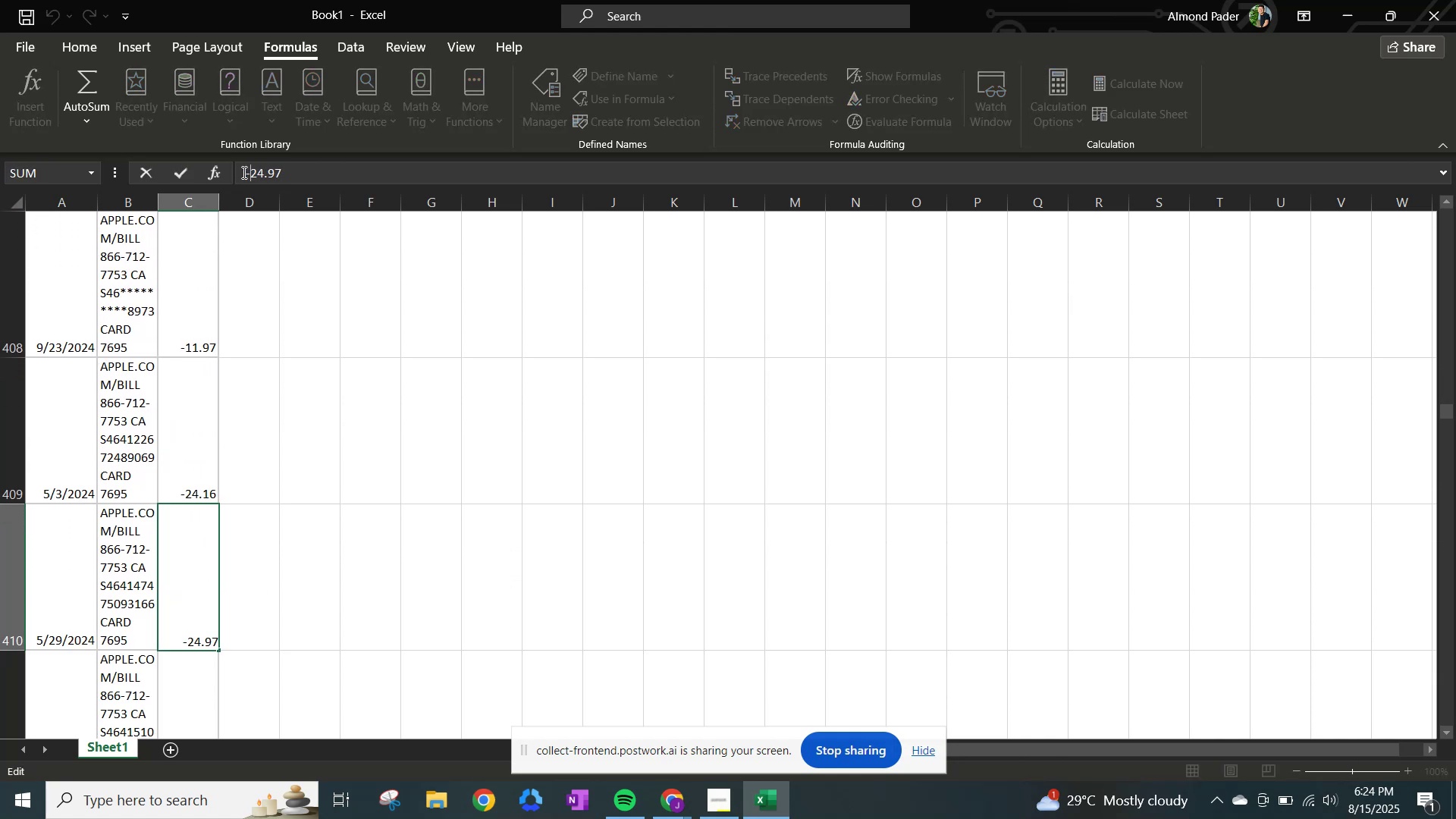 
key(NumpadEnter)
 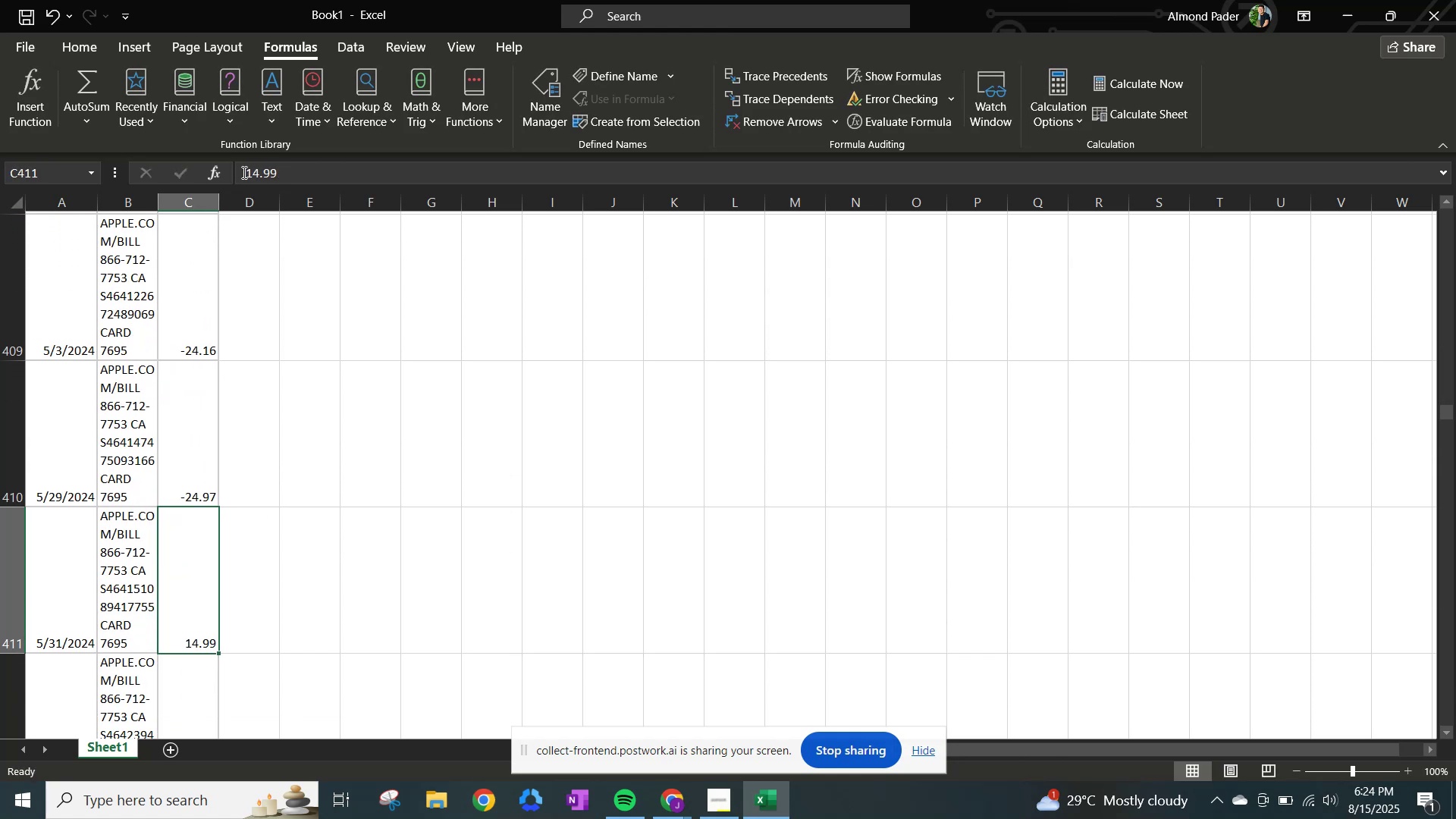 
left_click([243, 172])
 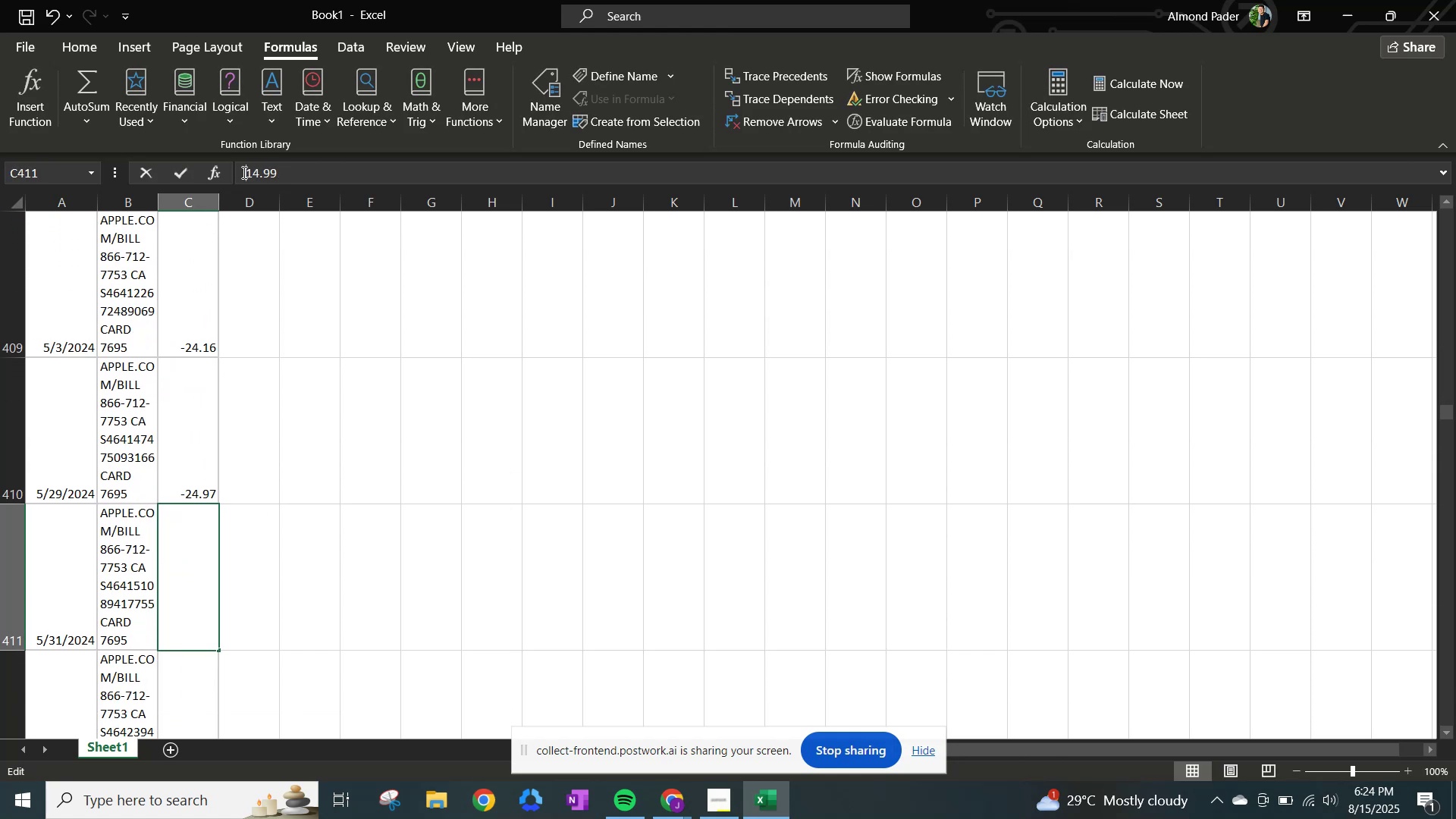 
key(NumpadSubtract)
 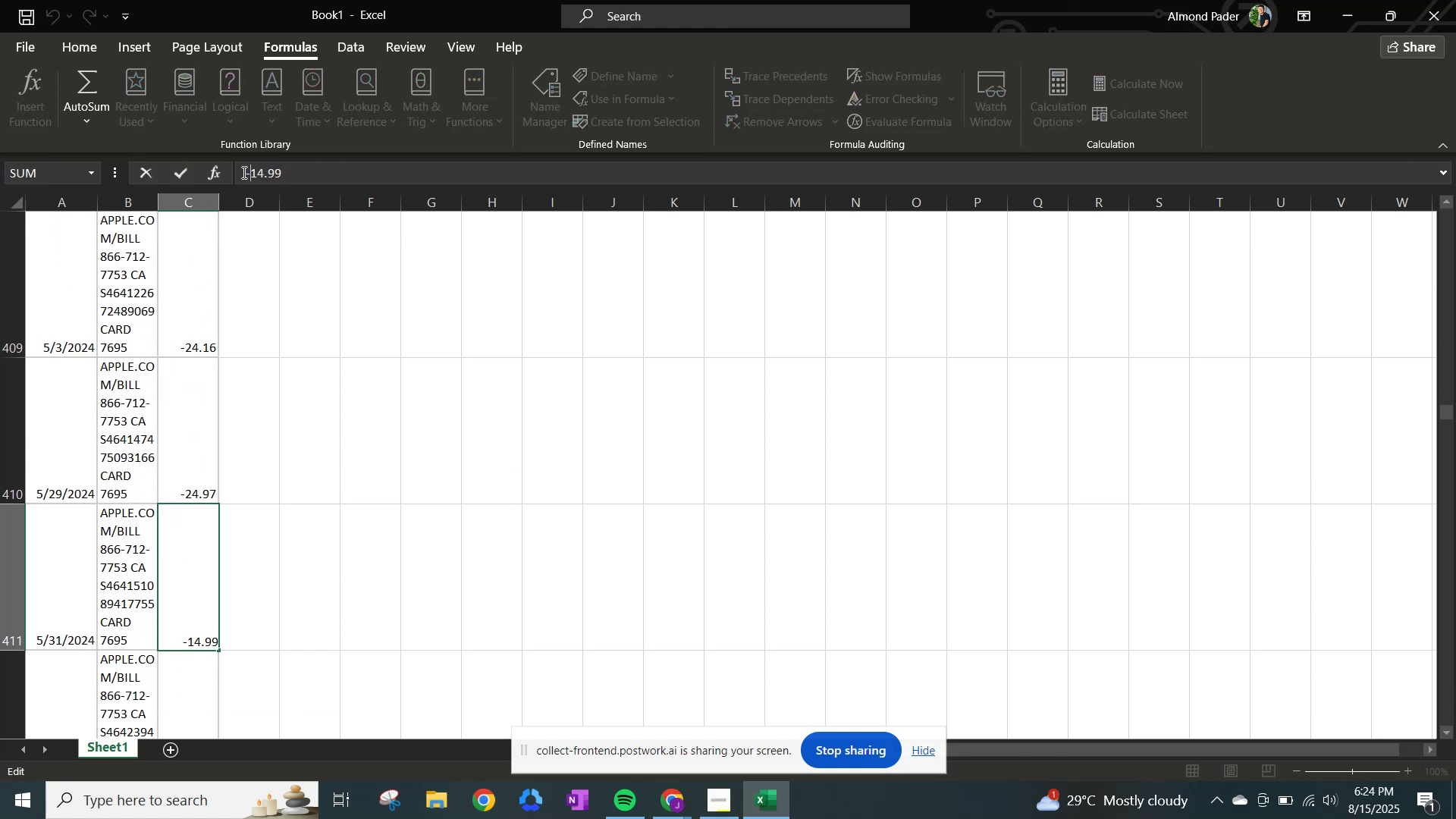 
key(NumpadEnter)
 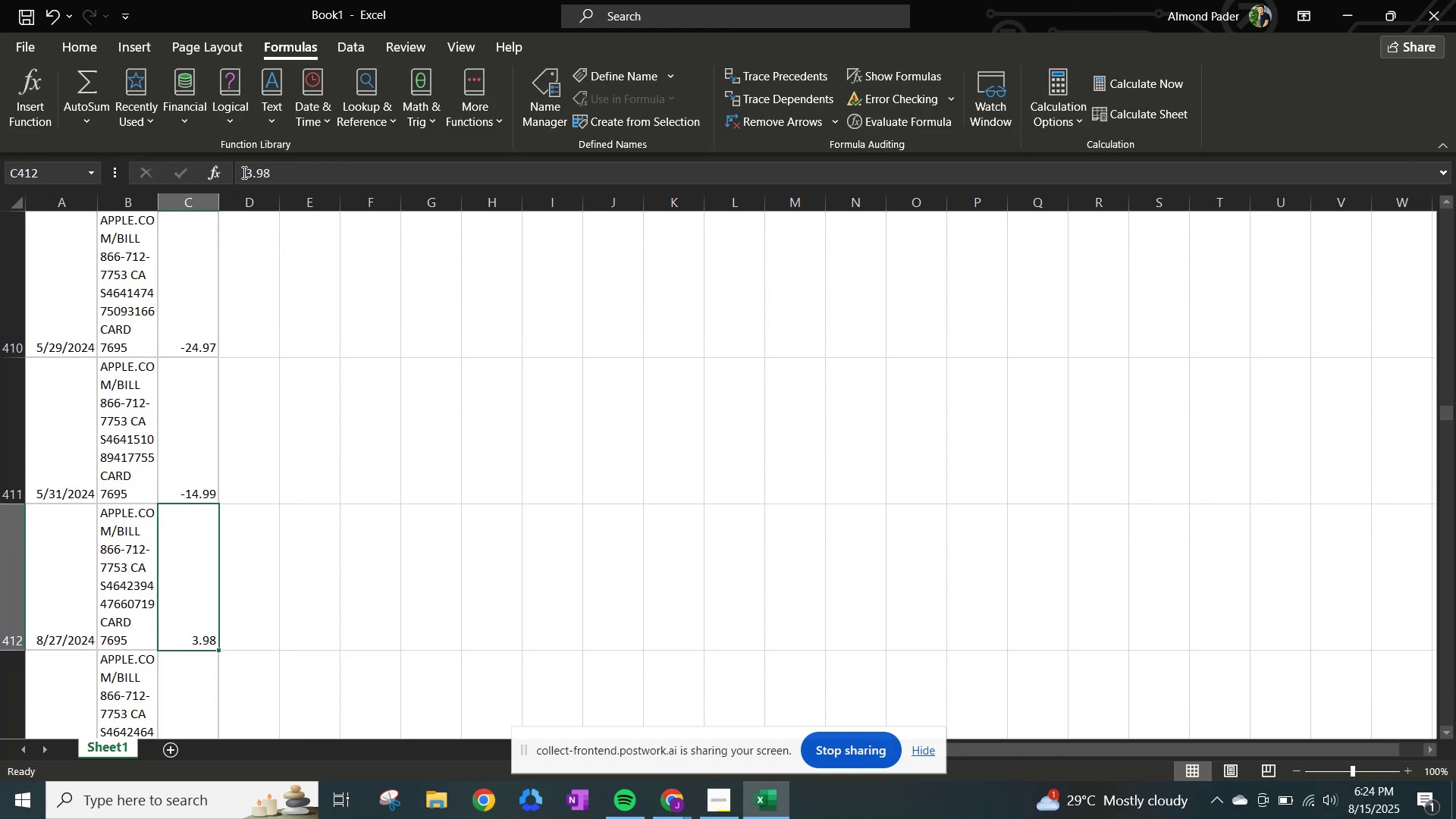 
left_click([243, 172])
 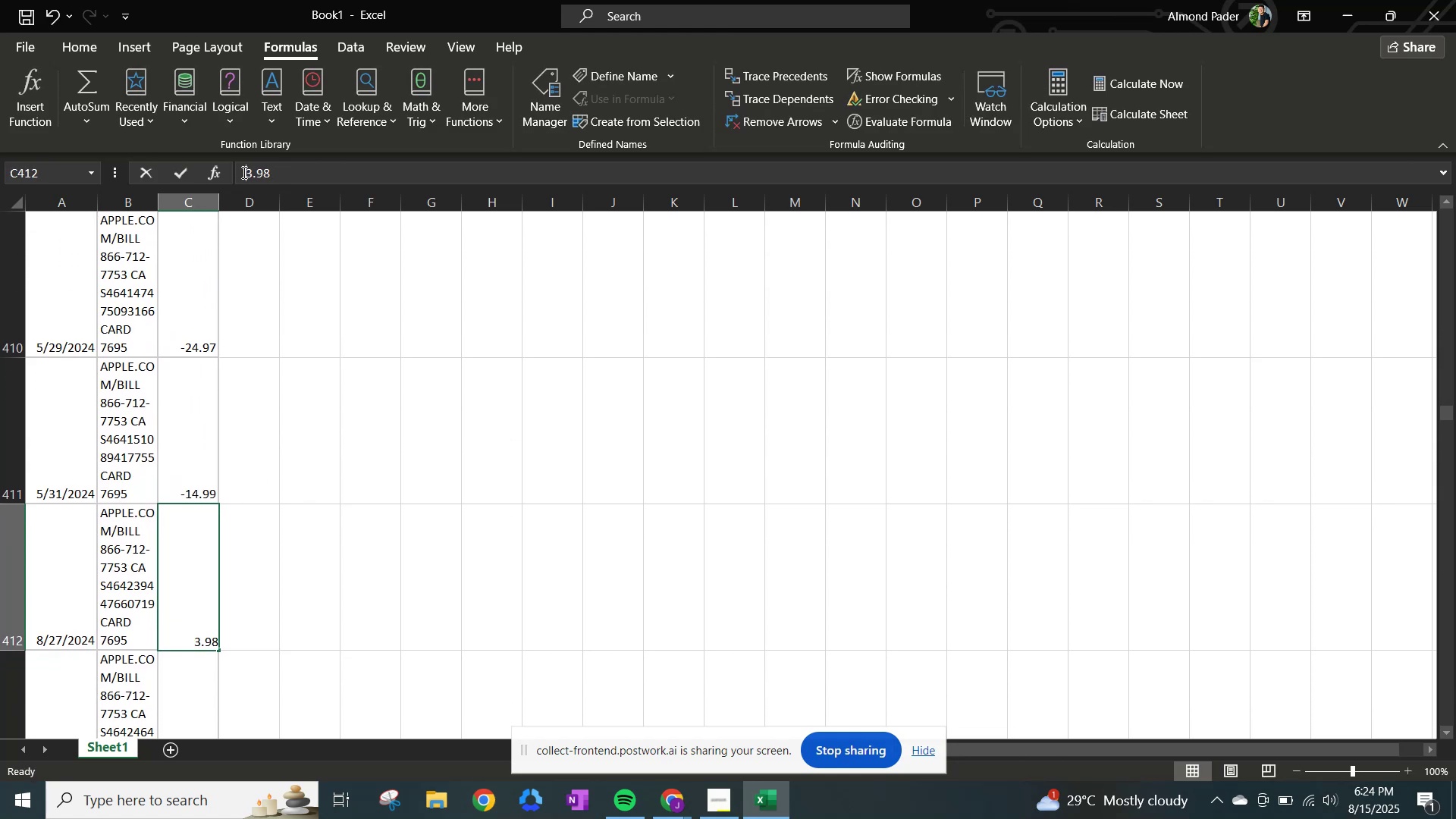 
key(NumpadSubtract)
 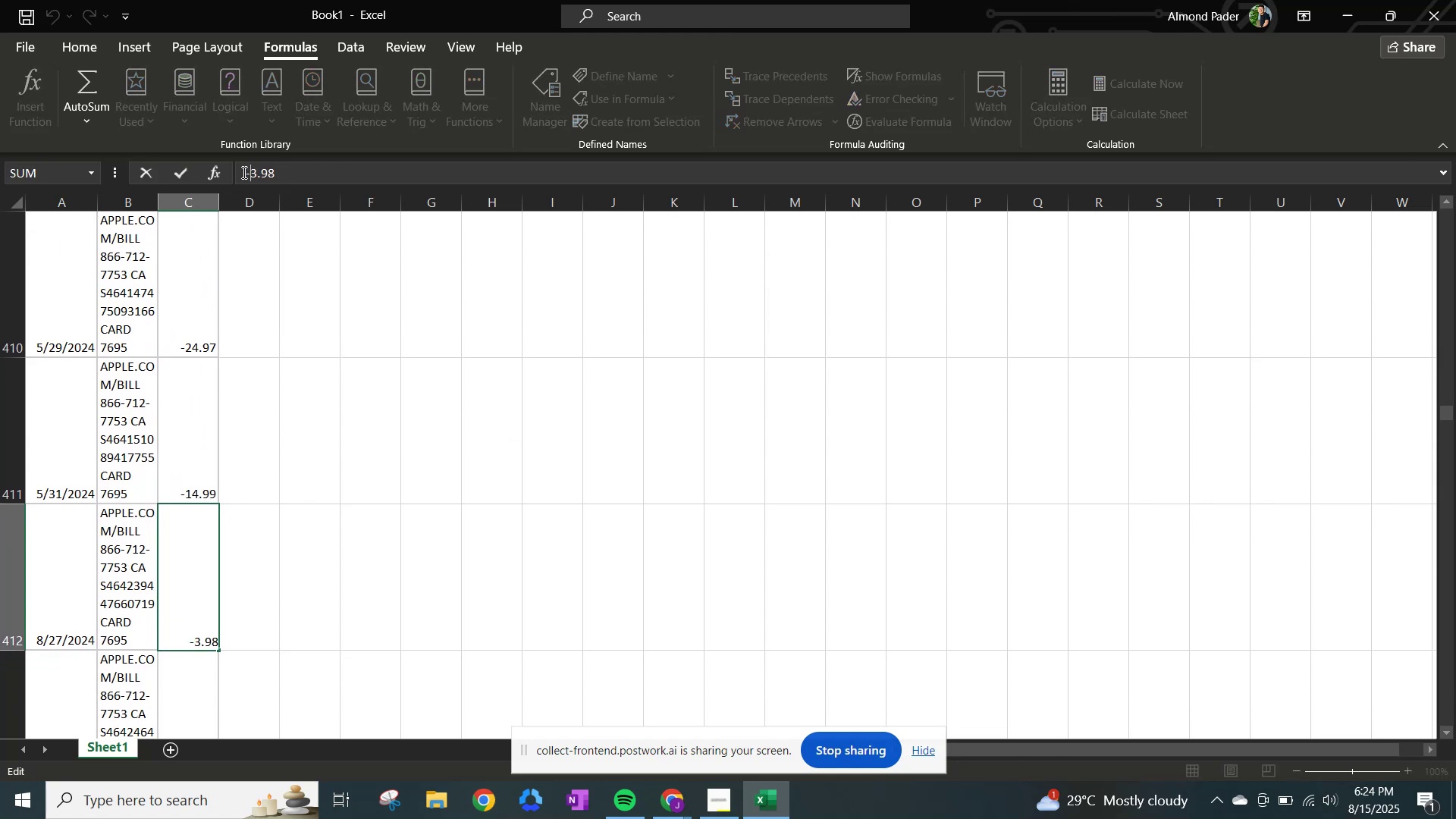 
key(ArrowRight)
 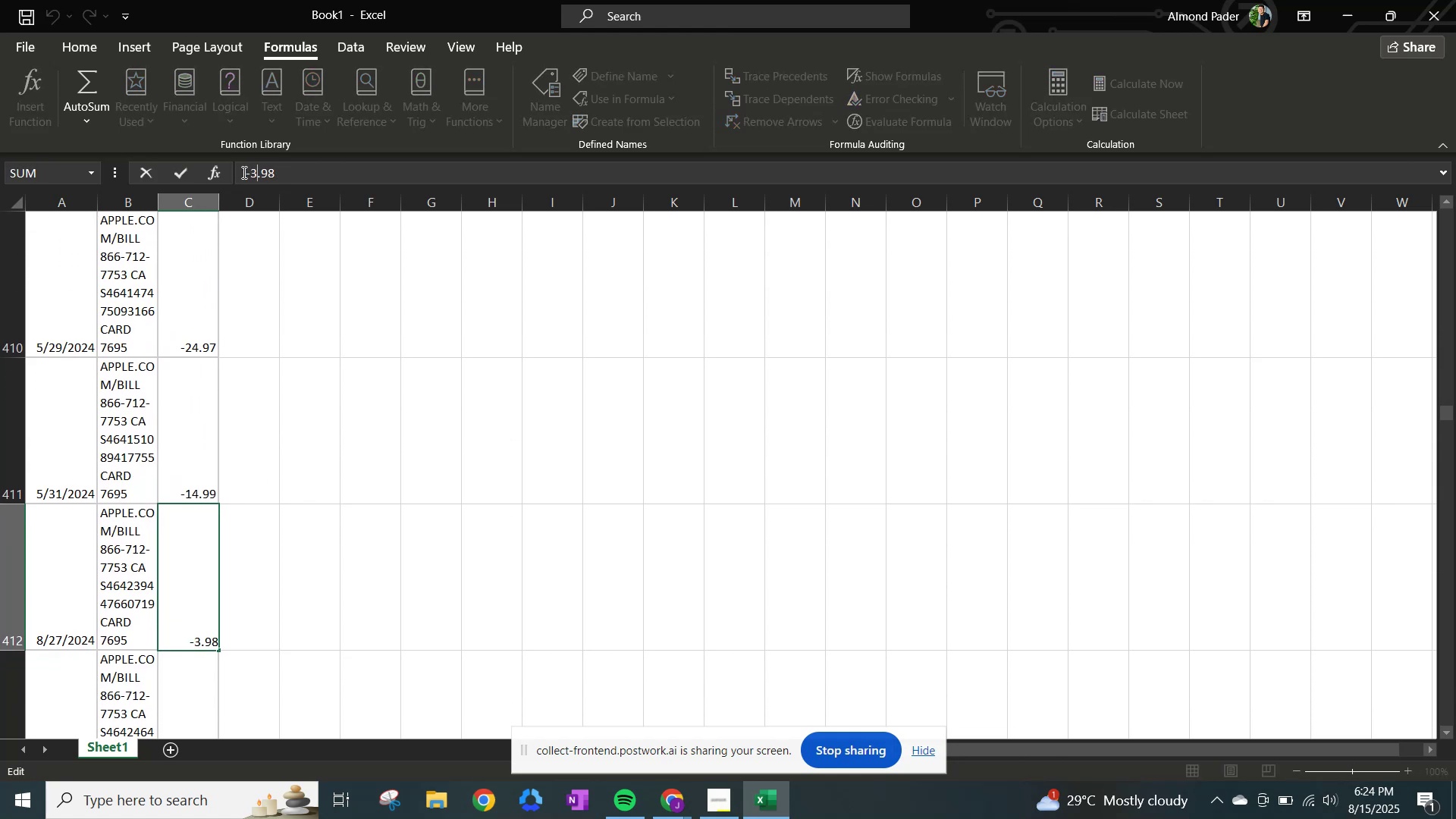 
key(NumpadEnter)
 